 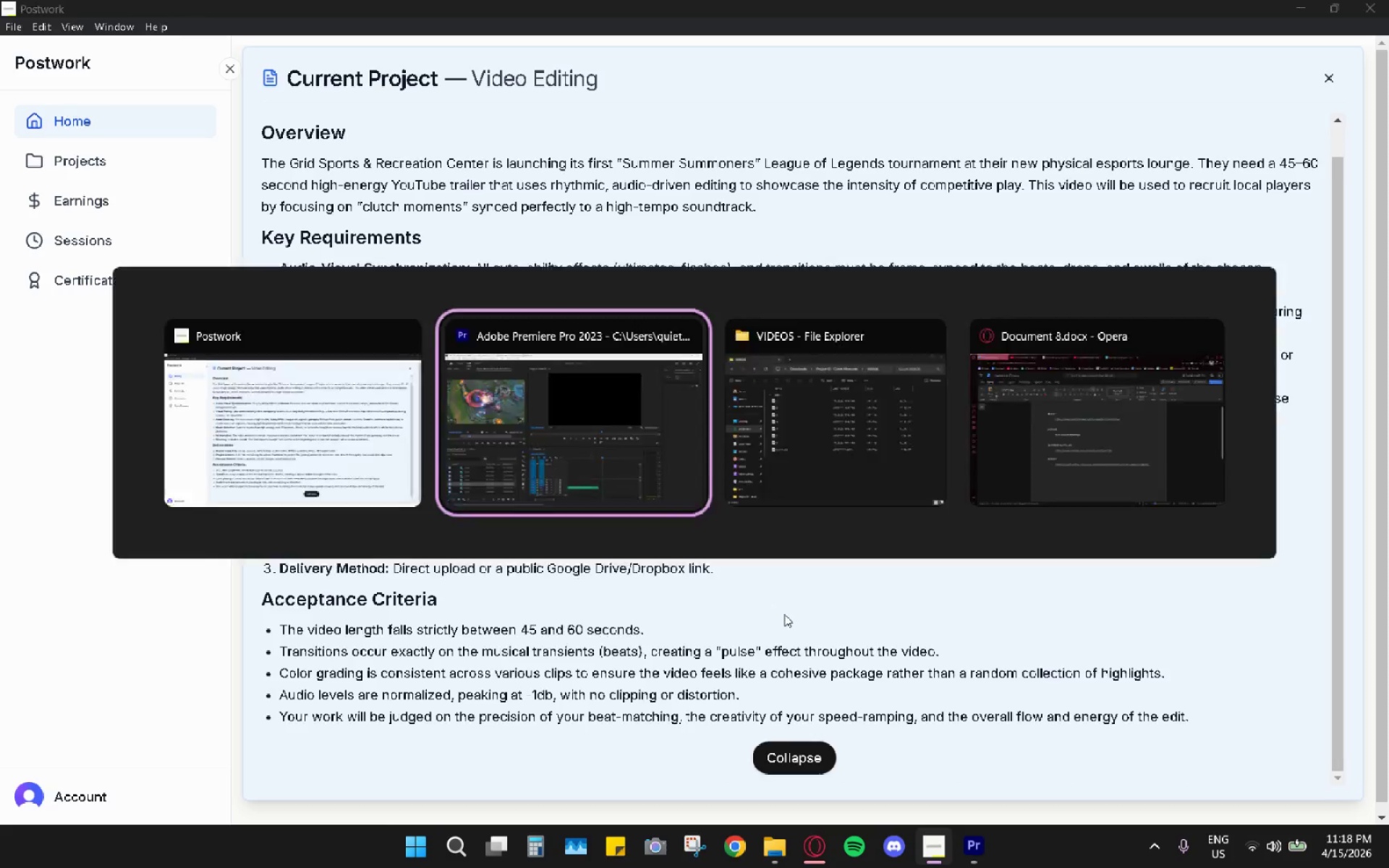 
scroll: coordinate [784, 615], scroll_direction: down, amount: 6.0
 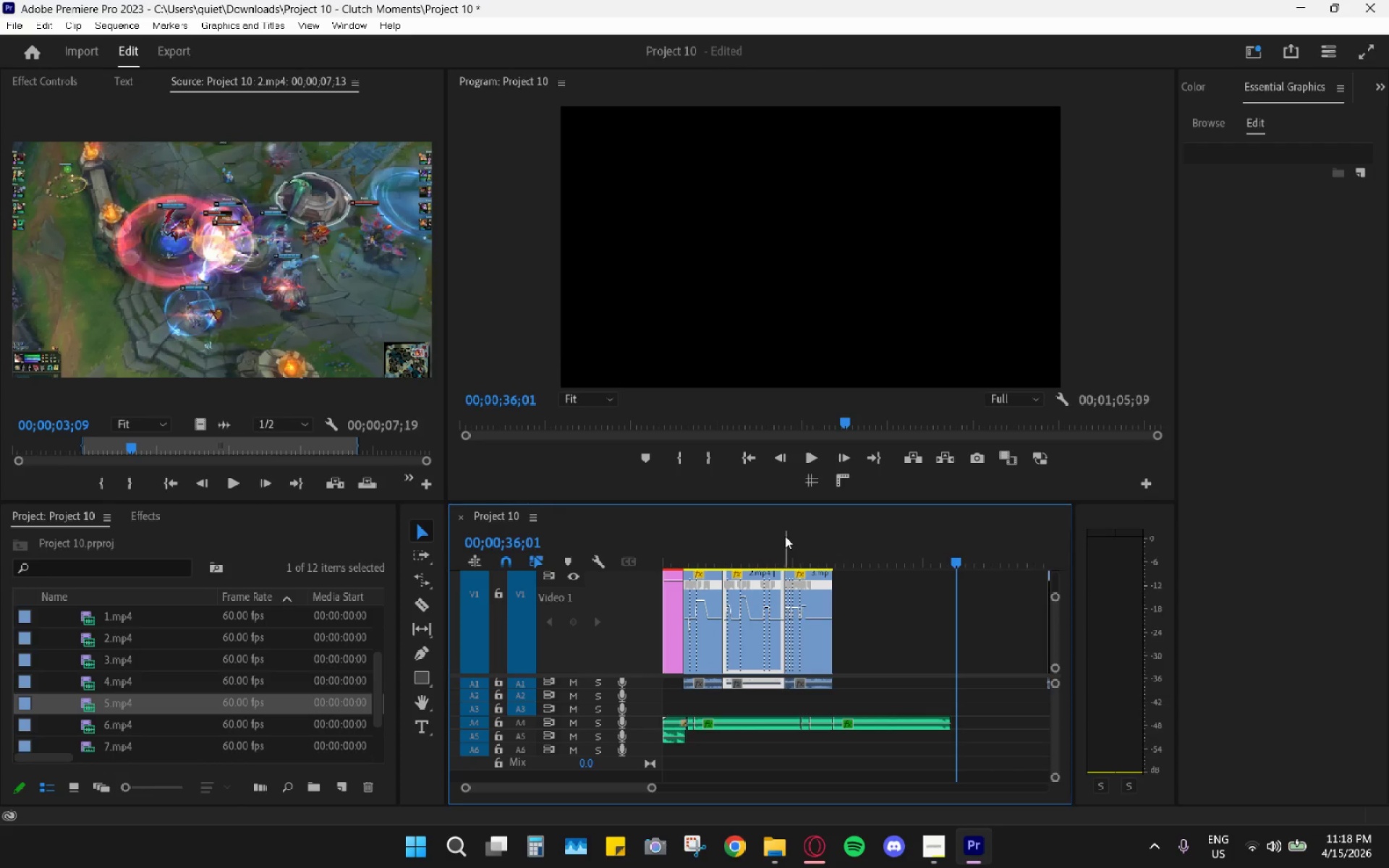 
left_click_drag(start_coordinate=[779, 533], to_coordinate=[826, 606])
 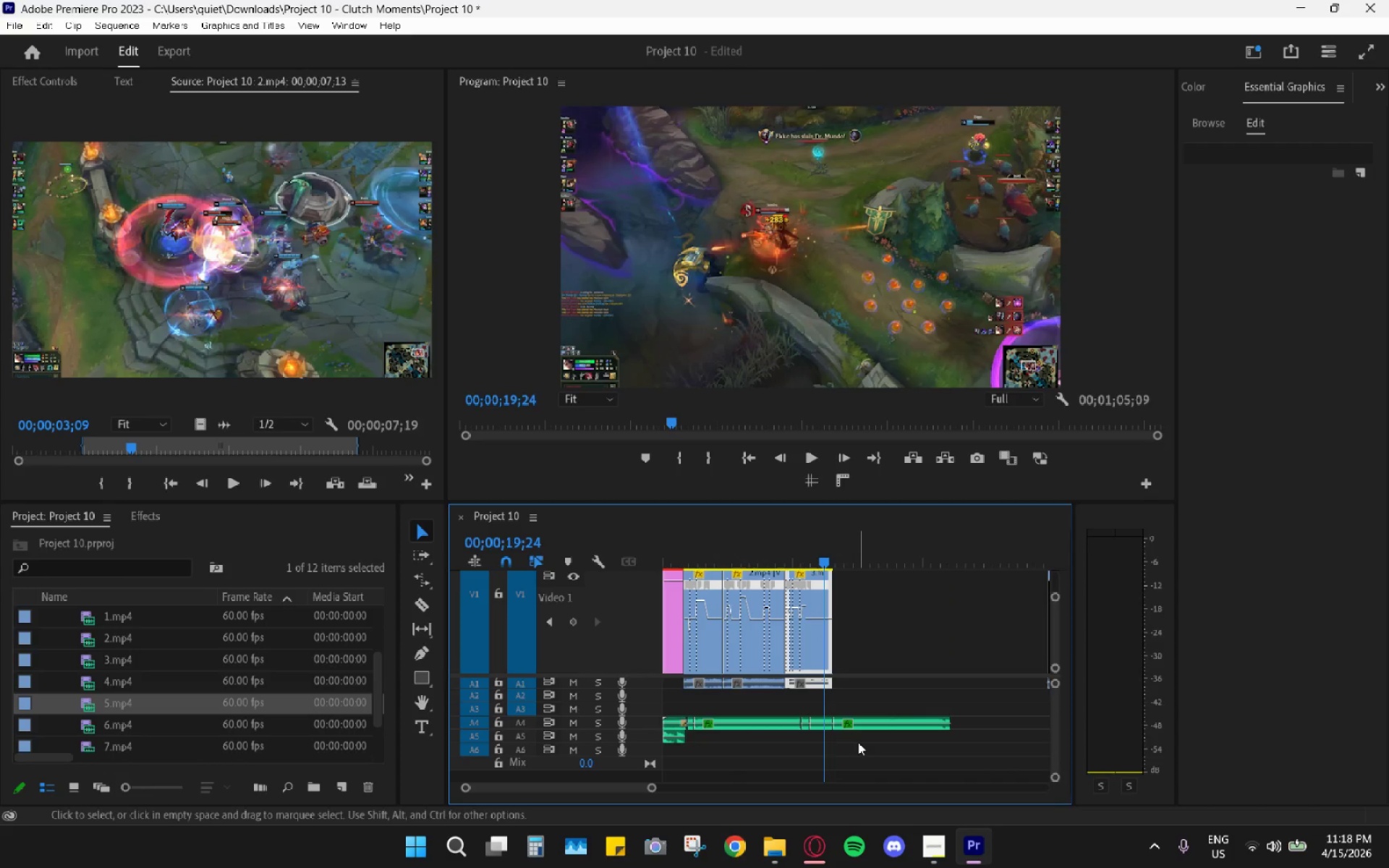 
left_click_drag(start_coordinate=[858, 742], to_coordinate=[810, 726])
 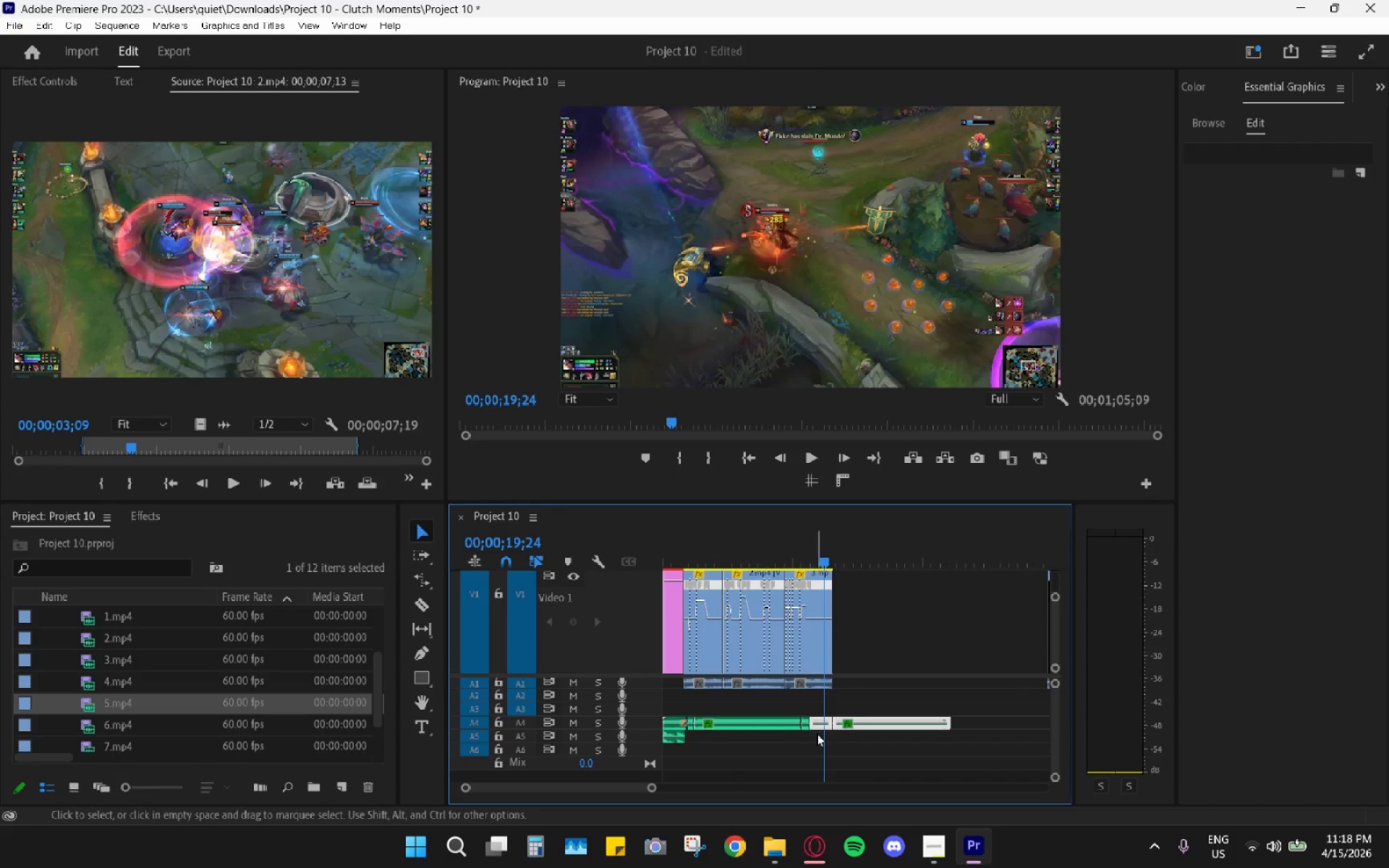 
hold_key(key=AltLeft, duration=0.67)
scroll: coordinate [818, 736], scroll_direction: up, amount: 12.0
 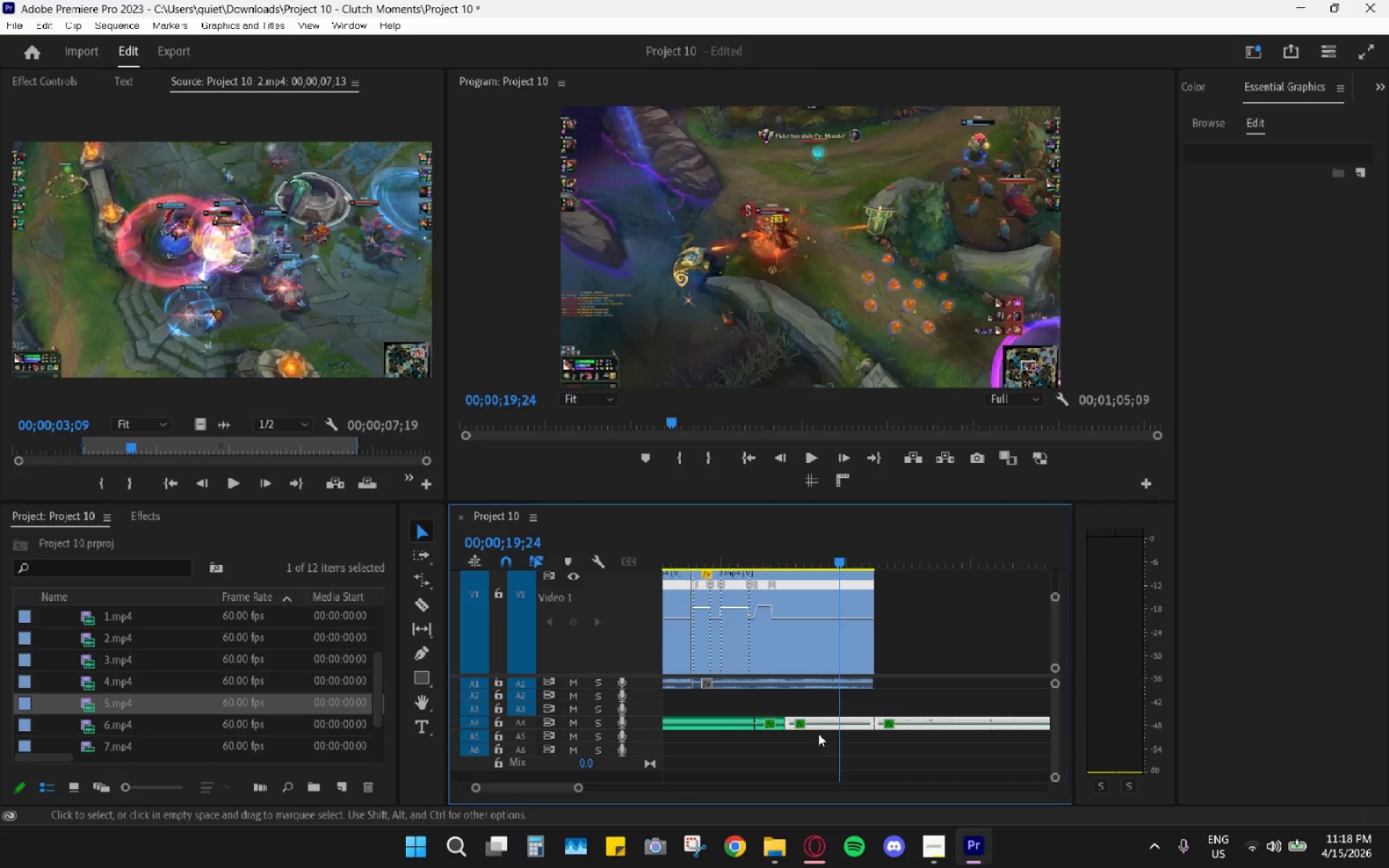 
left_click_drag(start_coordinate=[824, 726], to_coordinate=[953, 718])
 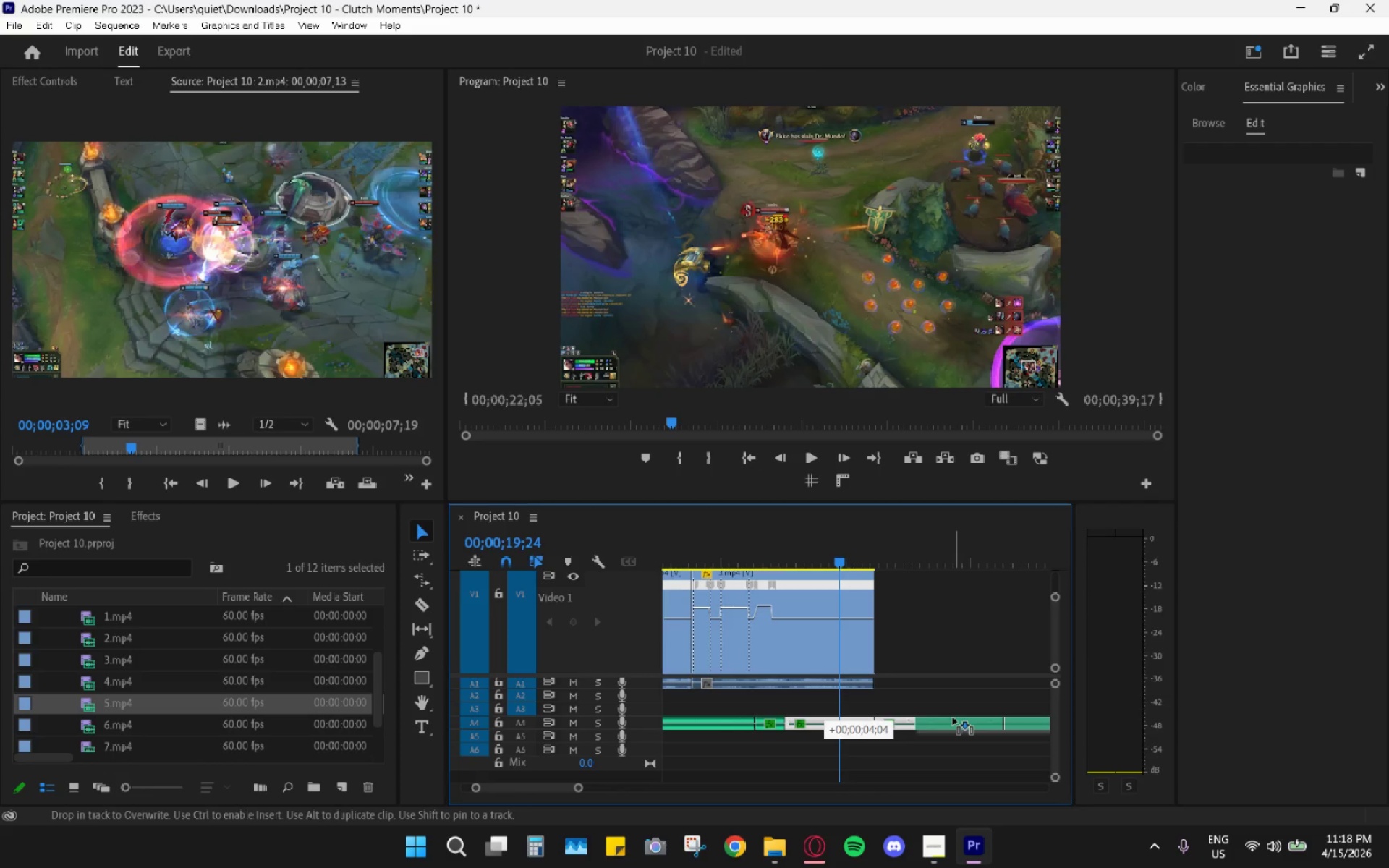 
hold_key(key=AltLeft, duration=0.61)
scroll: coordinate [927, 721], scroll_direction: down, amount: 6.0
 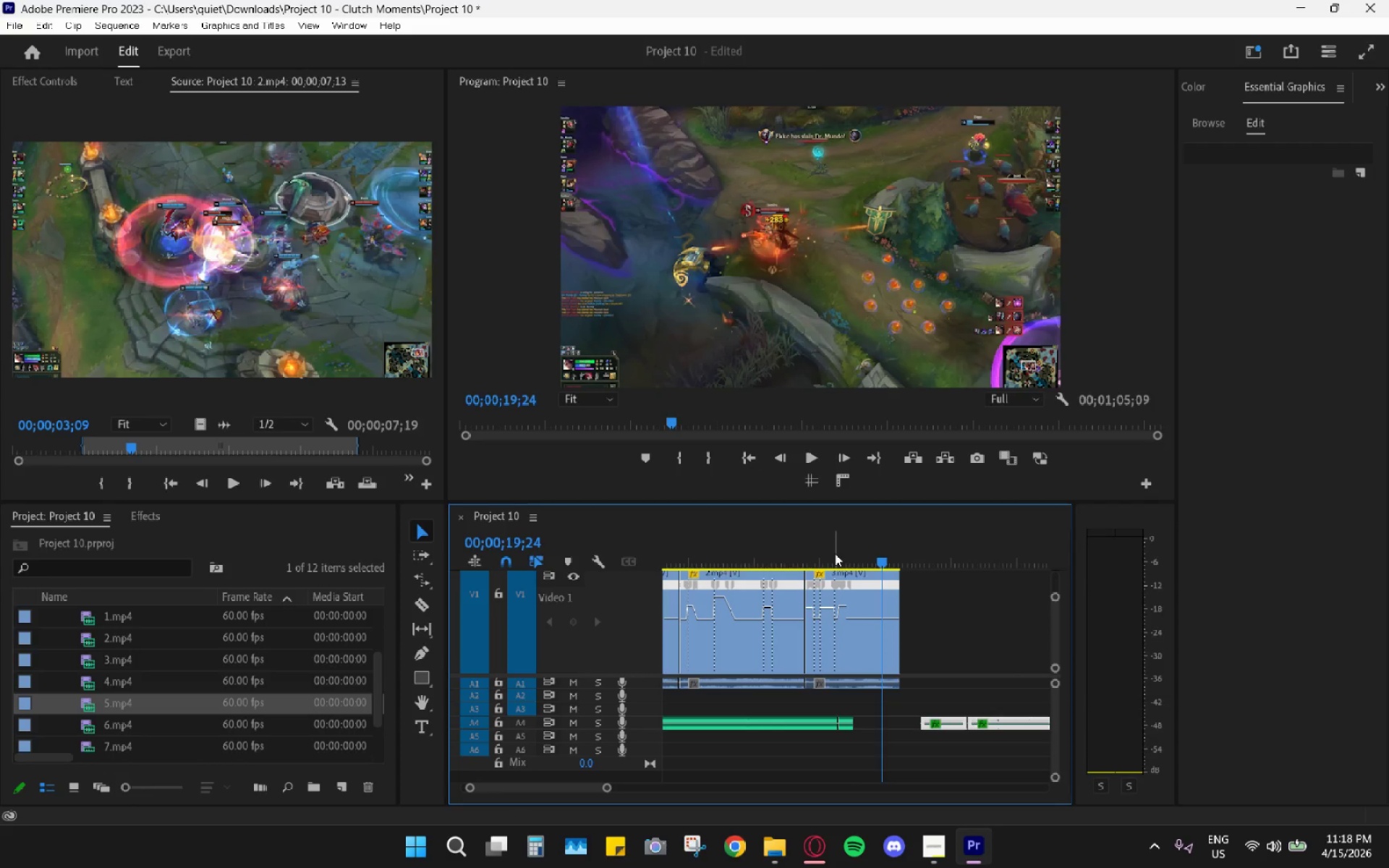 
key(Space)
 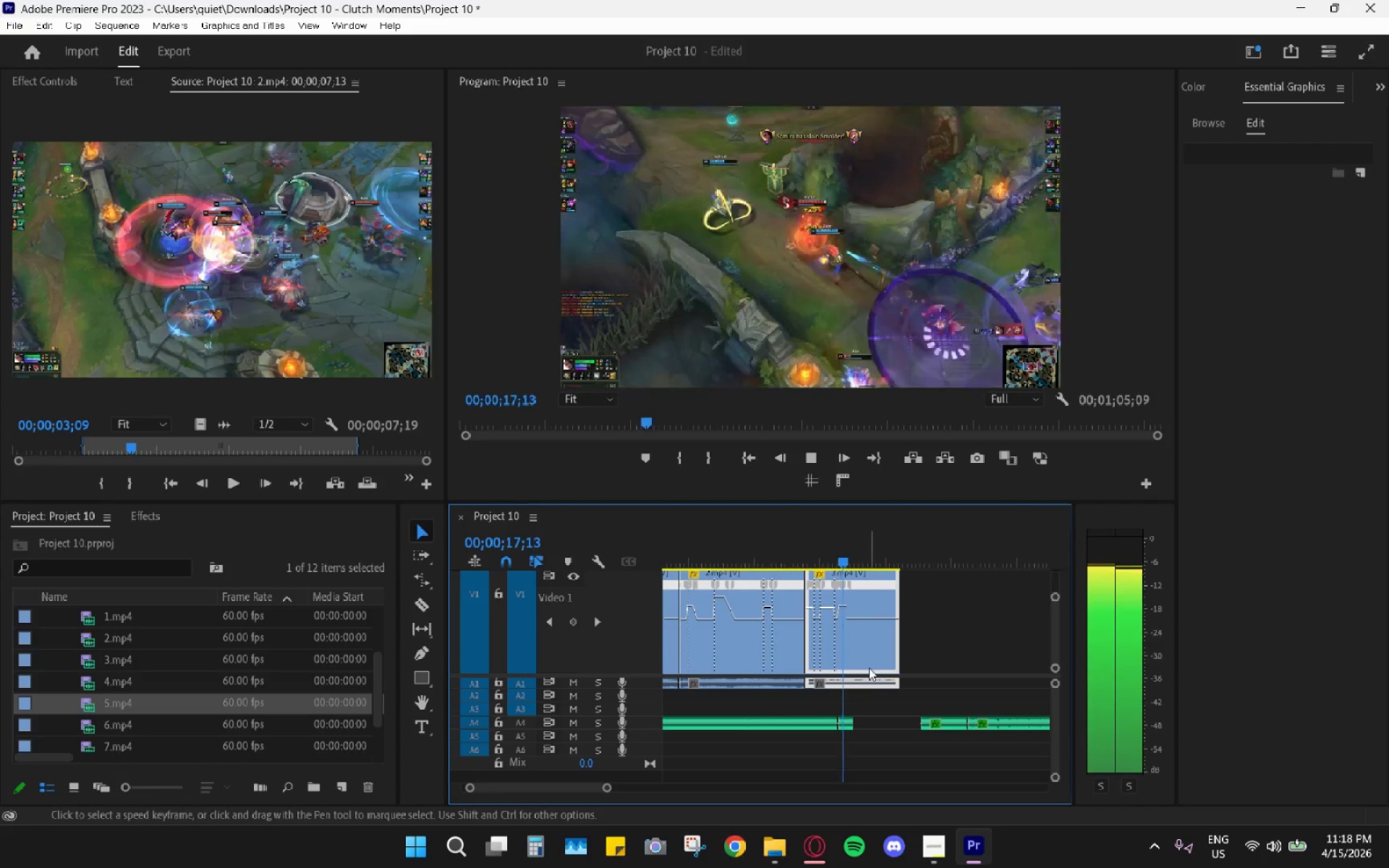 
key(Space)
 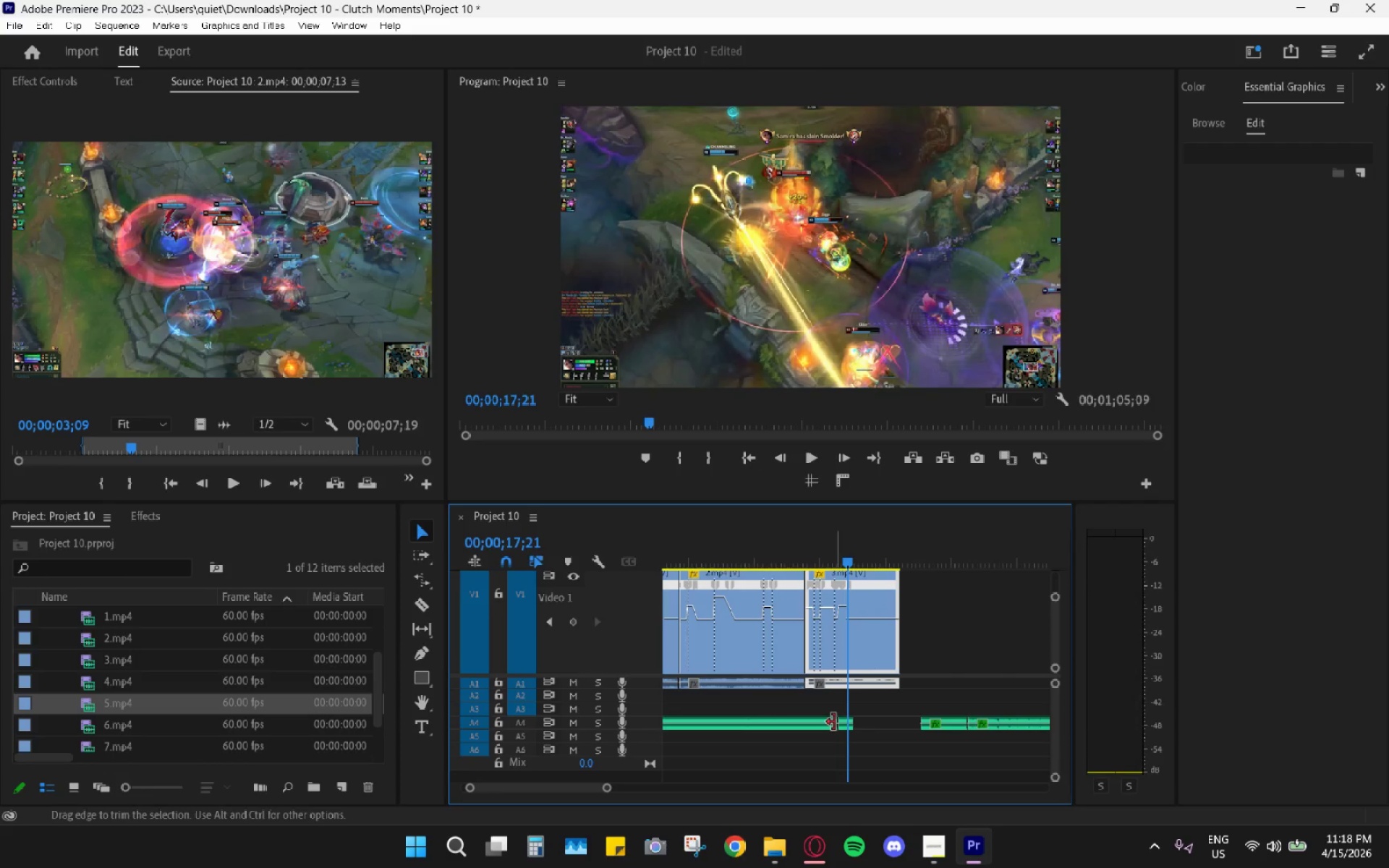 
left_click([834, 722])
 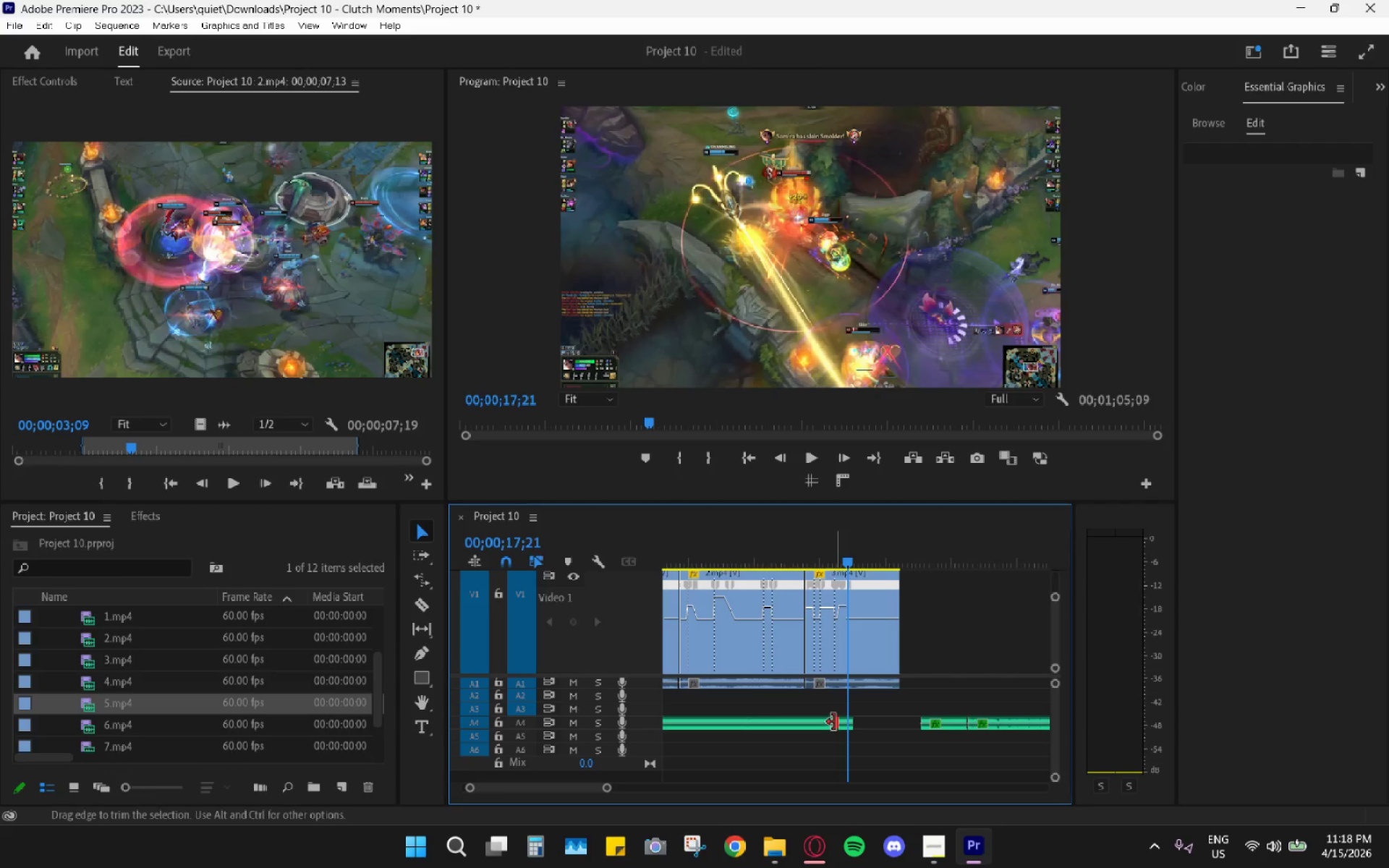 
key(H)
 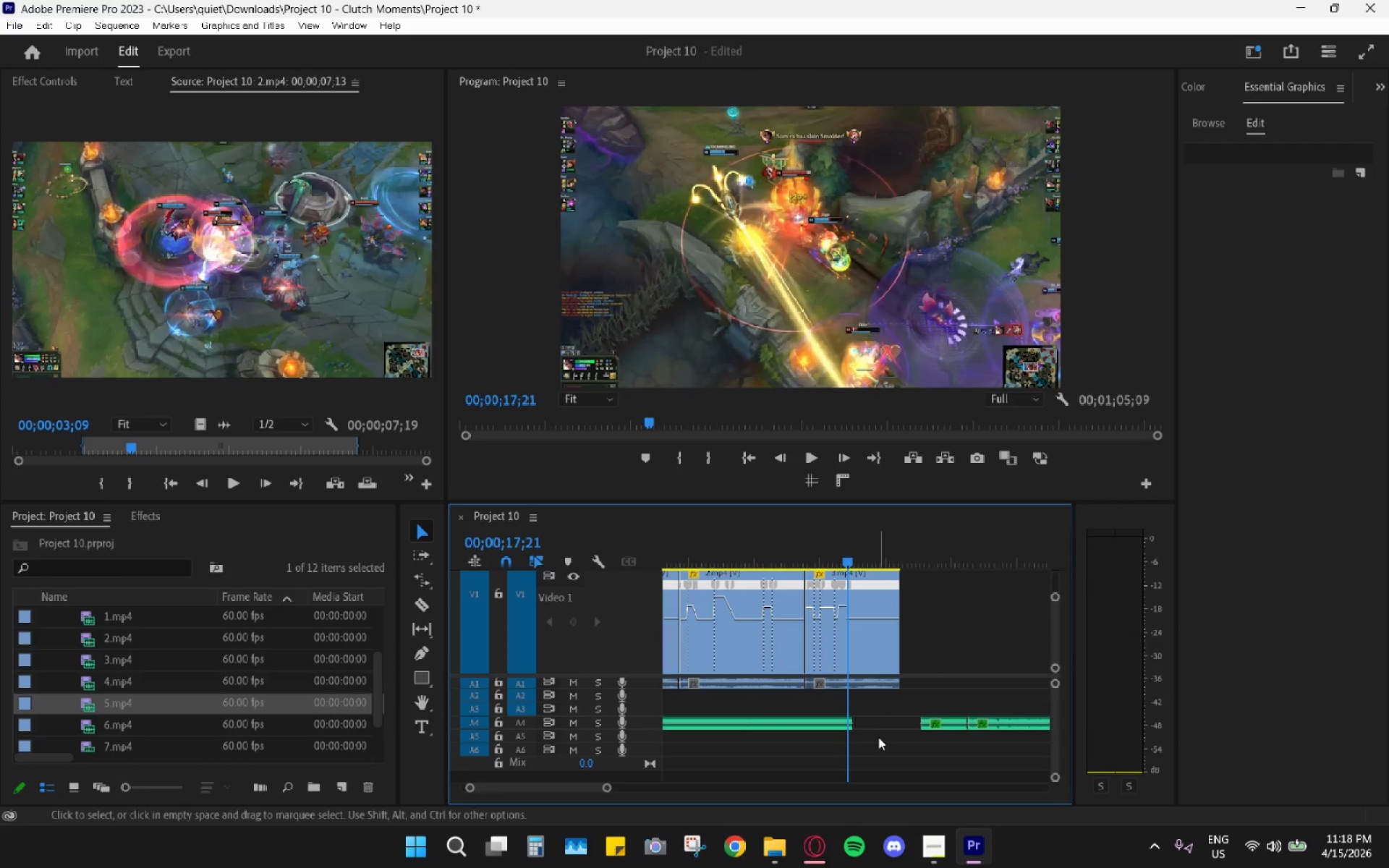 
key(Space)
 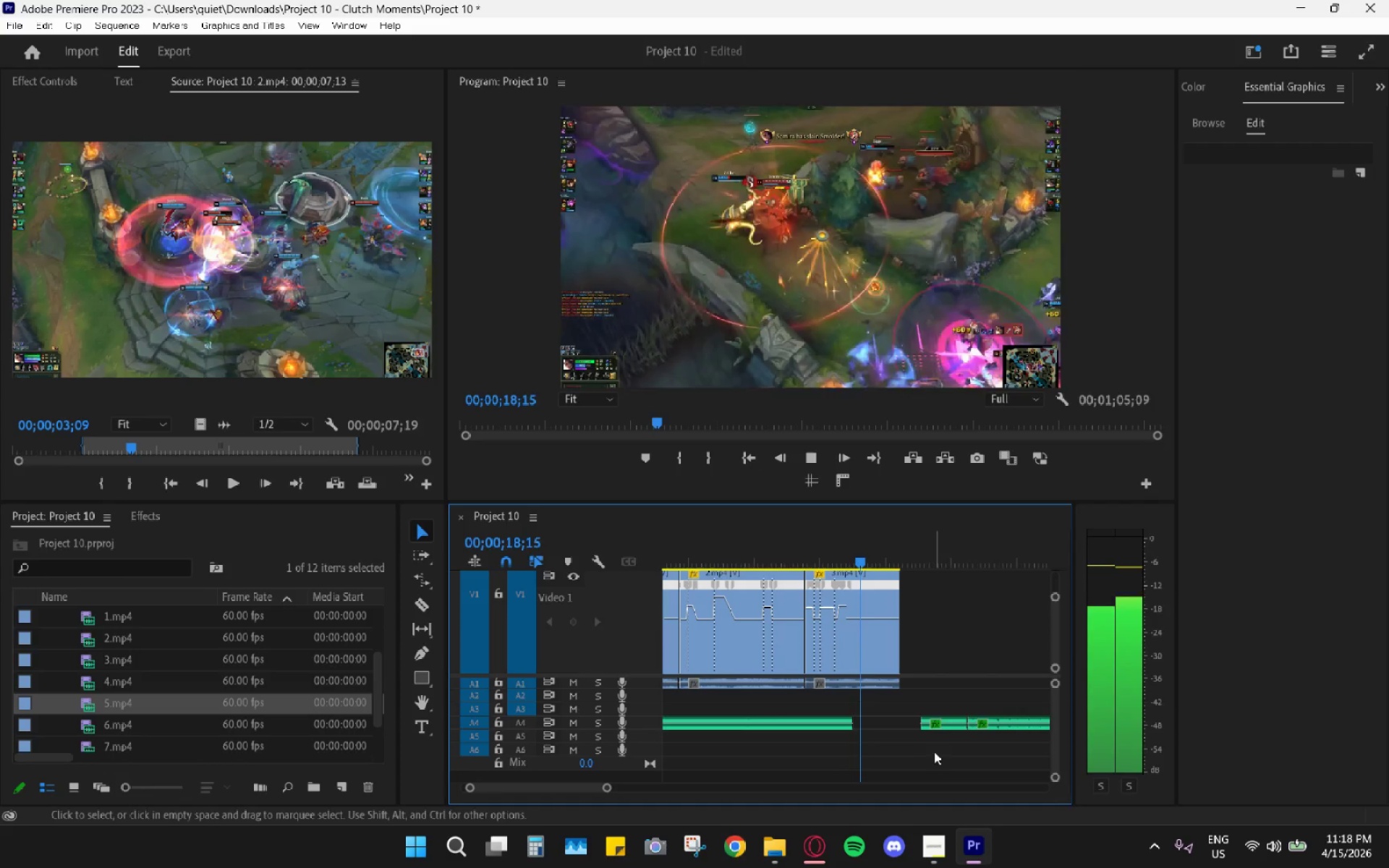 
key(Space)
 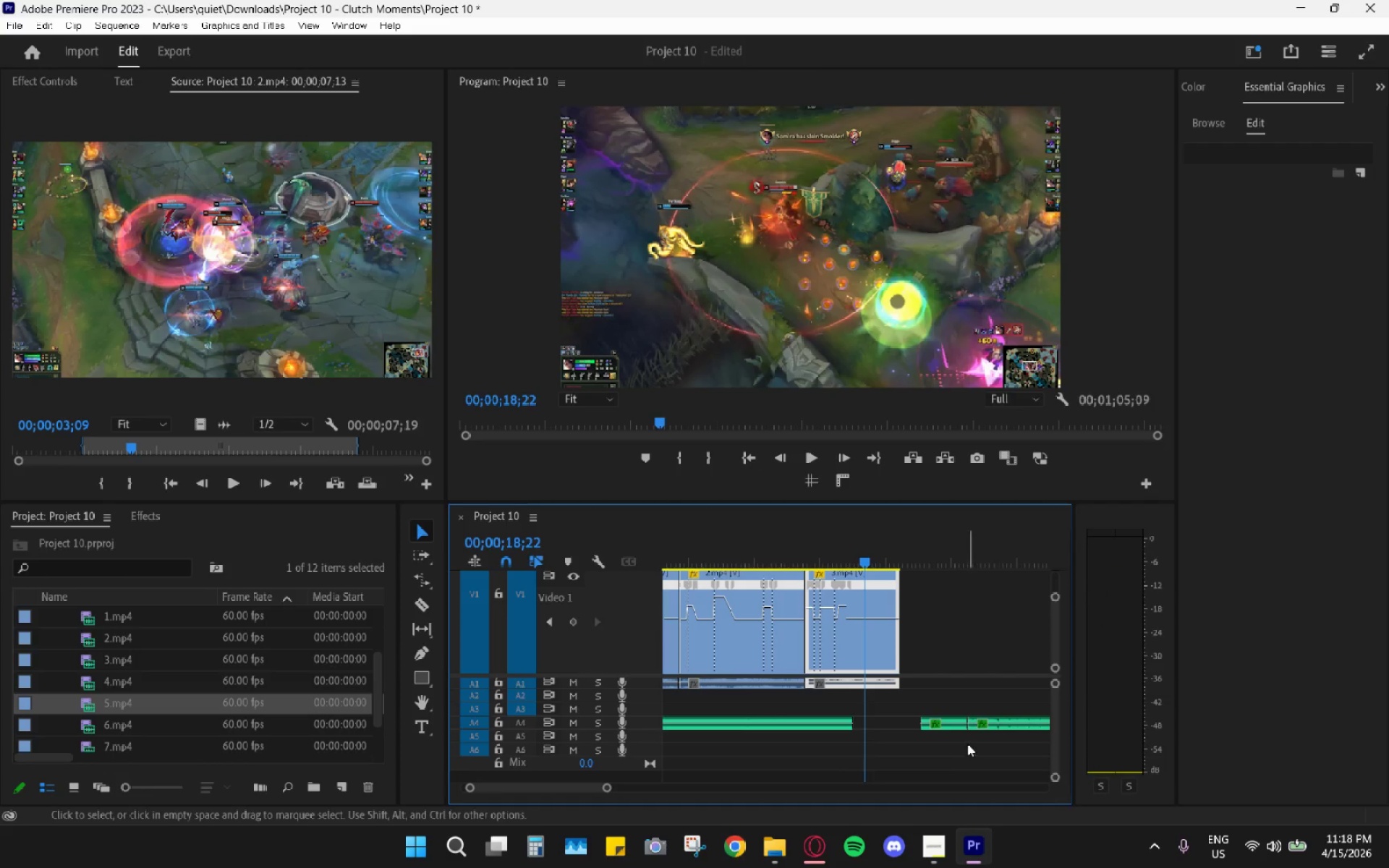 
left_click([899, 720])
 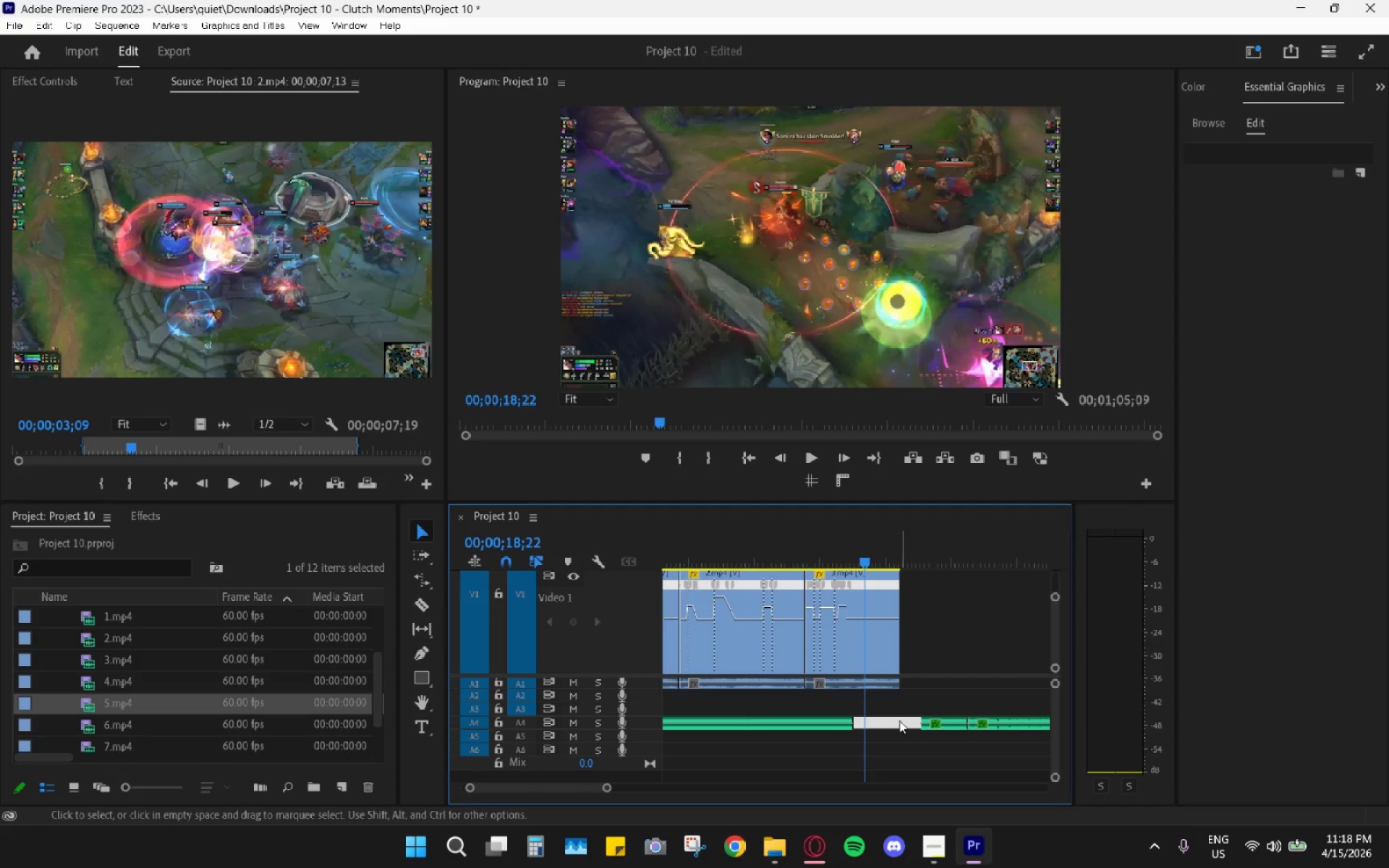 
key(H)
 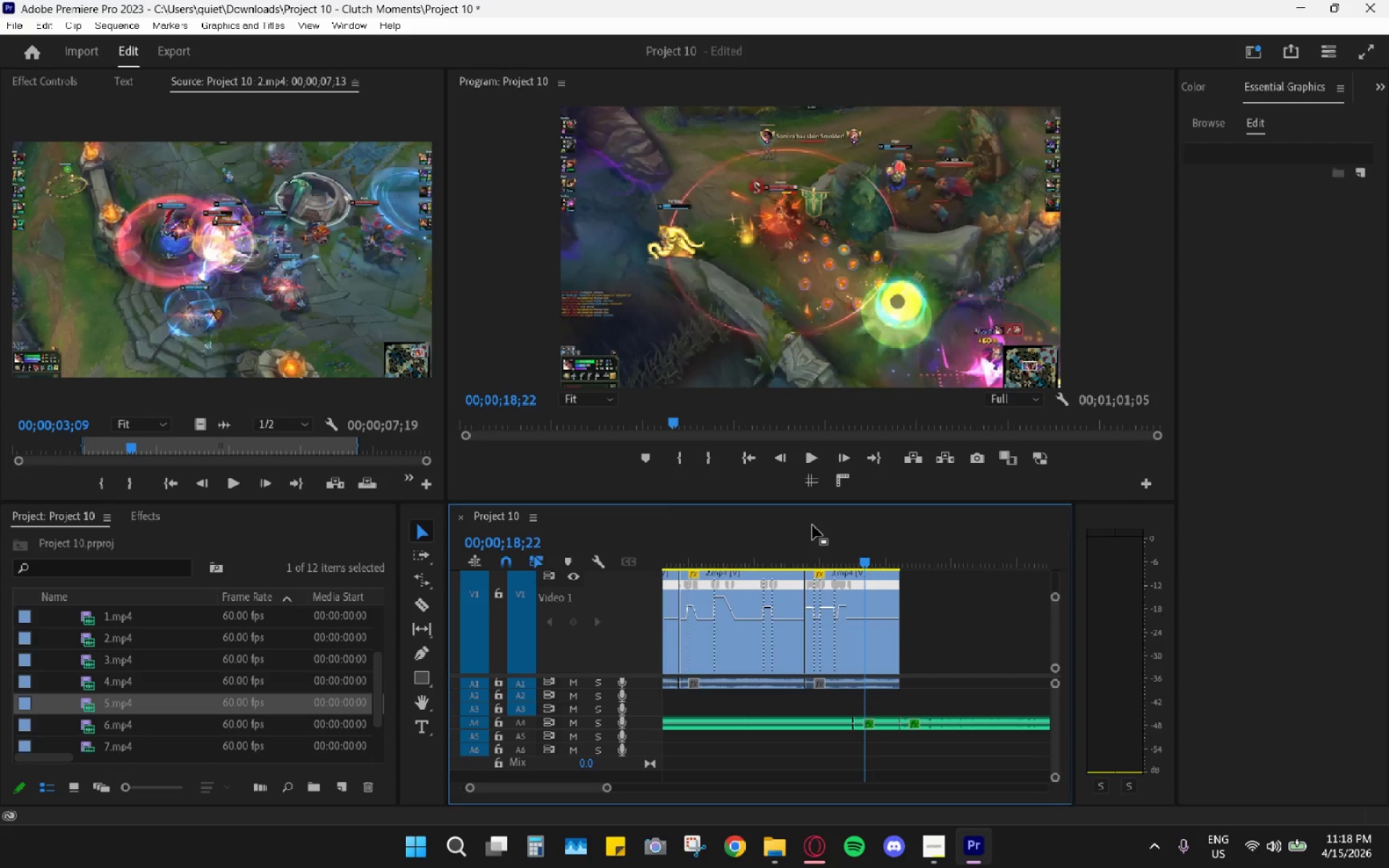 
left_click_drag(start_coordinate=[810, 524], to_coordinate=[787, 542])
 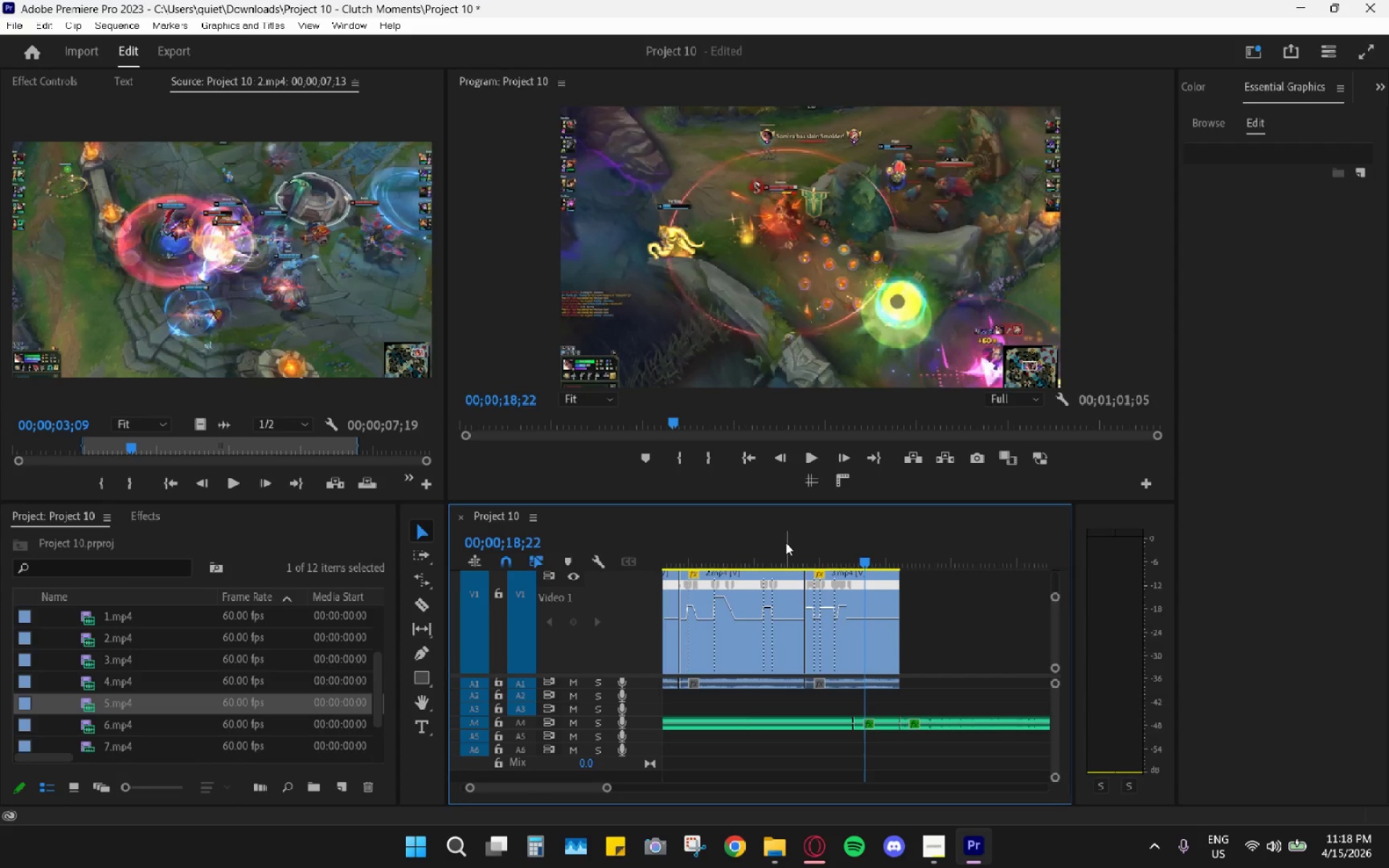 
key(Space)
 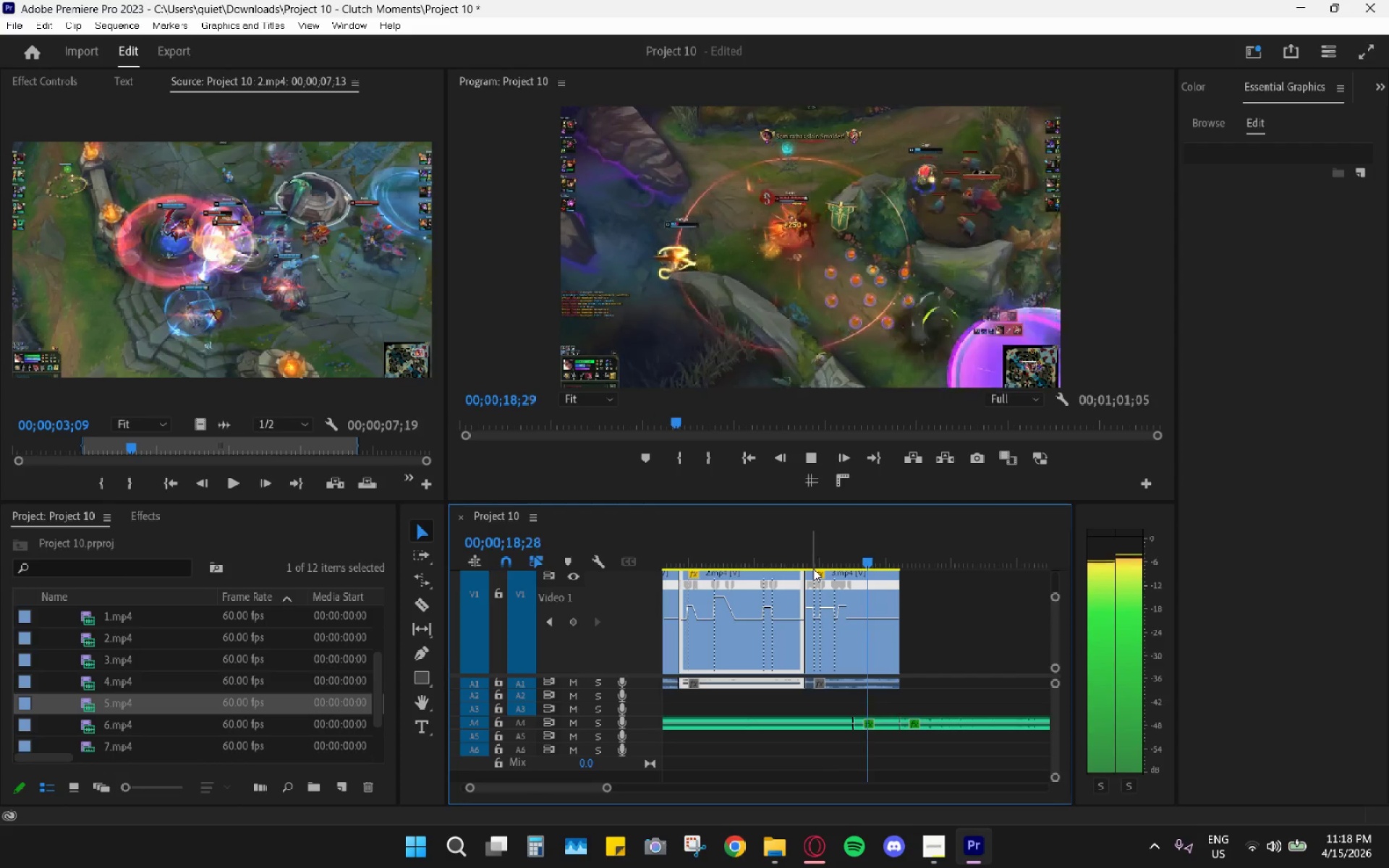 
wait(7.23)
 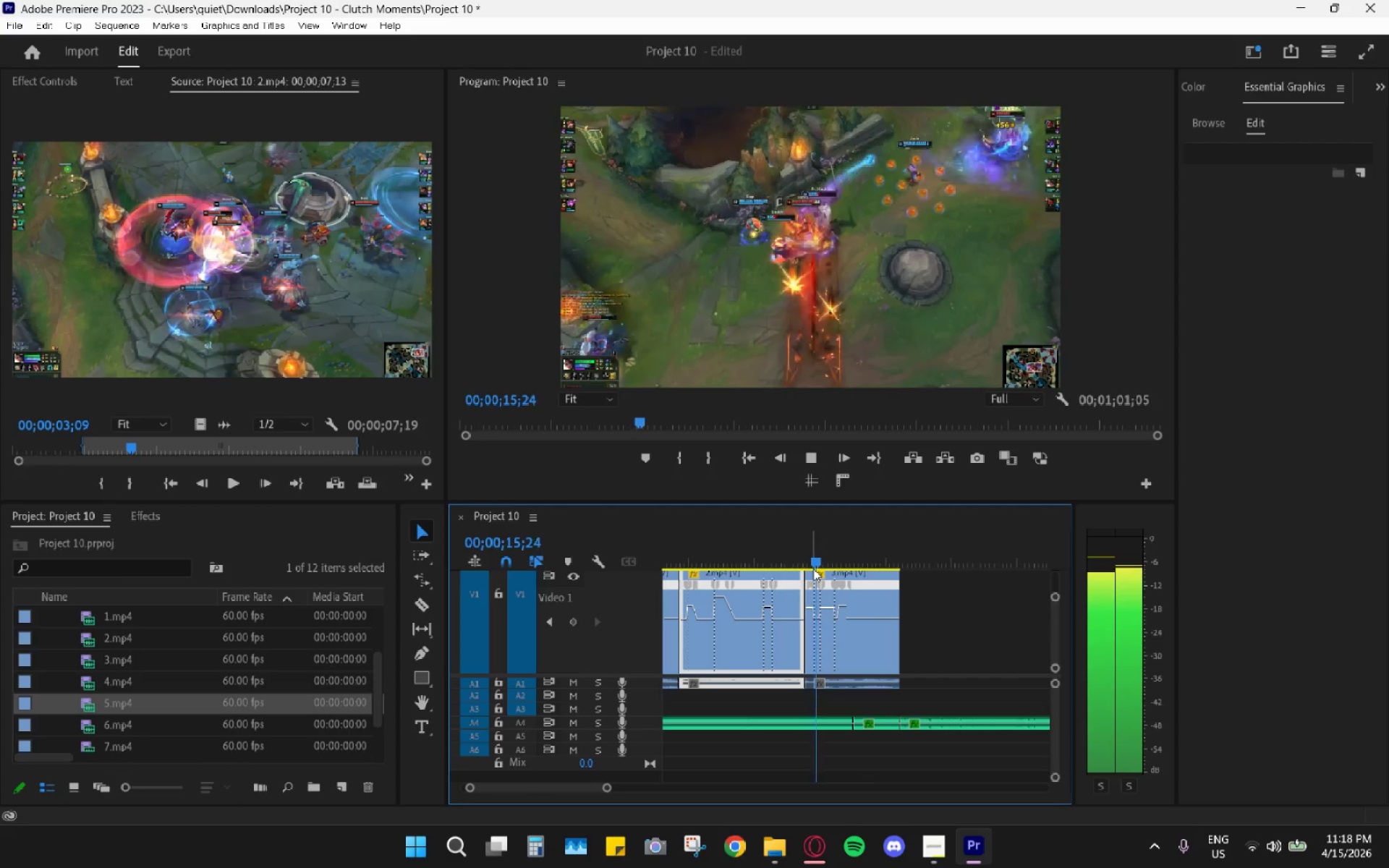 
key(Space)
 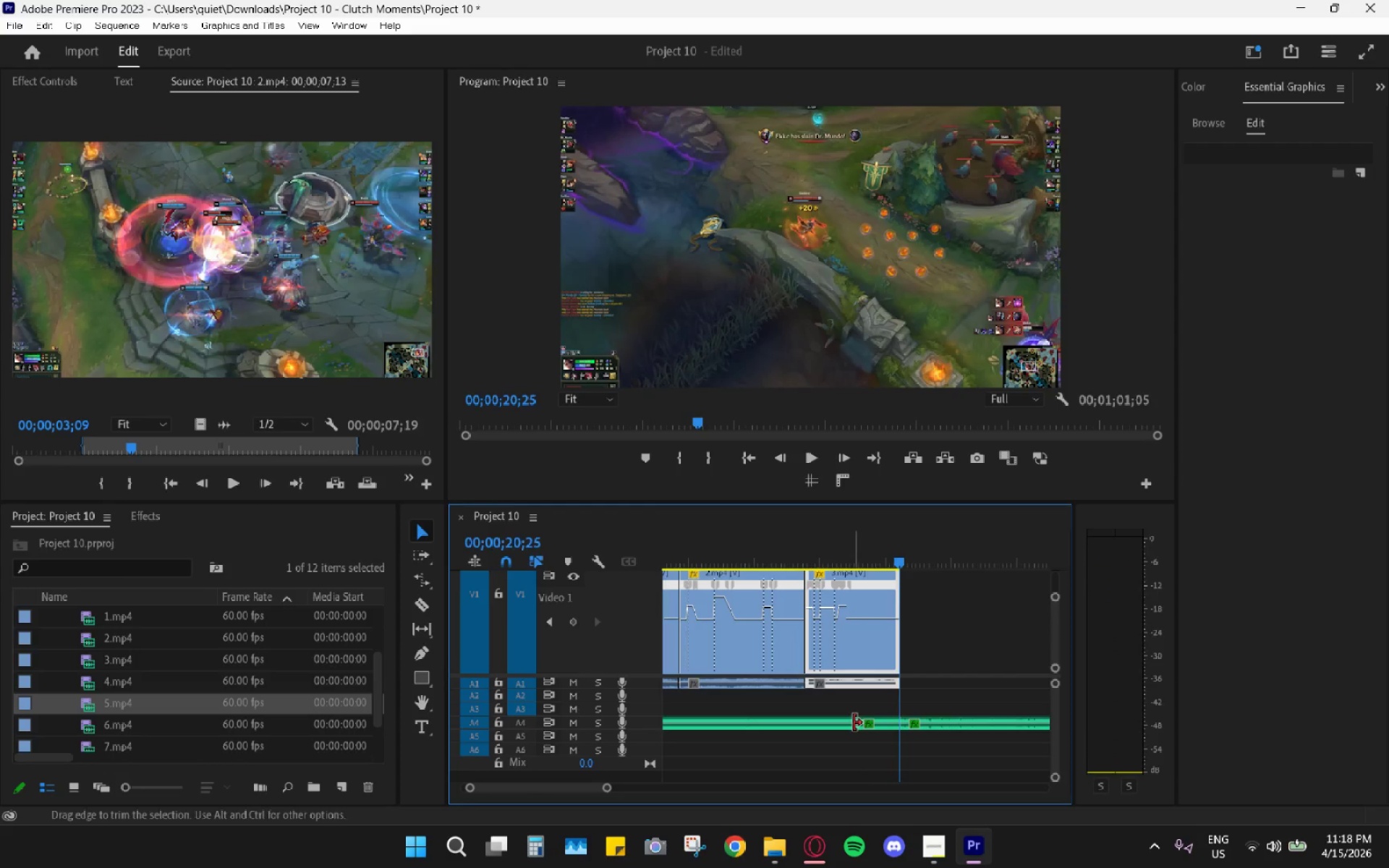 
hold_key(key=AltLeft, duration=0.53)
scroll: coordinate [869, 748], scroll_direction: up, amount: 6.0
 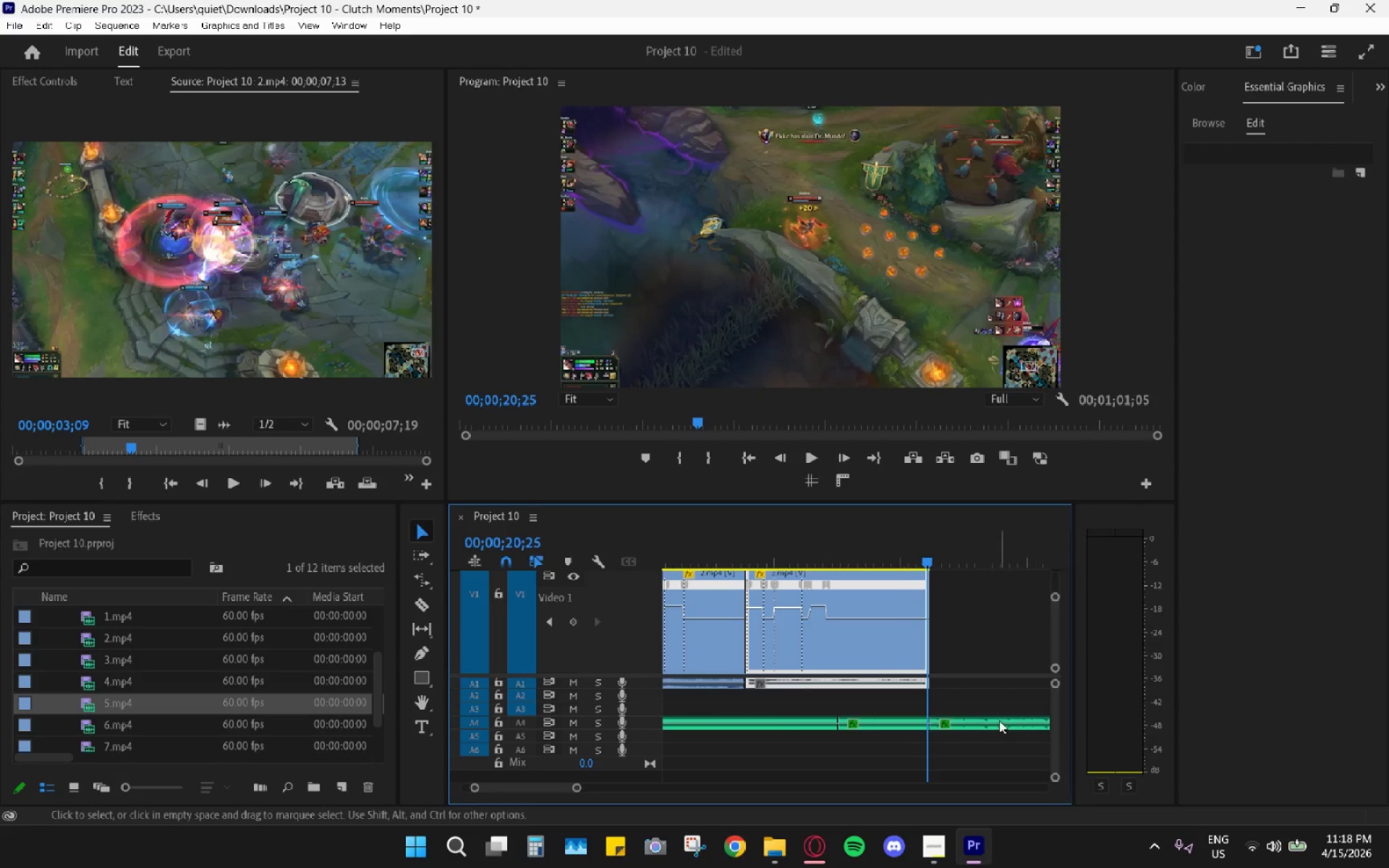 
hold_key(key=AltLeft, duration=0.78)
 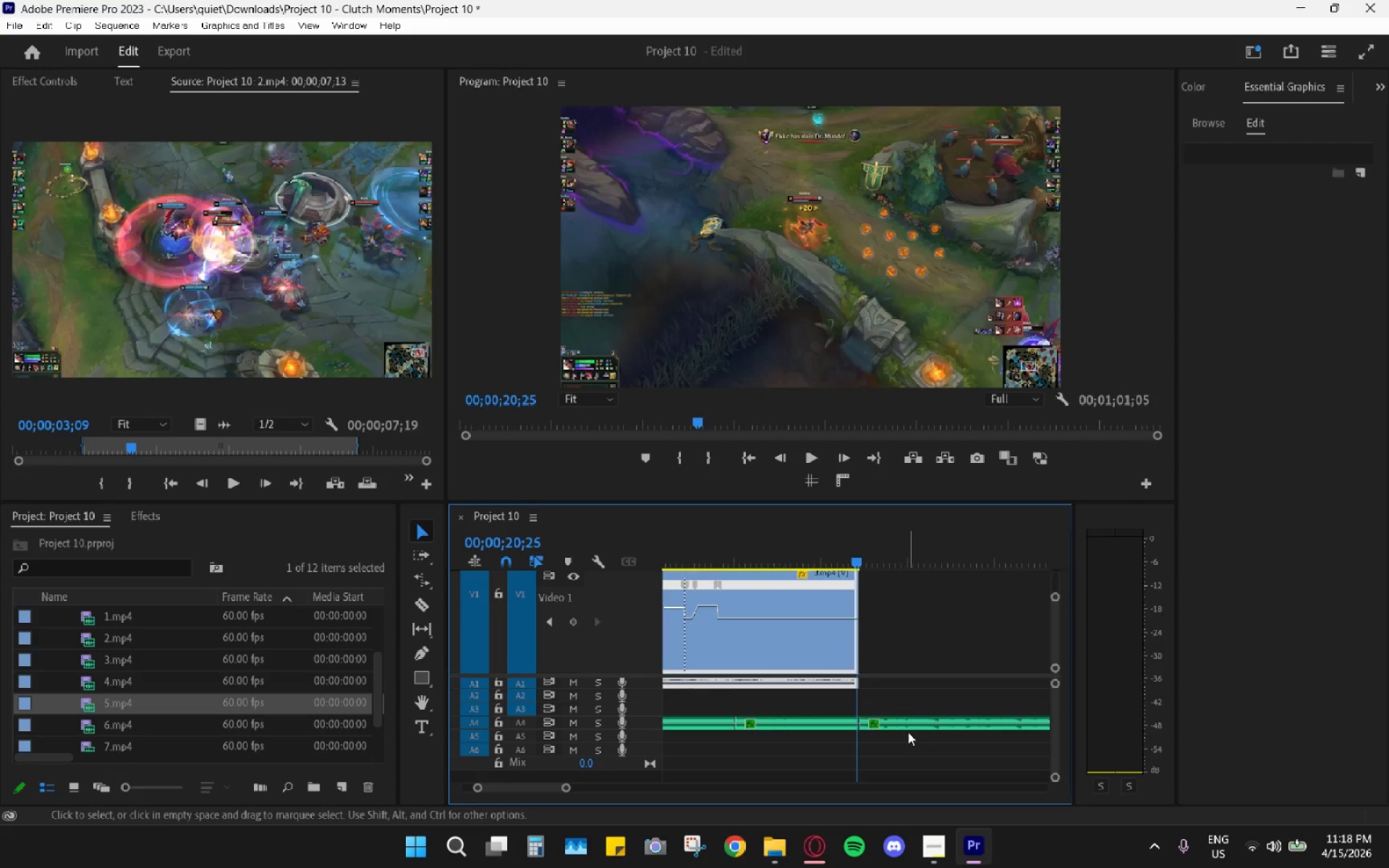 
scroll: coordinate [999, 720], scroll_direction: down, amount: 2.0
 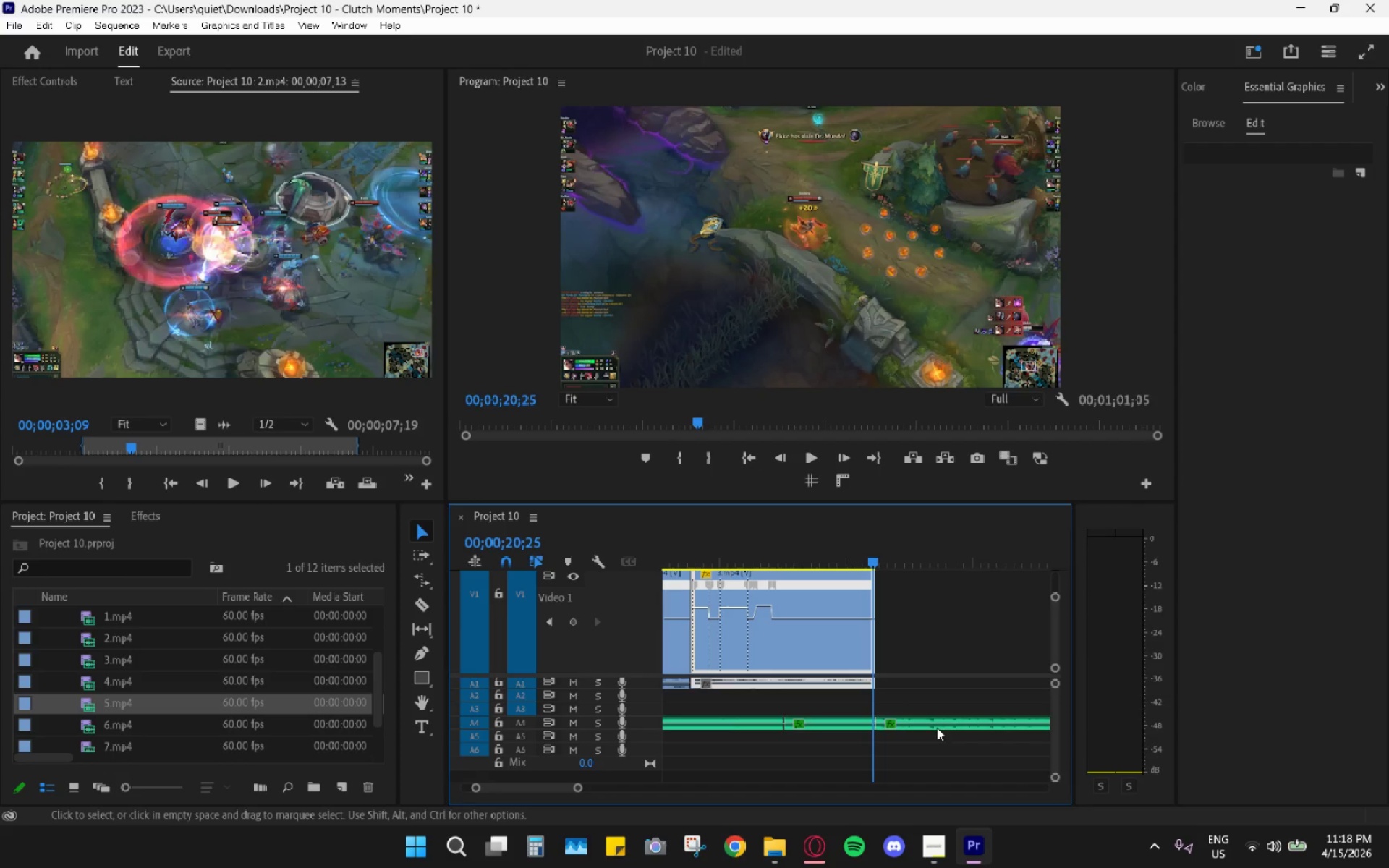 
scroll: coordinate [915, 740], scroll_direction: up, amount: 3.0
 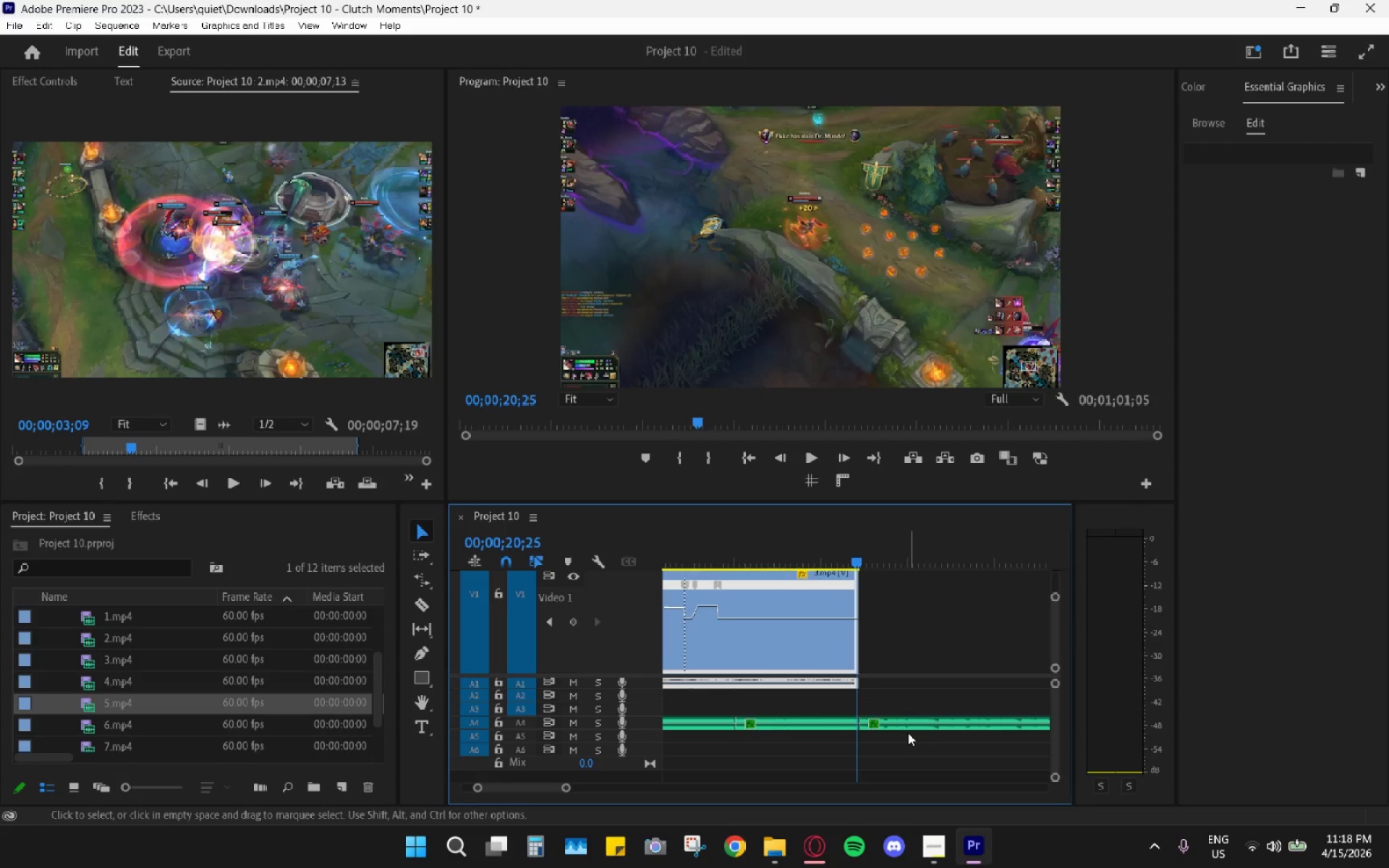 
hold_key(key=AltLeft, duration=1.02)
 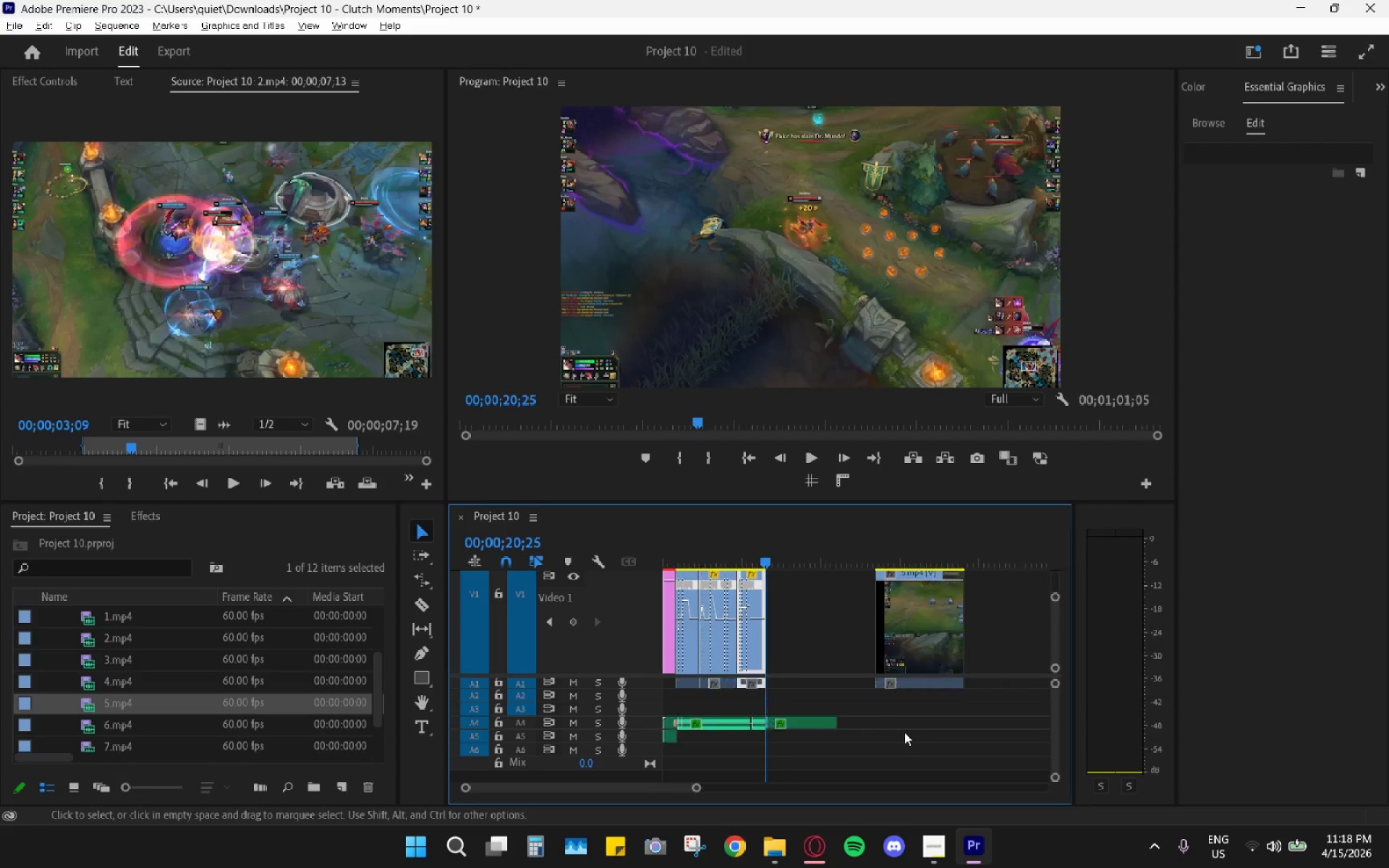 
hold_key(key=AltLeft, duration=0.41)
 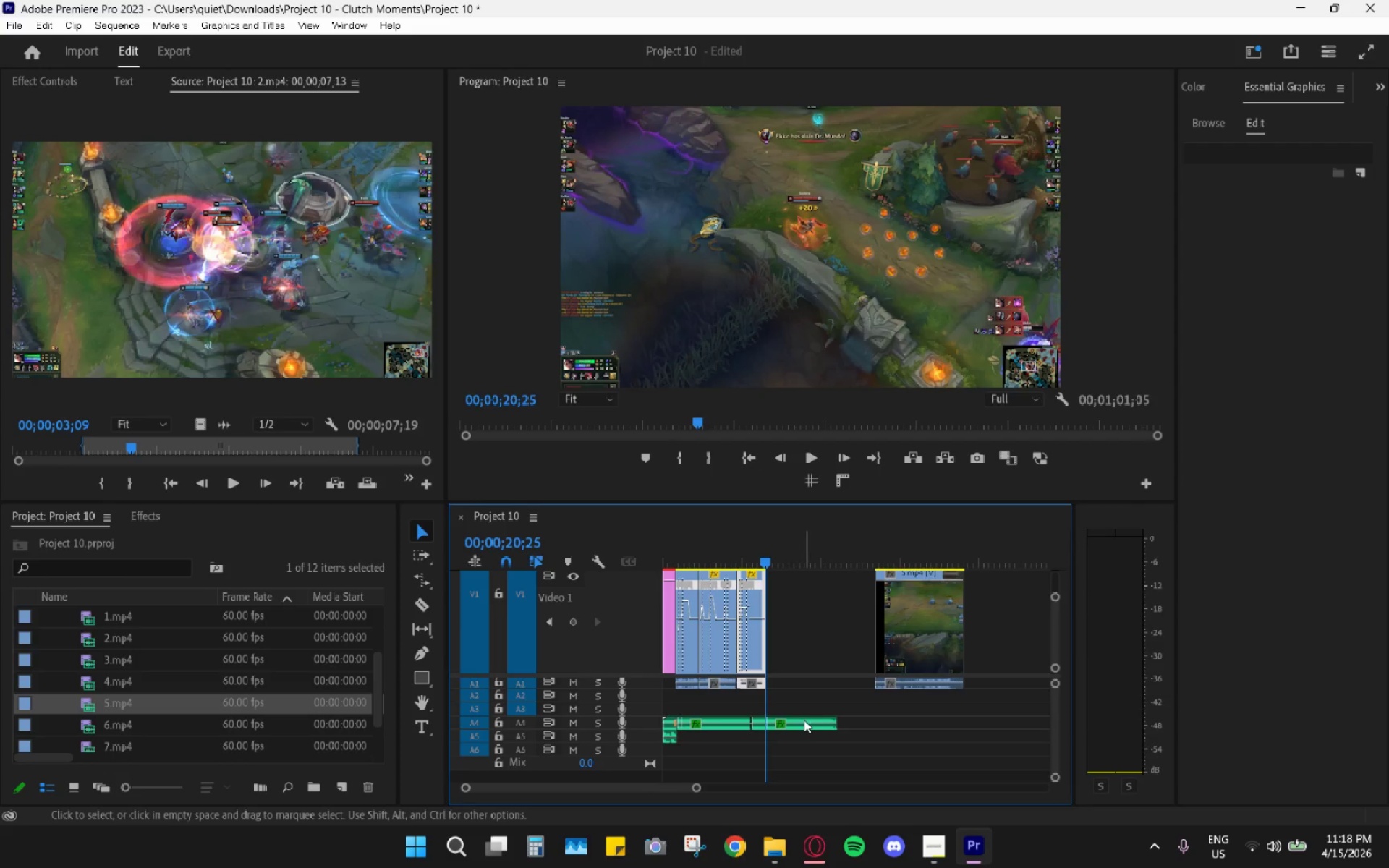 
scroll: coordinate [906, 732], scroll_direction: down, amount: 20.0
 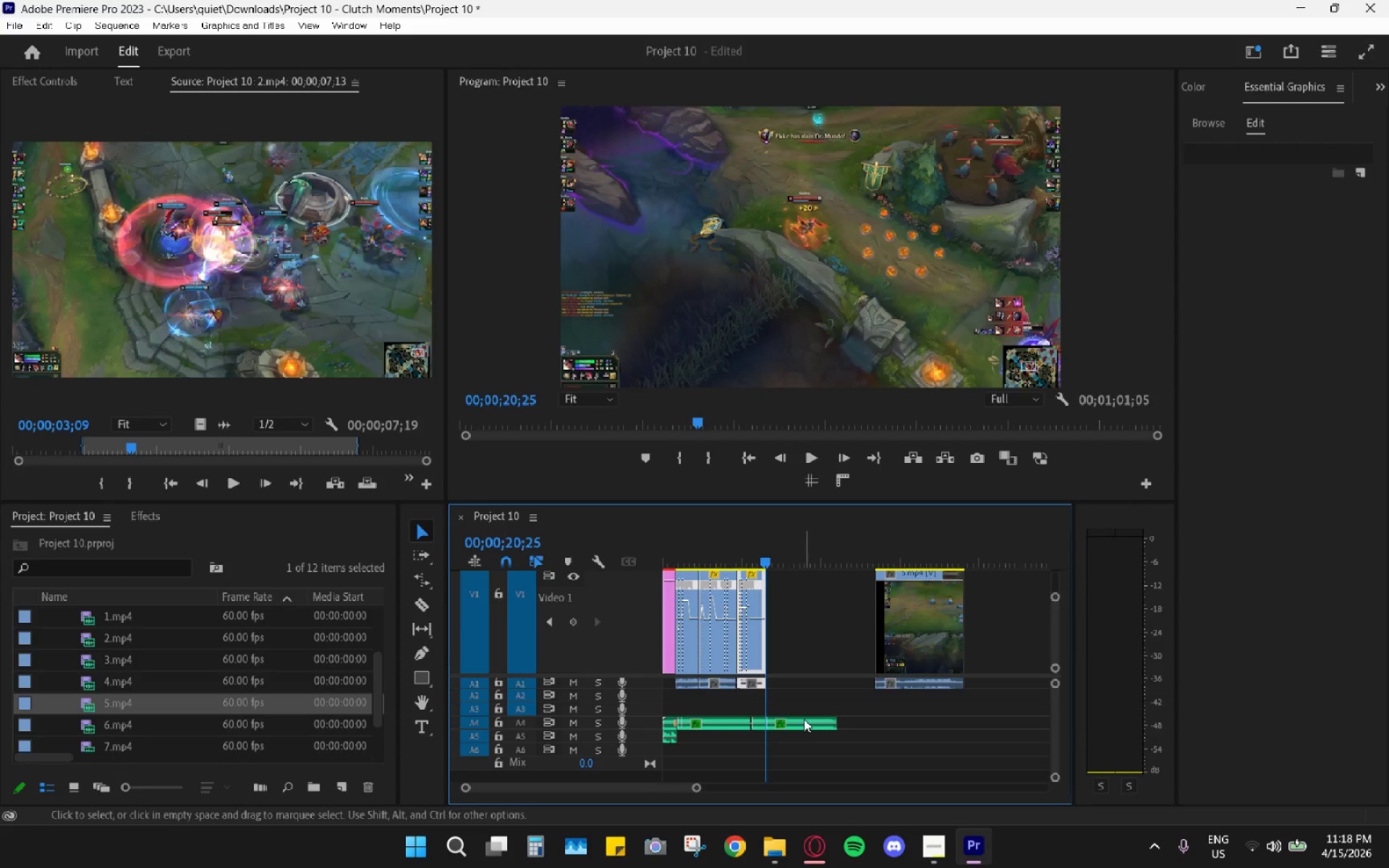 
left_click_drag(start_coordinate=[804, 720], to_coordinate=[917, 720])
 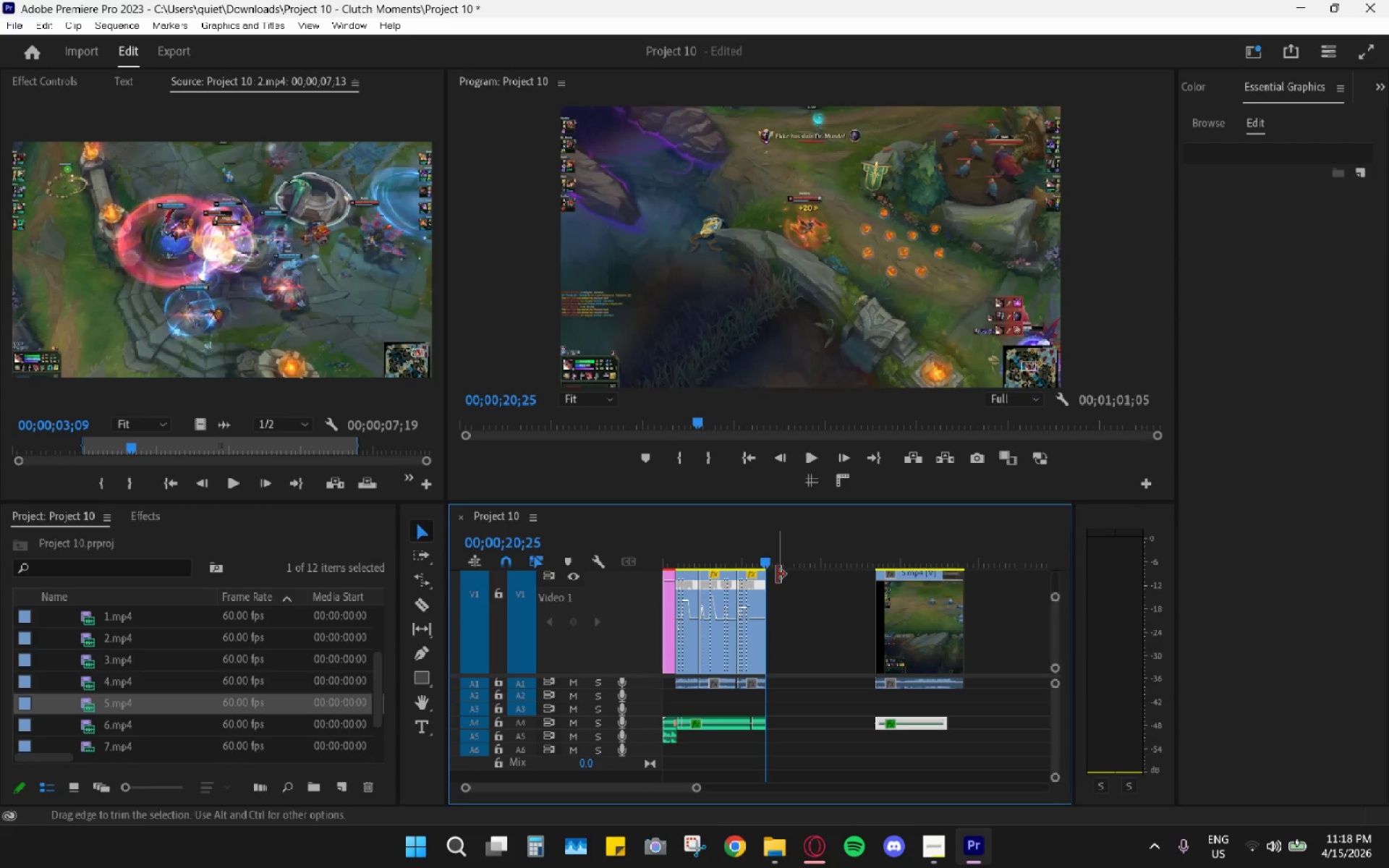 
left_click_drag(start_coordinate=[777, 556], to_coordinate=[734, 580])
 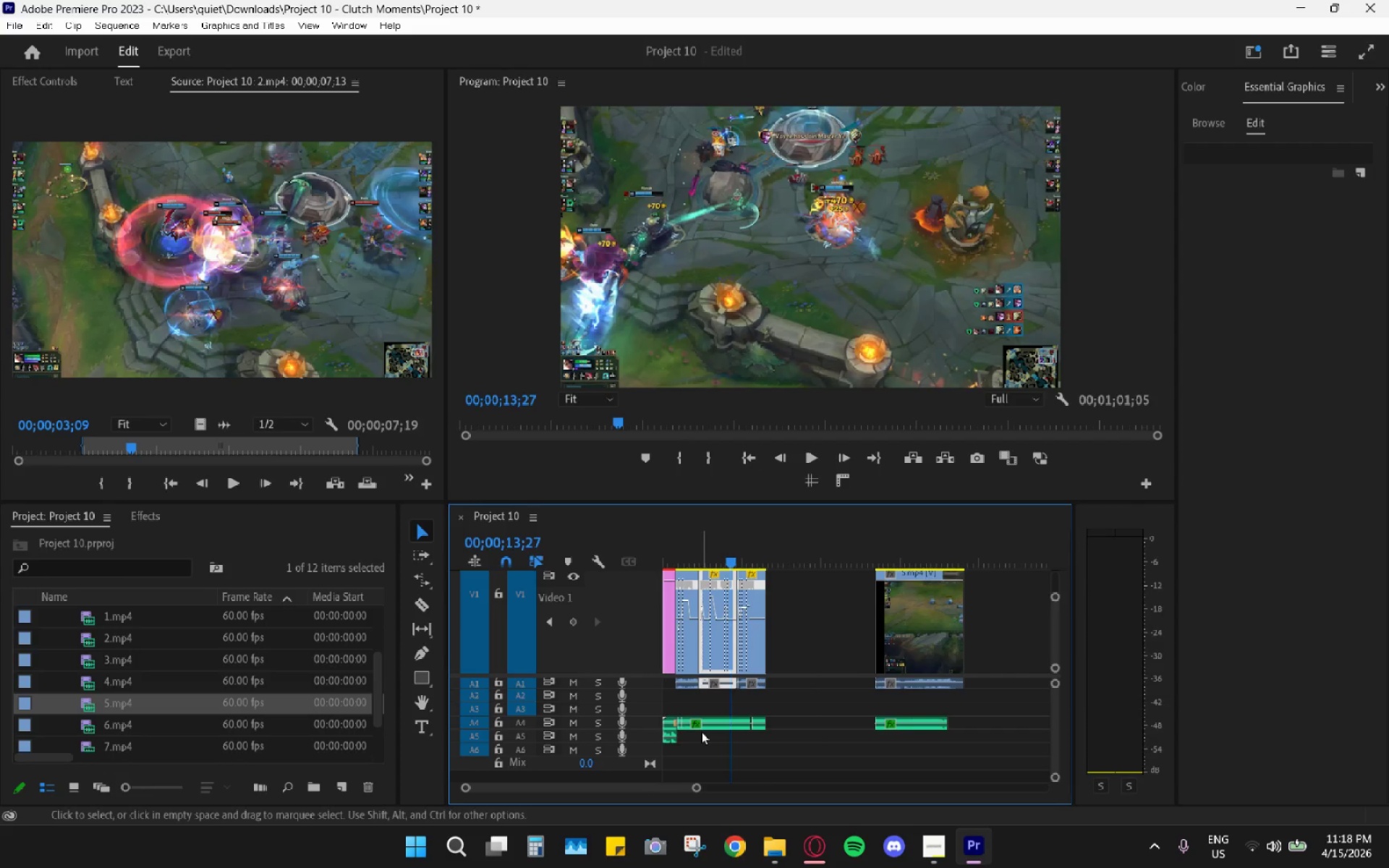 
left_click([702, 728])
 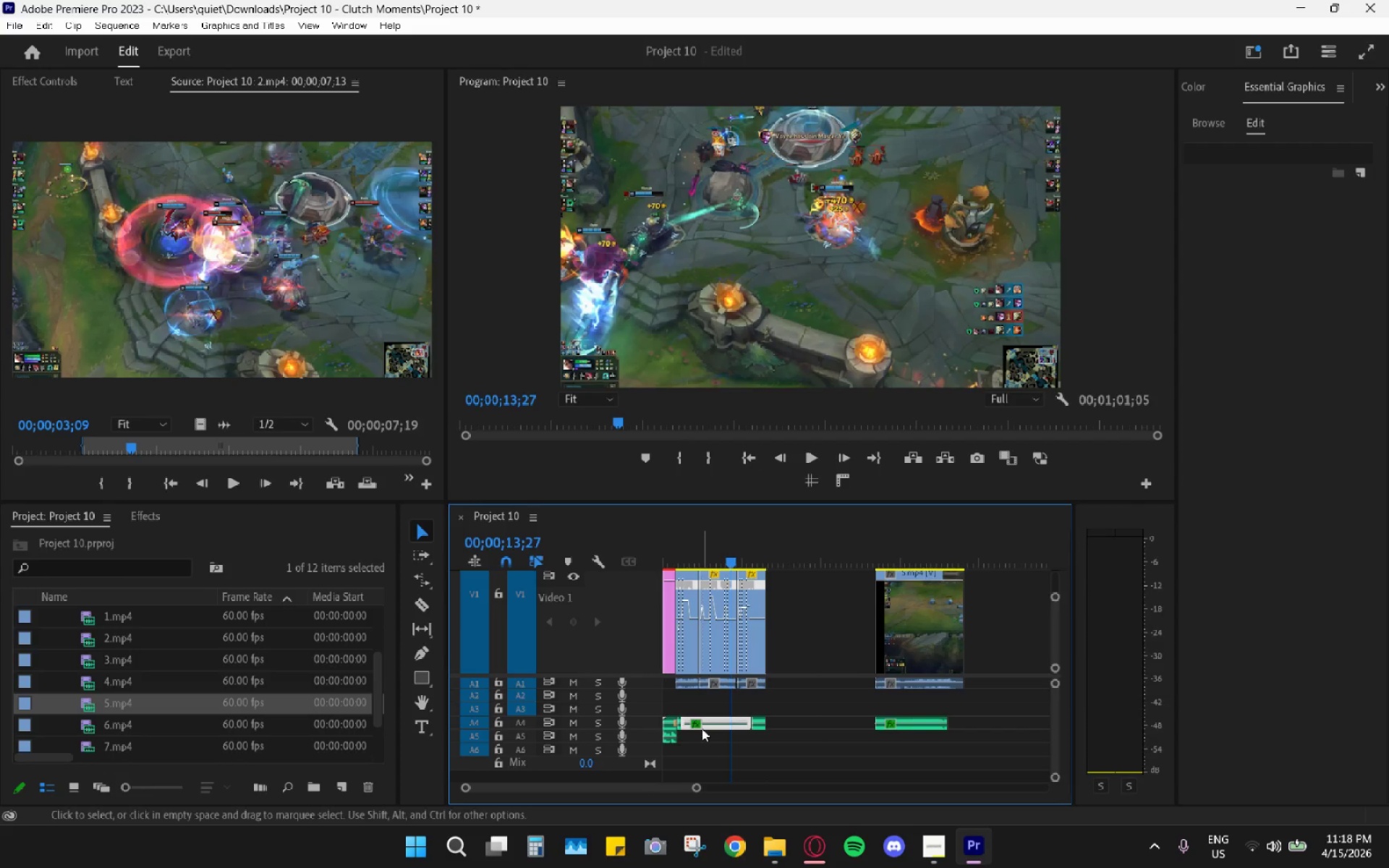 
key(Control+C)
 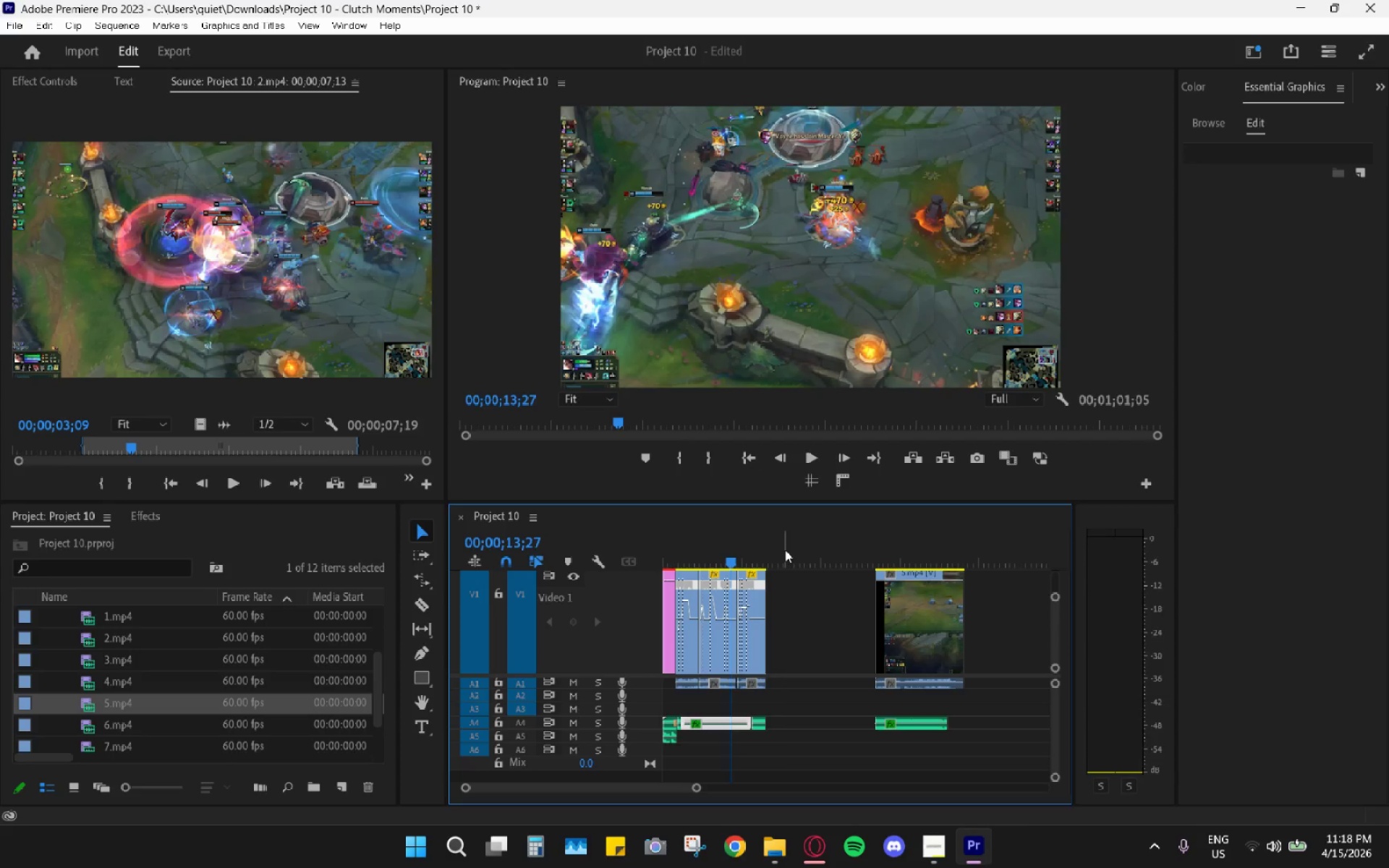 
left_click_drag(start_coordinate=[785, 550], to_coordinate=[768, 551])
 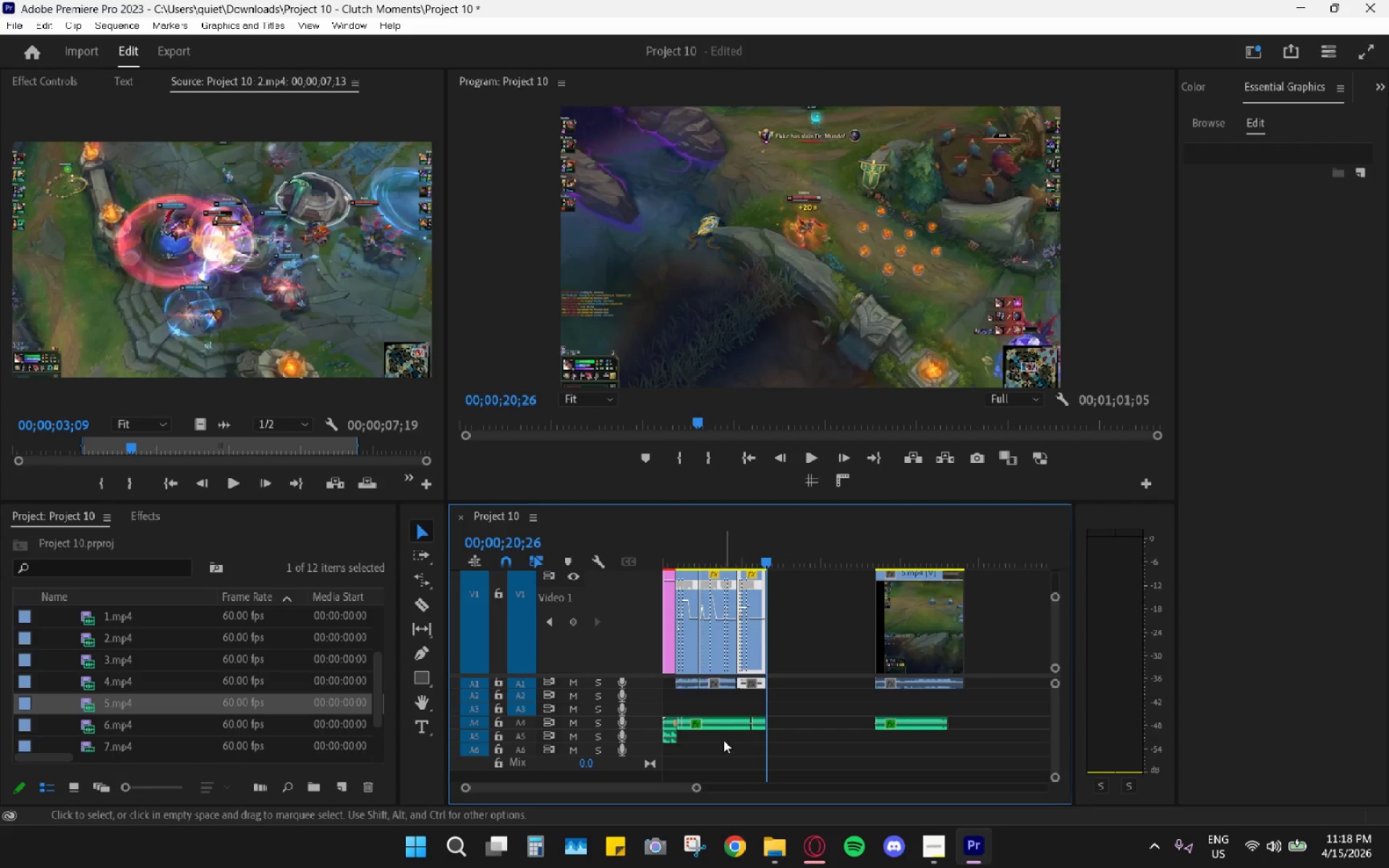 
left_click_drag(start_coordinate=[722, 741], to_coordinate=[755, 723])
 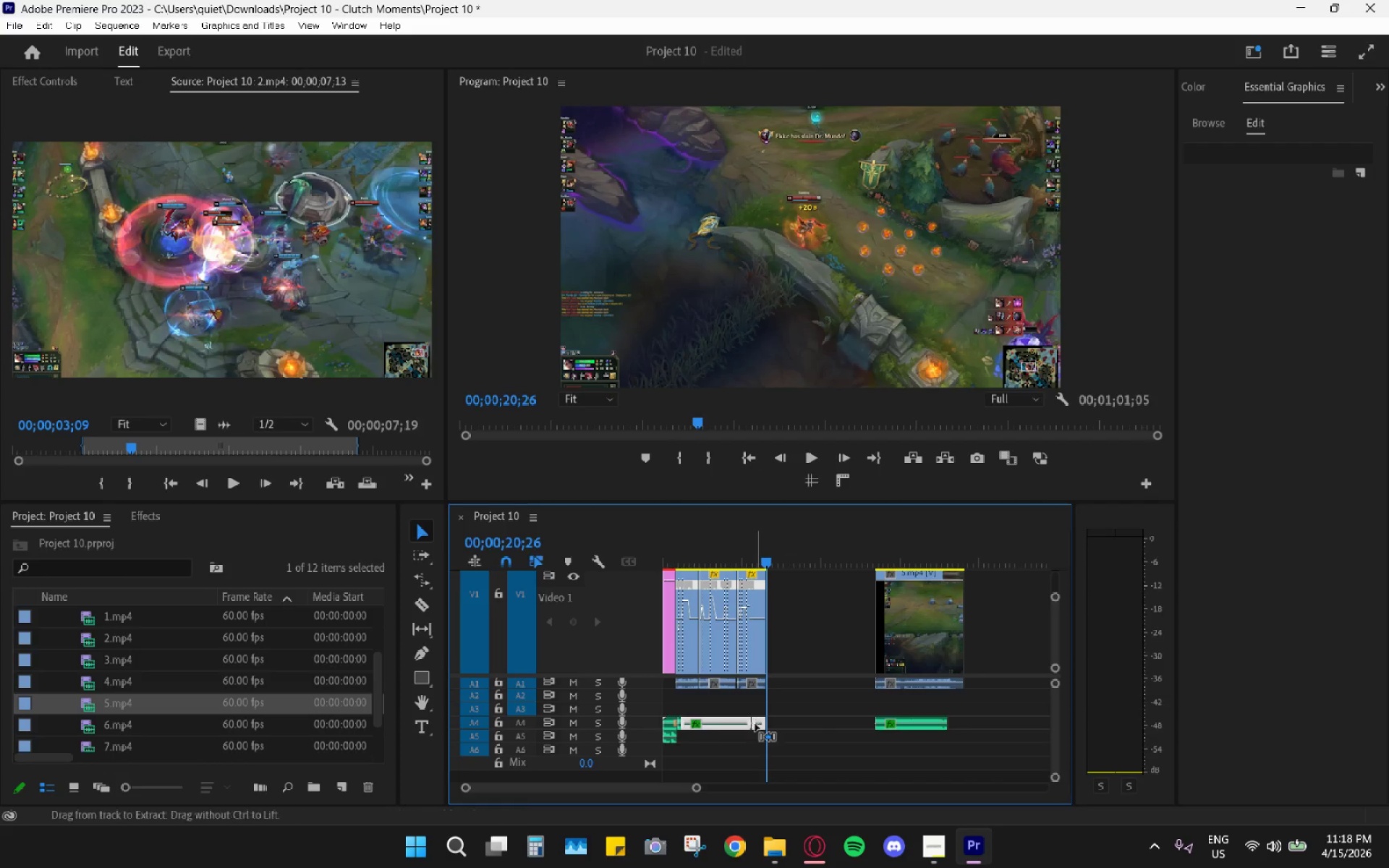 
key(Control+C)
 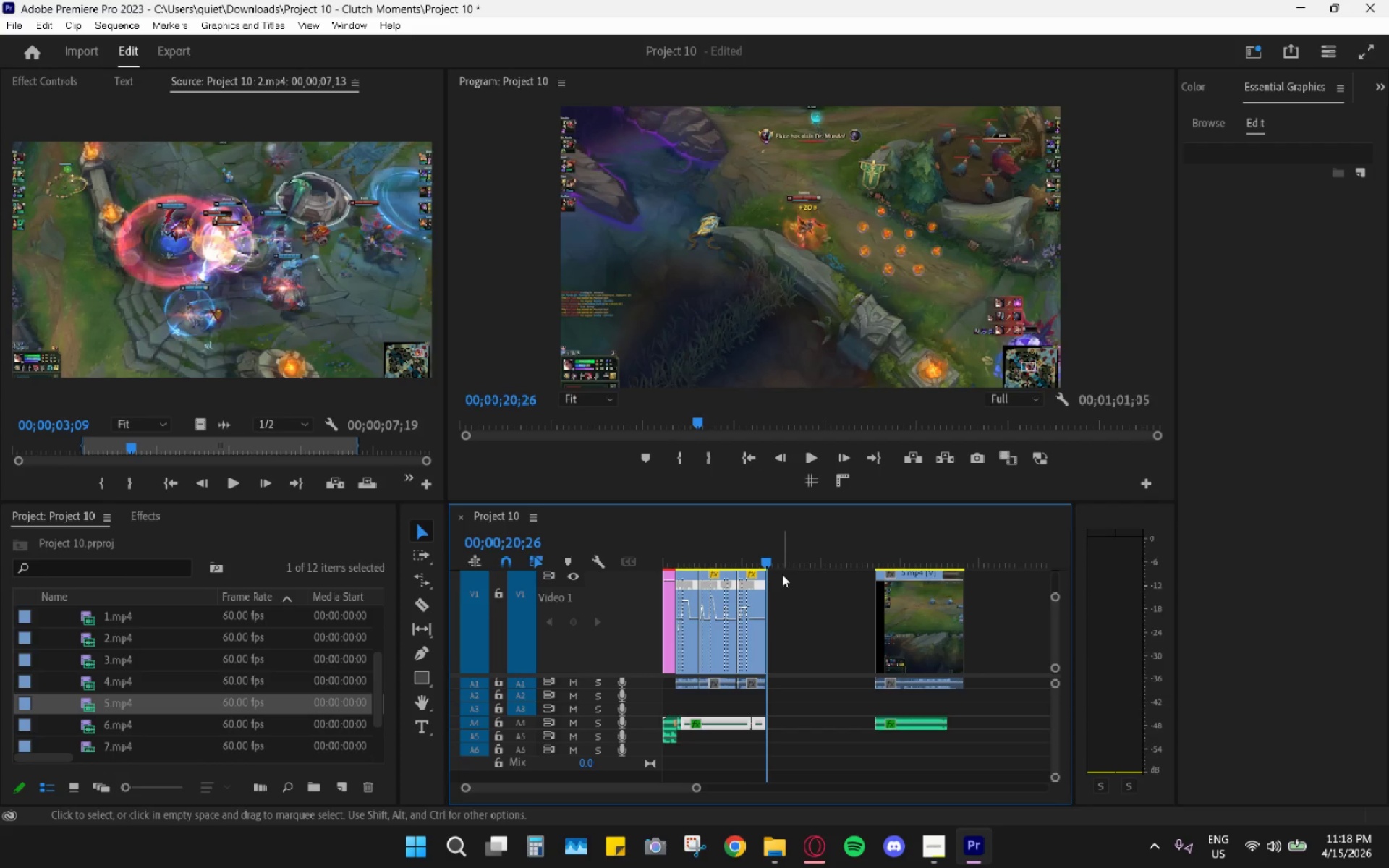 
key(Control+ControlLeft)
 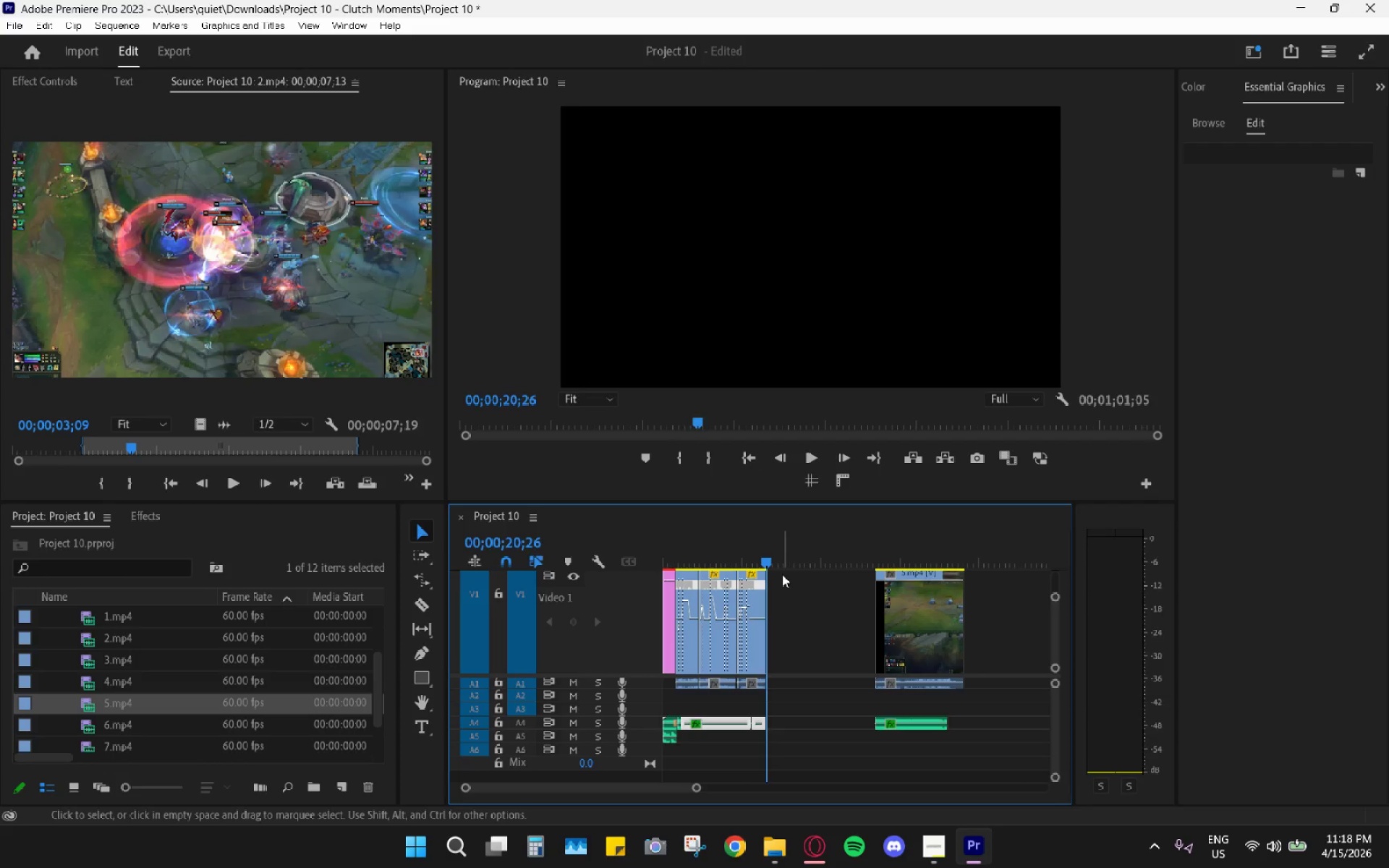 
key(Control+V)
 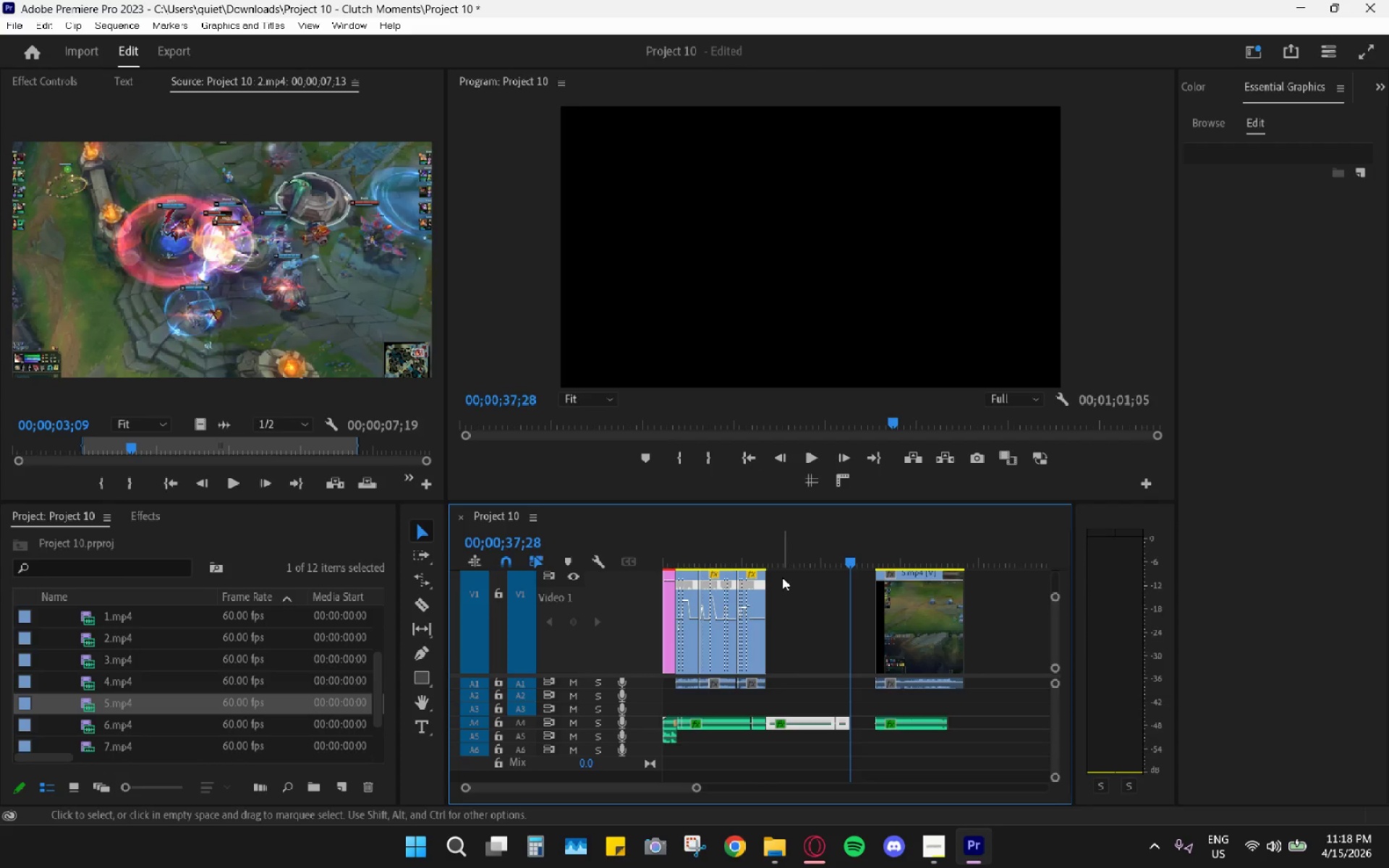 
hold_key(key=AltLeft, duration=0.66)
scroll: coordinate [781, 695], scroll_direction: up, amount: 12.0
 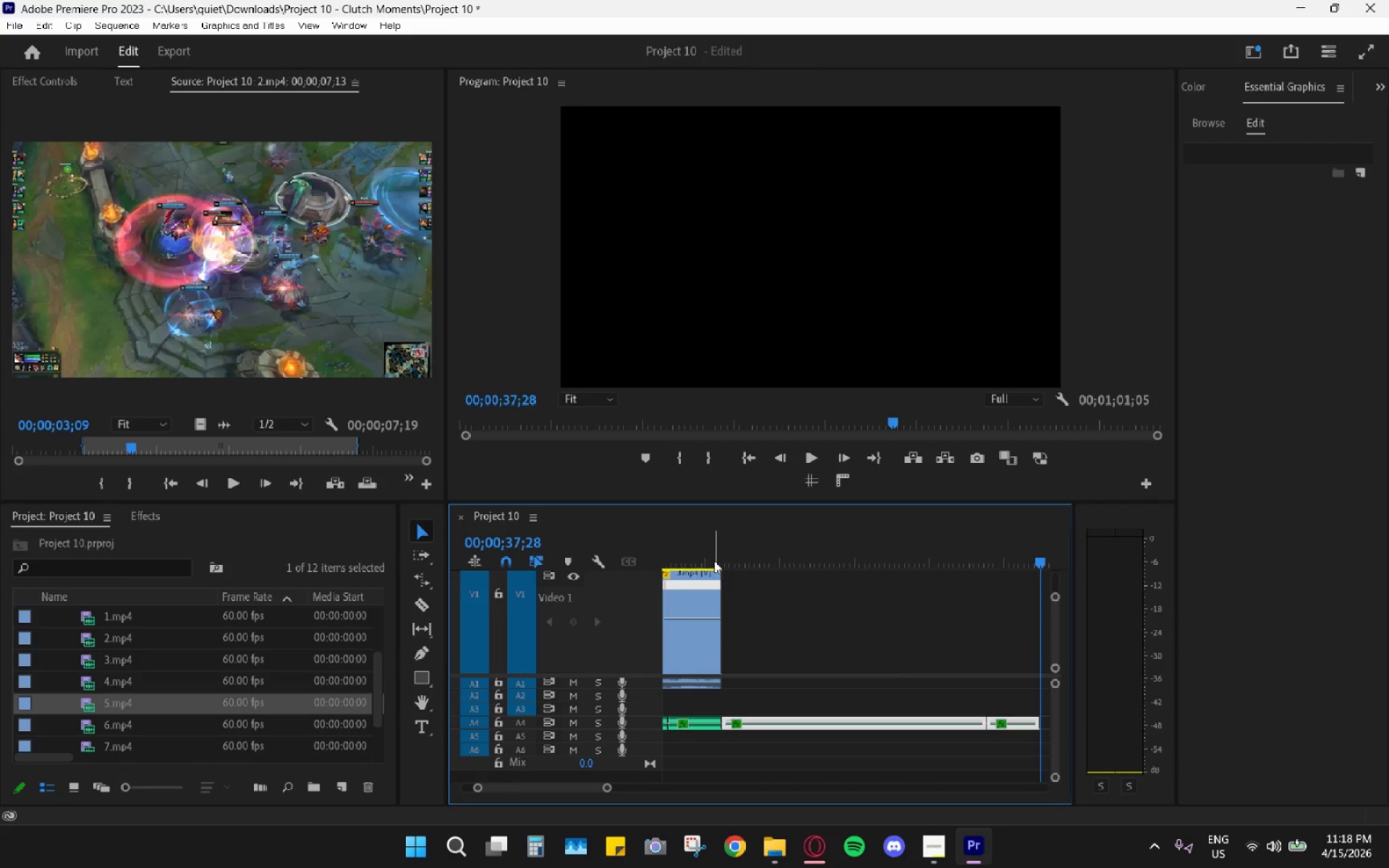 
left_click([702, 542])
 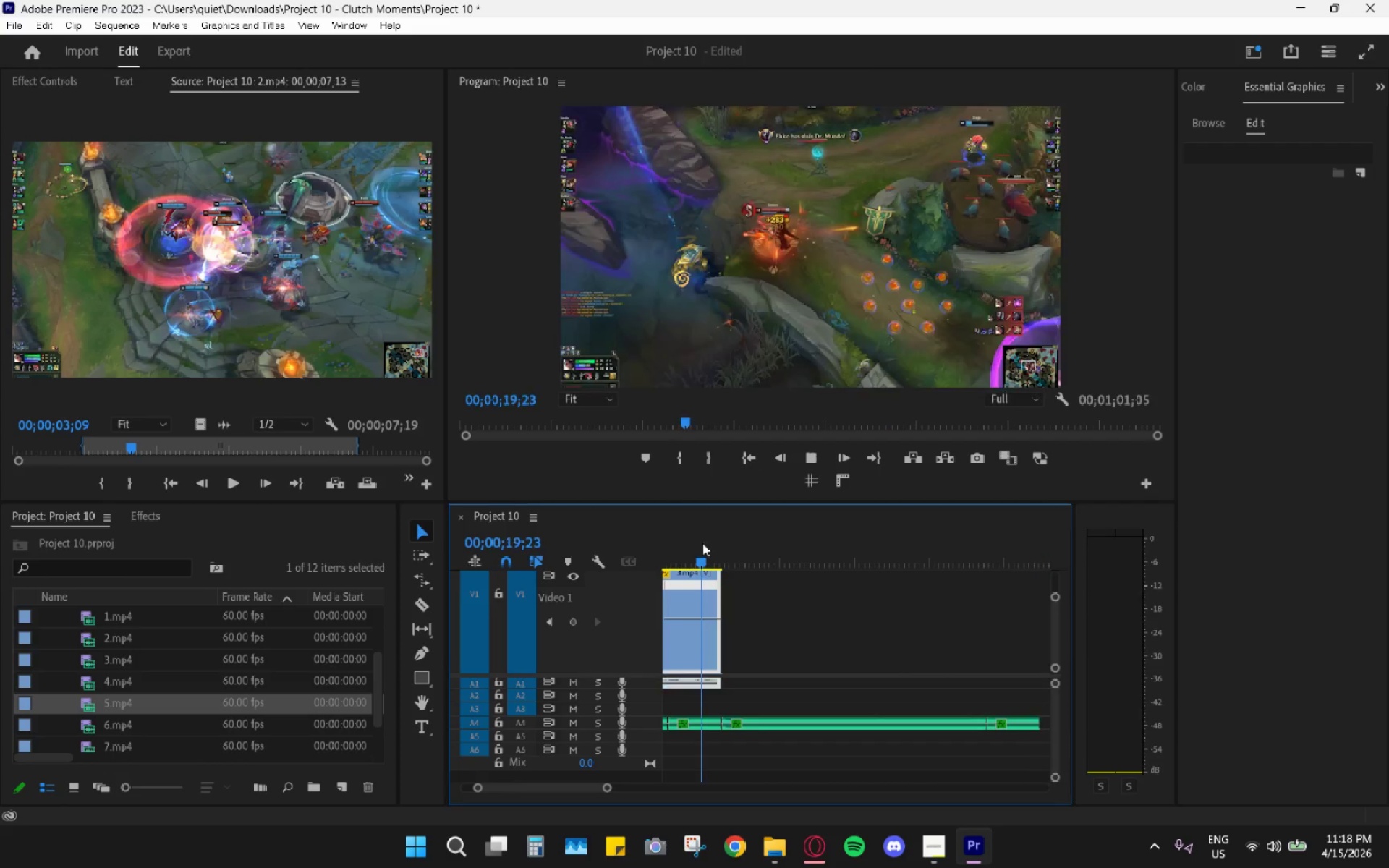 
key(Space)
 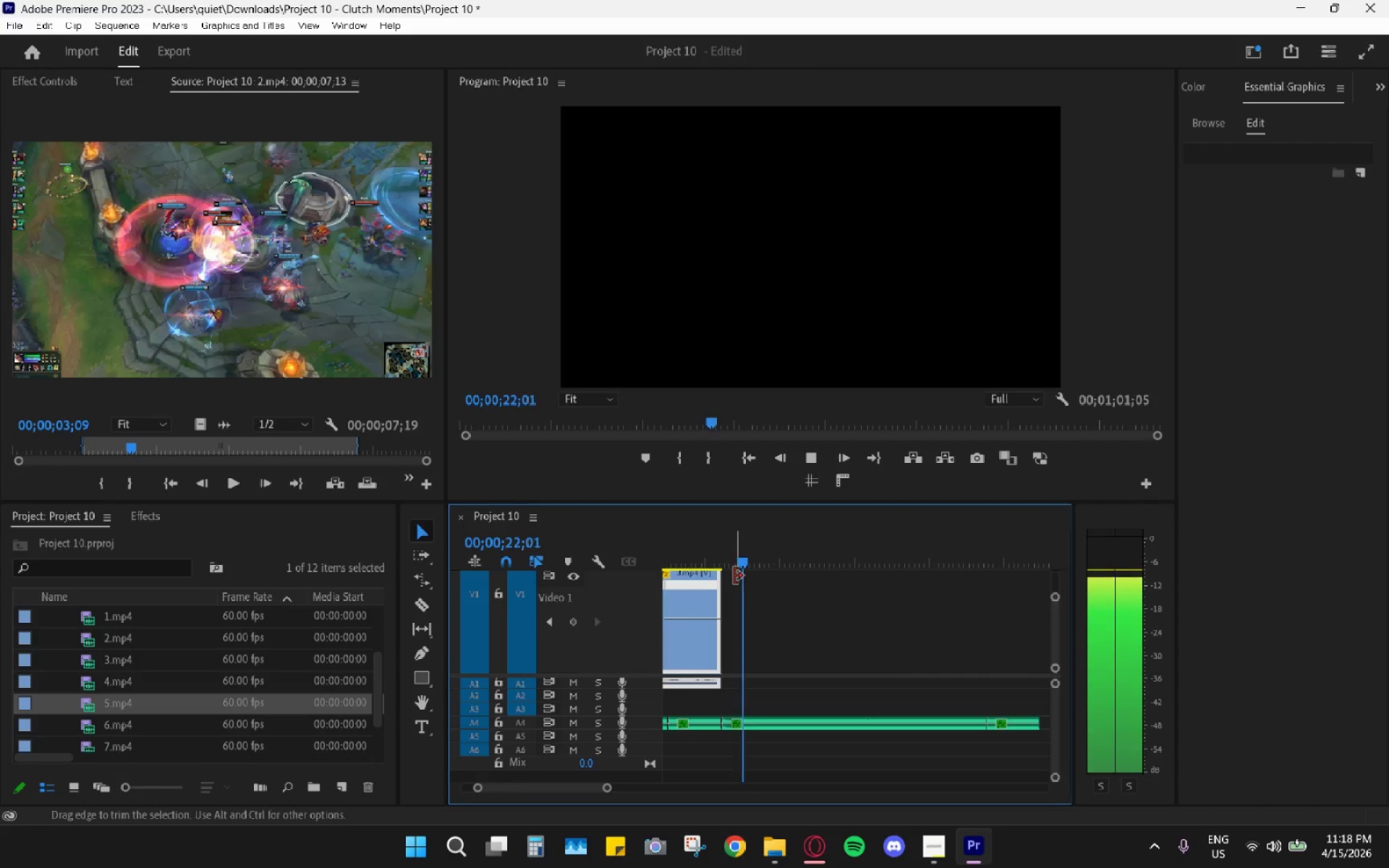 
key(Space)
 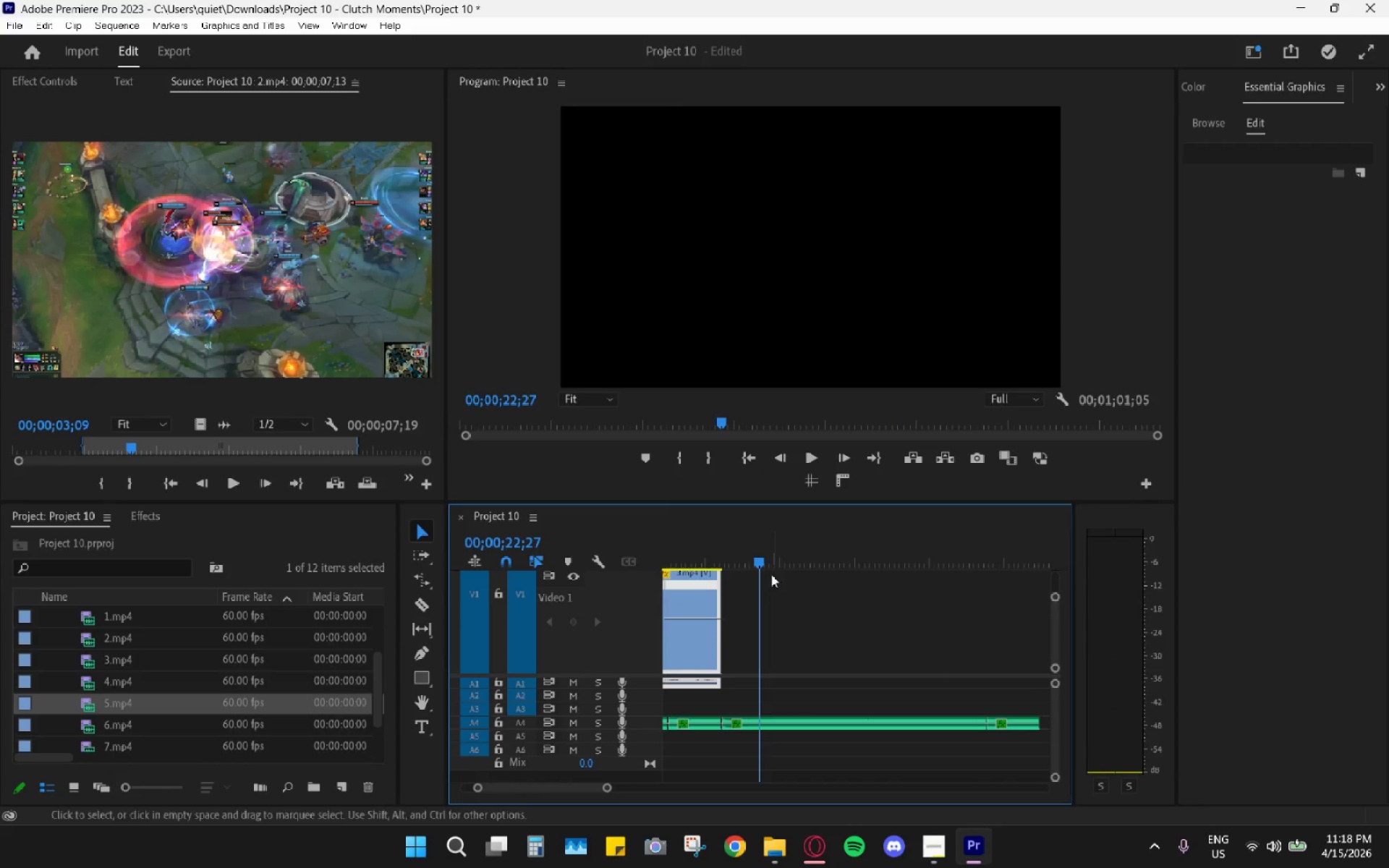 
scroll: coordinate [753, 607], scroll_direction: up, amount: 5.0
 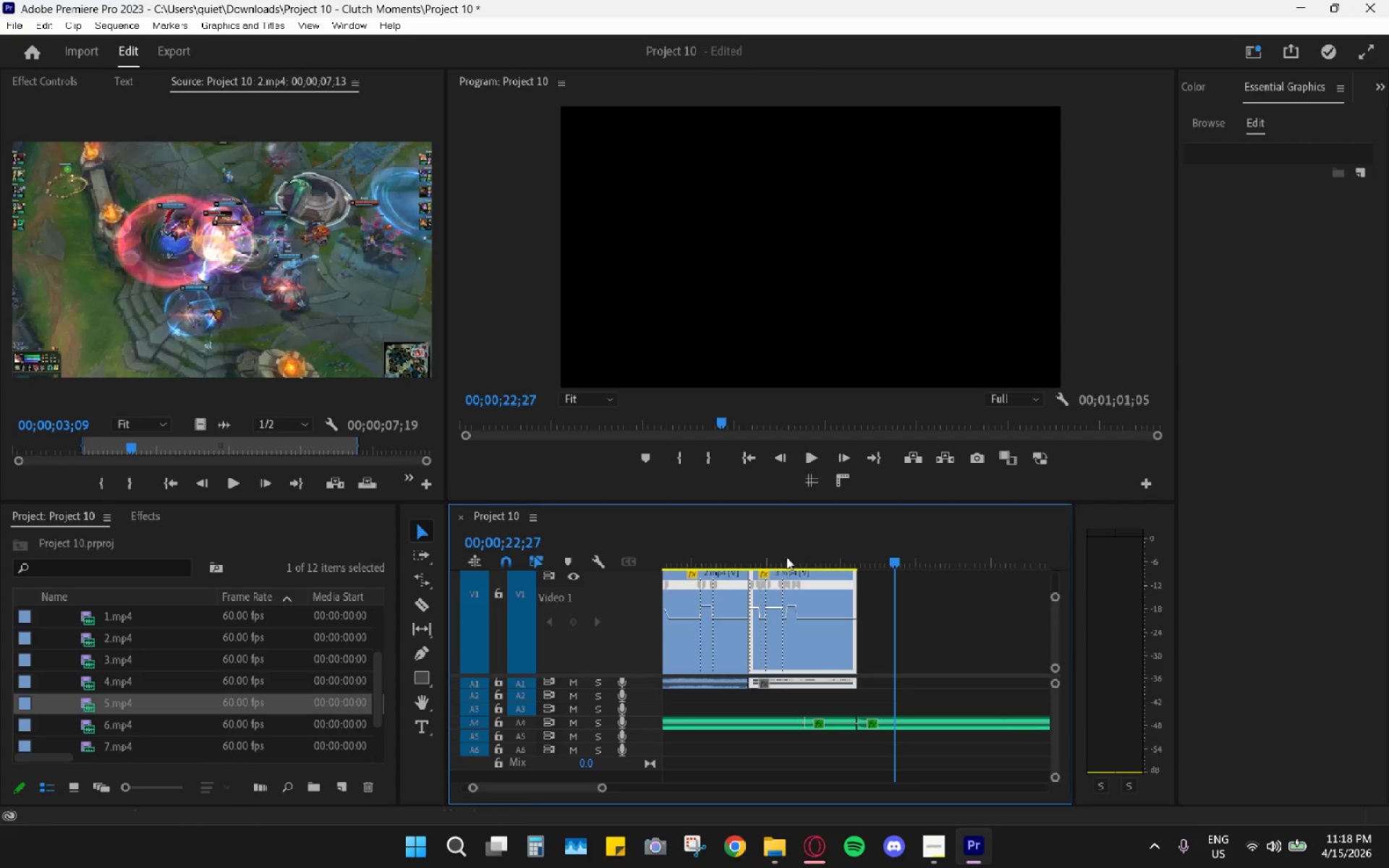 
left_click_drag(start_coordinate=[793, 548], to_coordinate=[783, 545])
 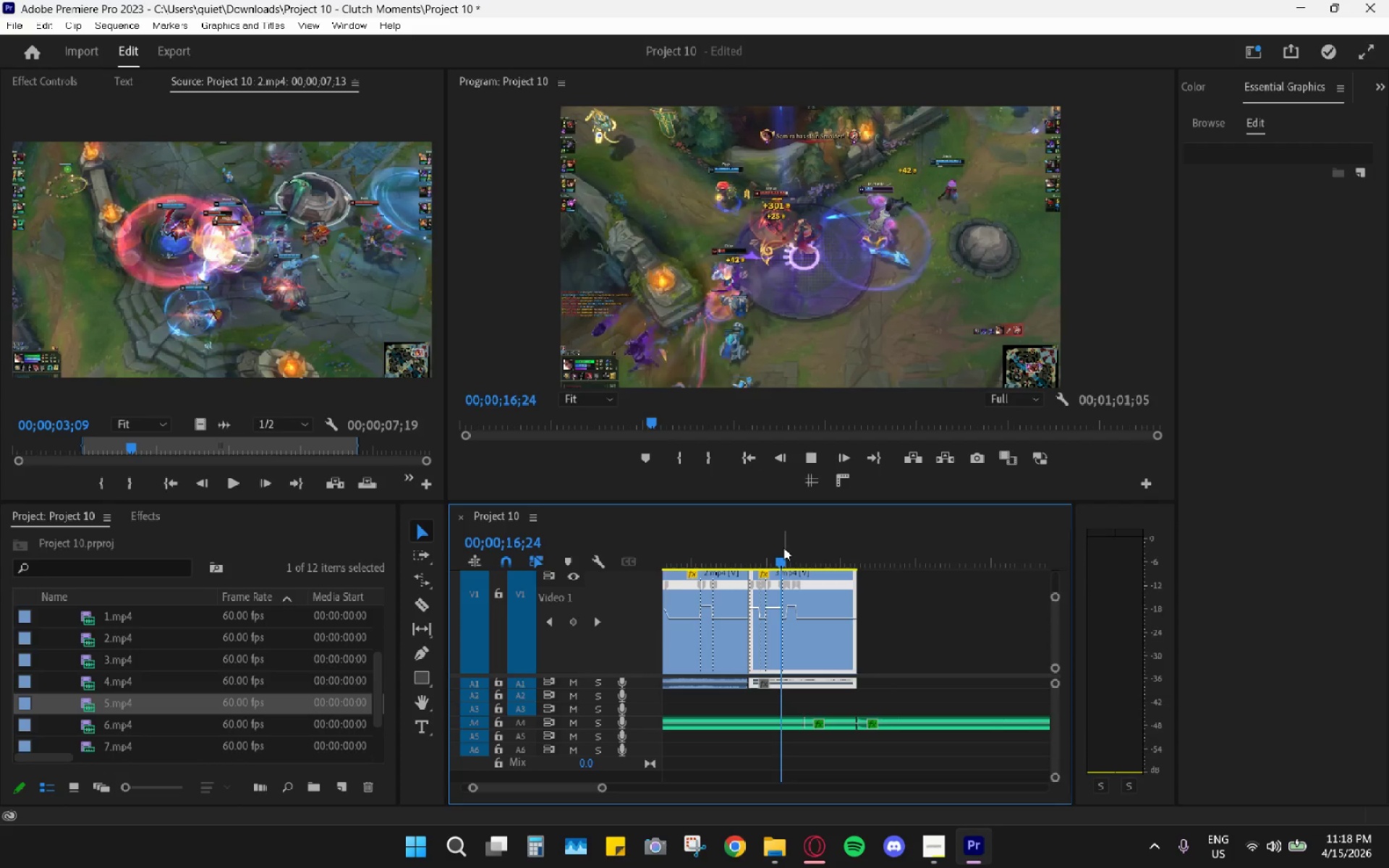 
key(Space)
 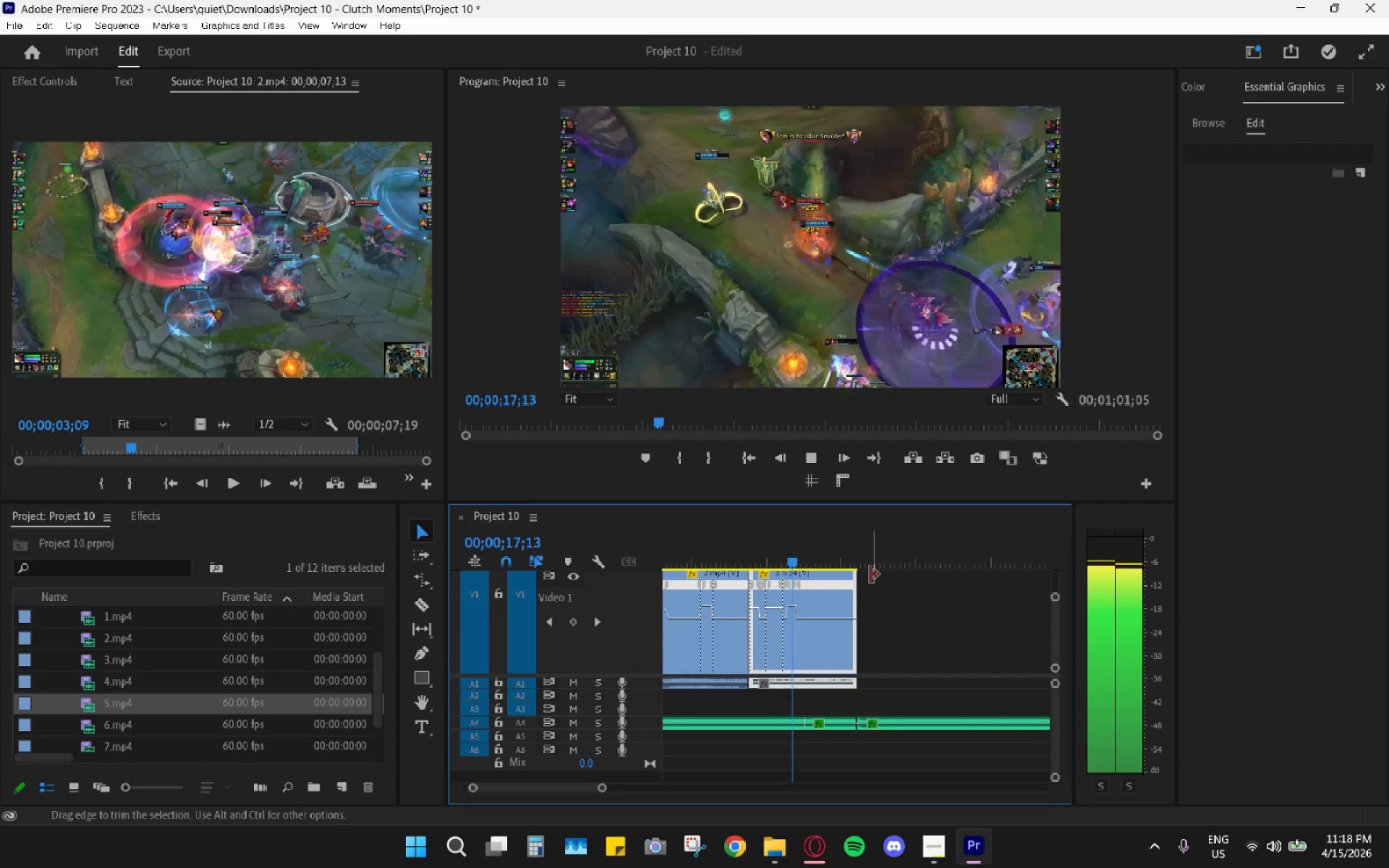 
scroll: coordinate [857, 612], scroll_direction: down, amount: 3.0
 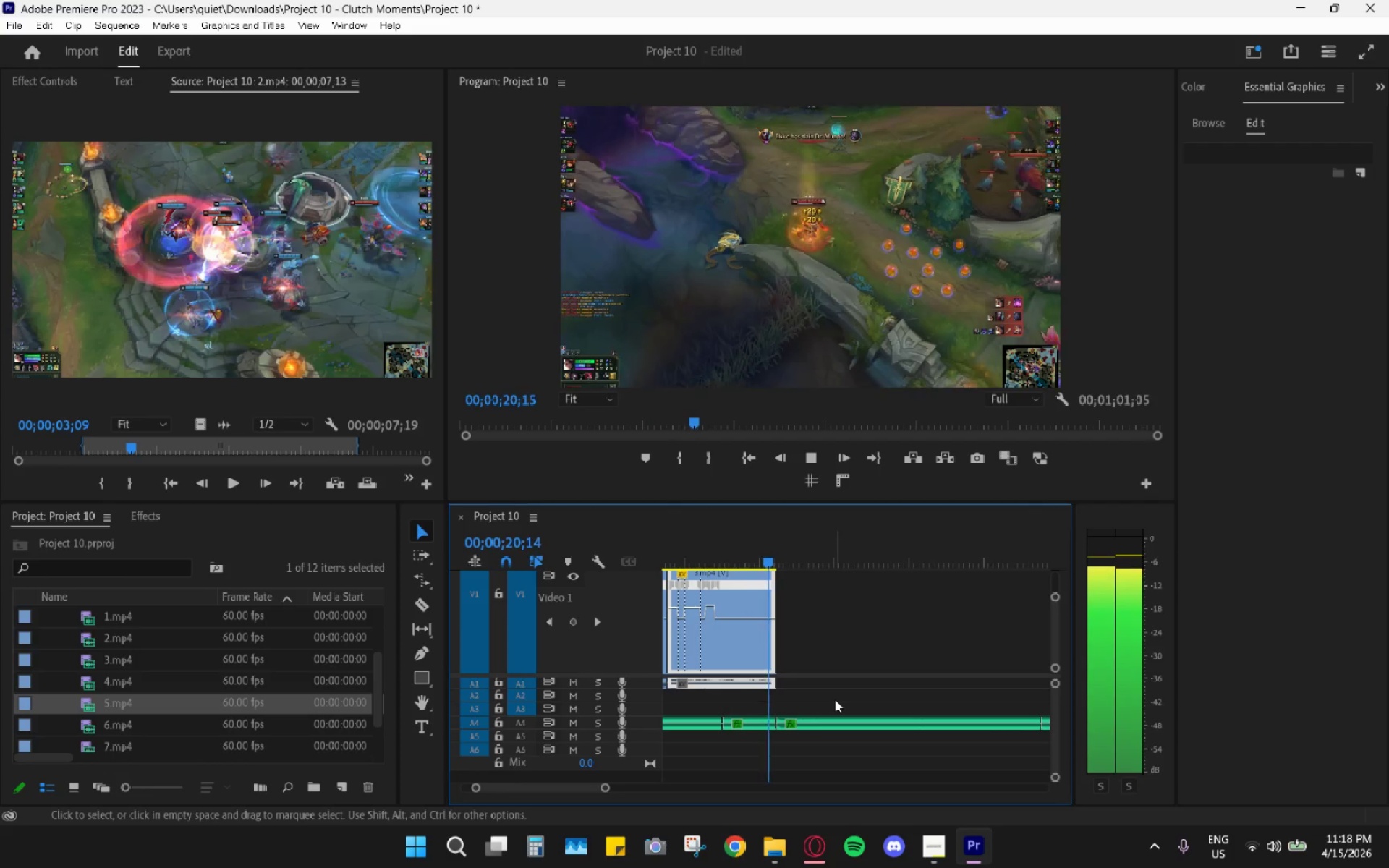 
key(Space)
 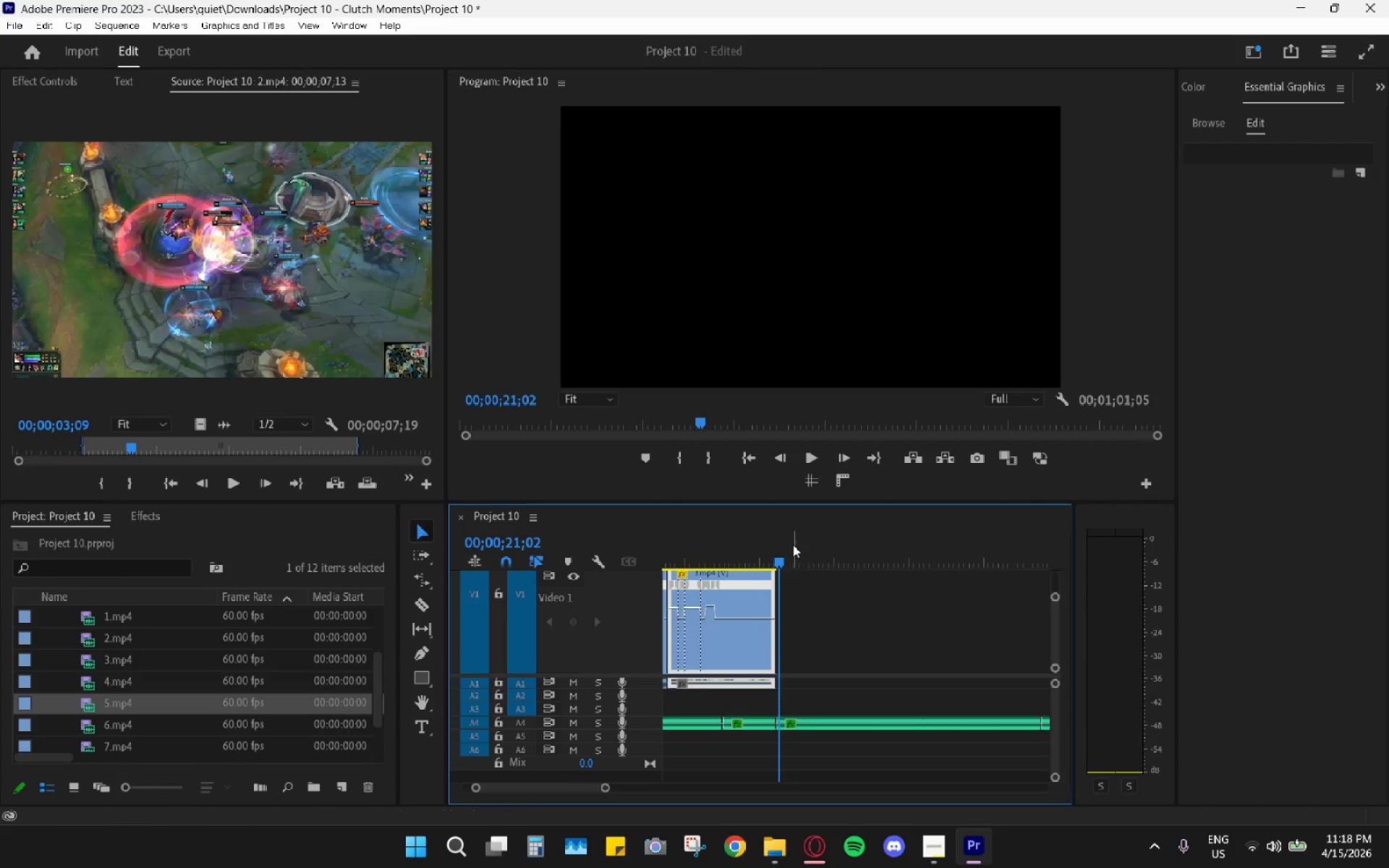 
left_click_drag(start_coordinate=[792, 544], to_coordinate=[816, 566])
 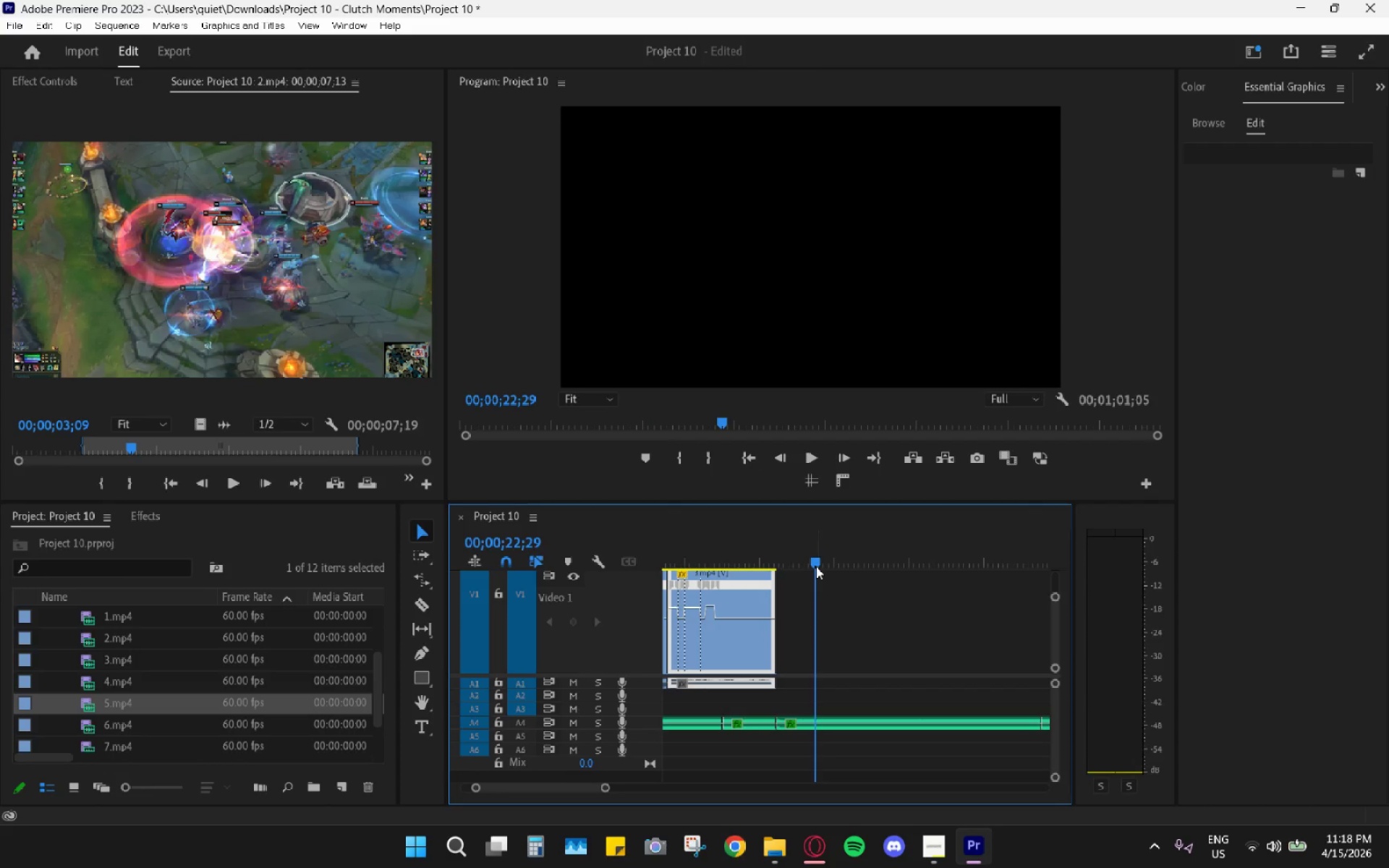 
key(Space)
 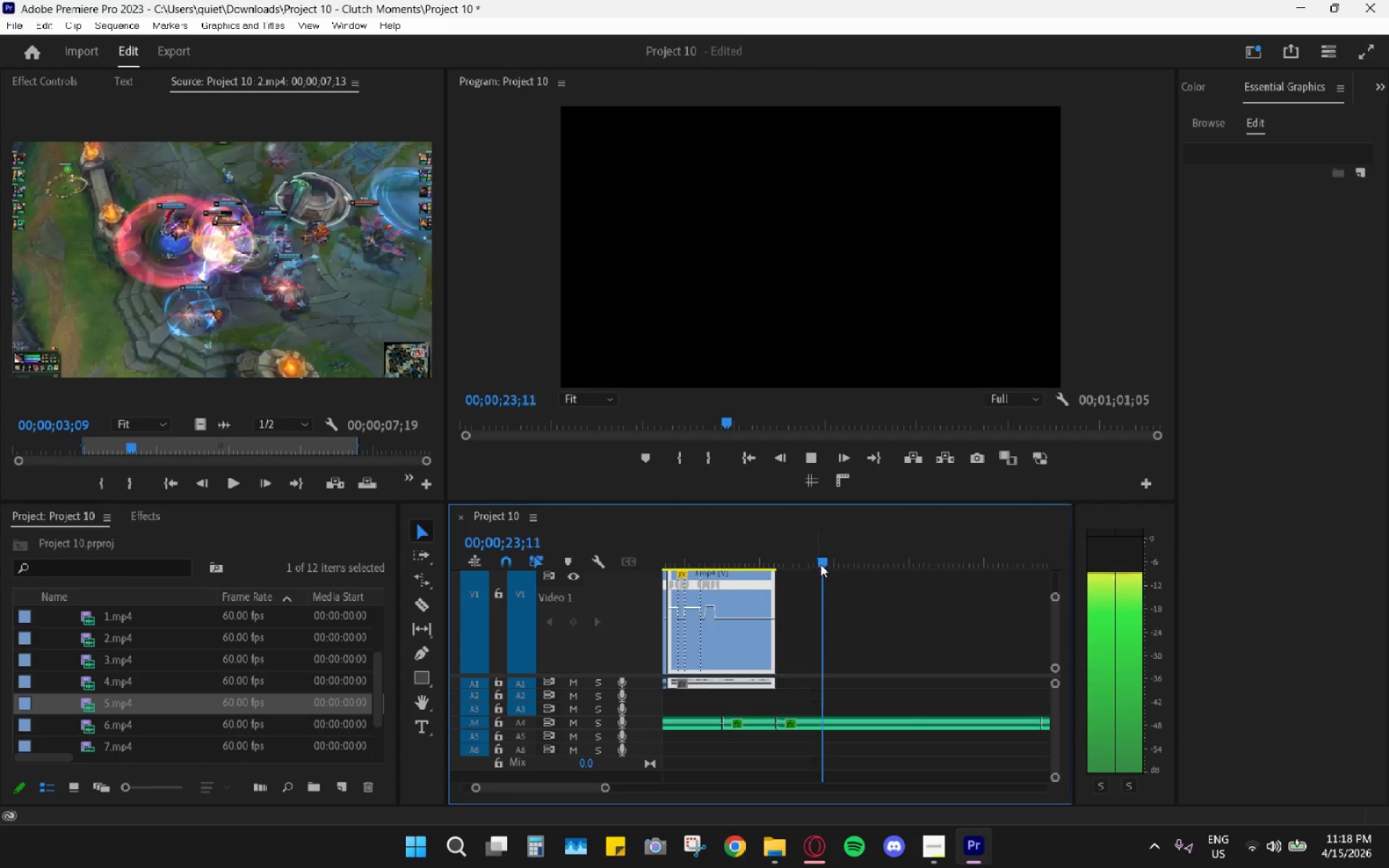 
left_click_drag(start_coordinate=[836, 556], to_coordinate=[816, 558])
 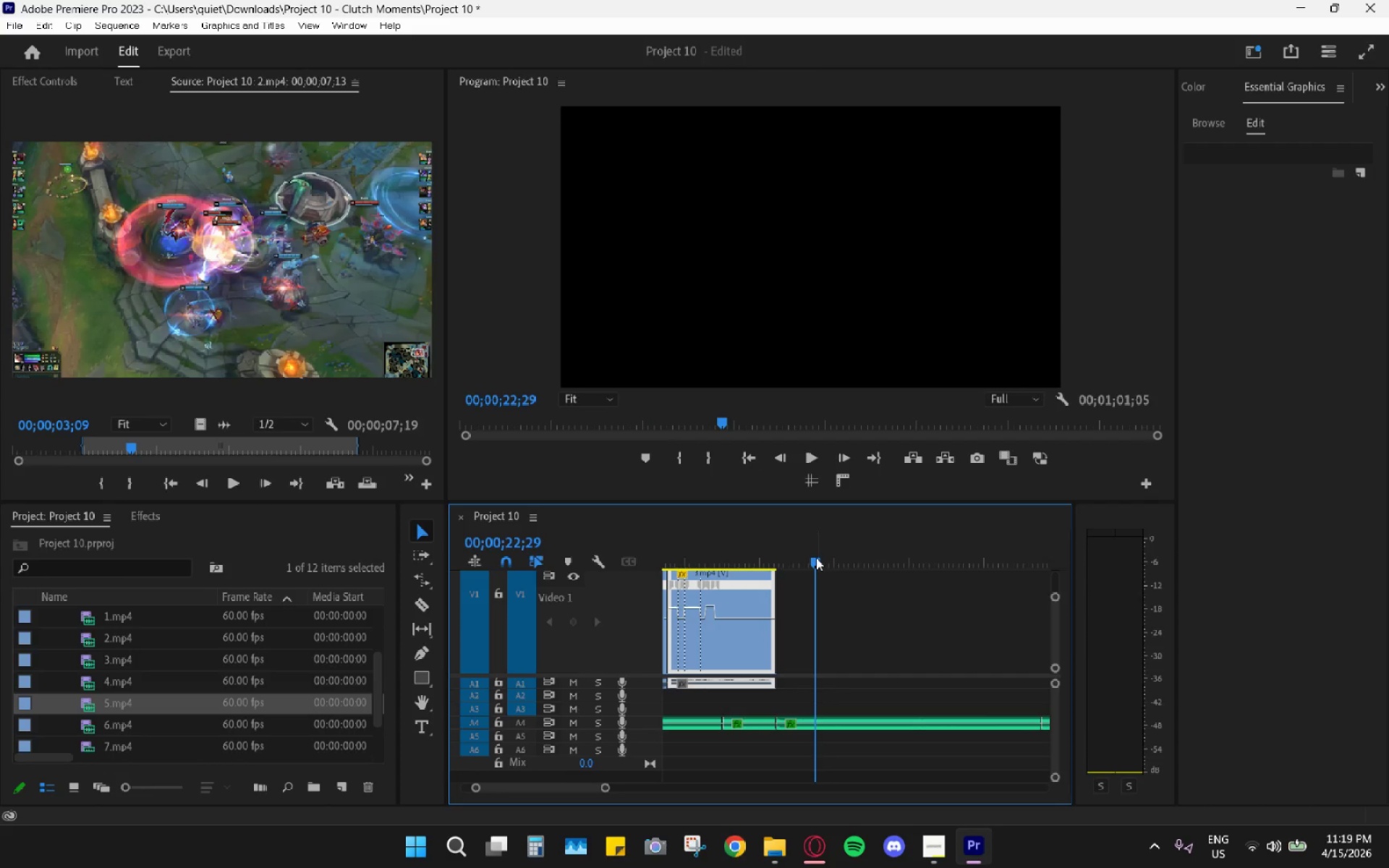 
key(Space)
 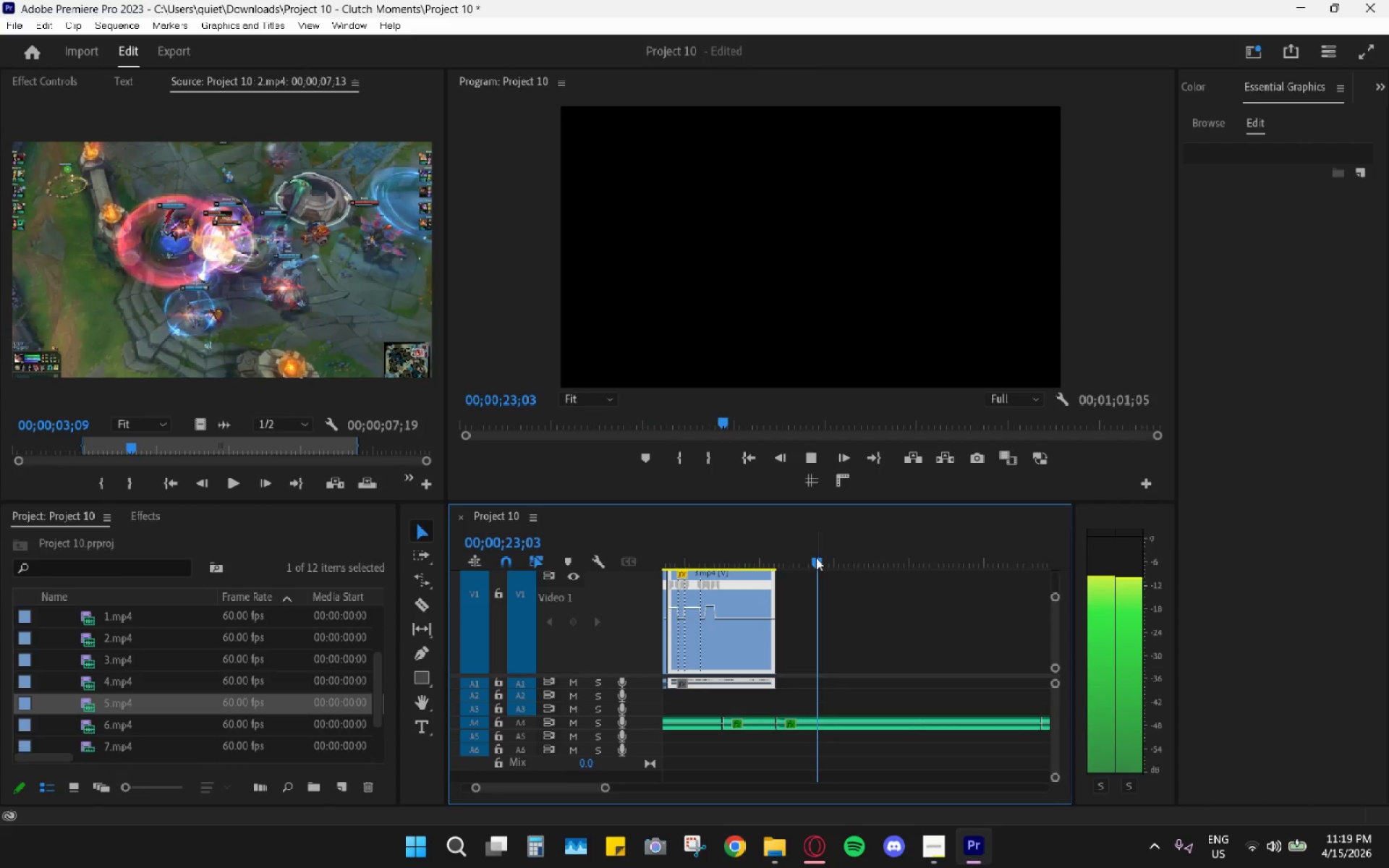 
left_click([816, 558])
 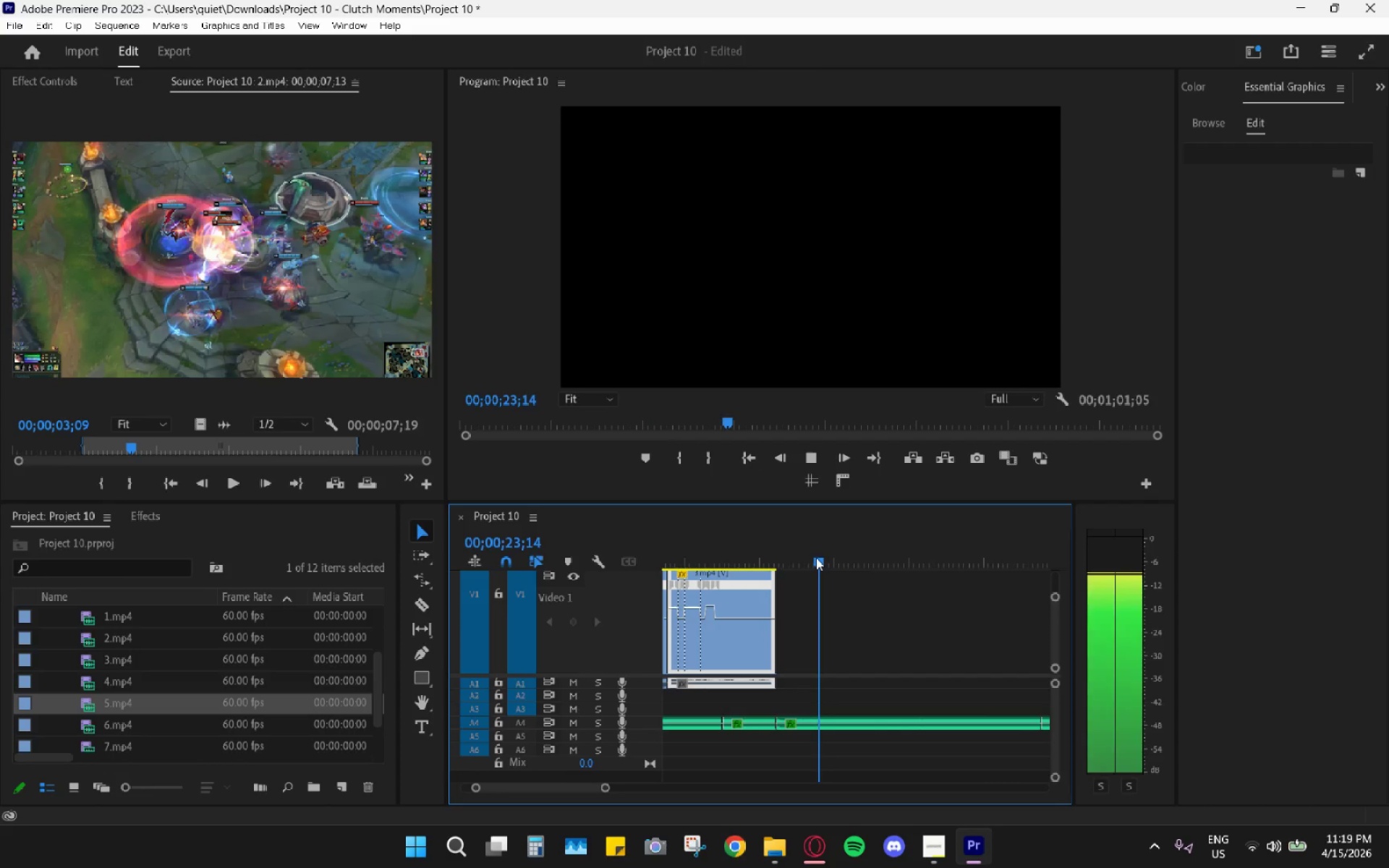 
key(Space)
 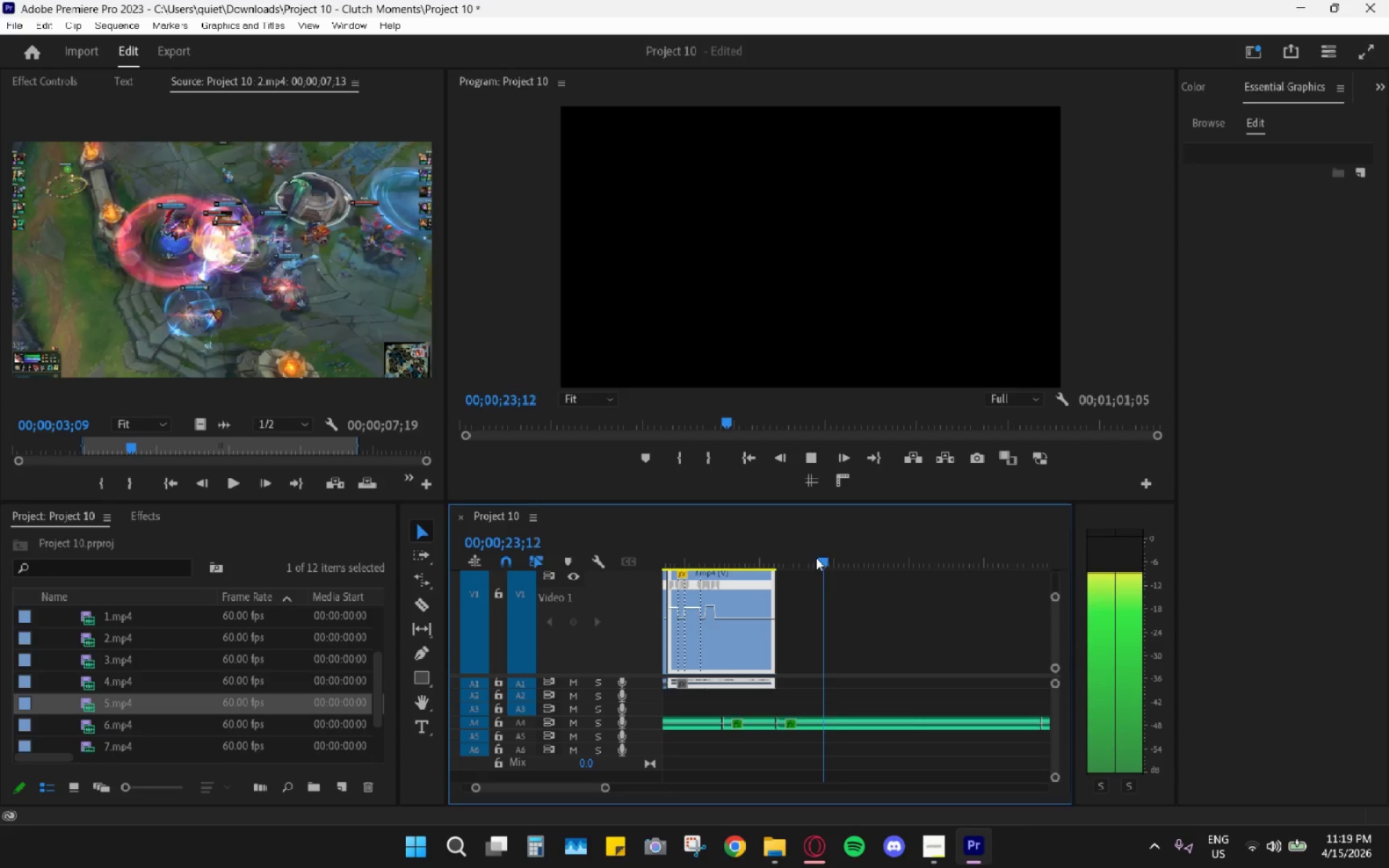 
left_click([816, 558])
 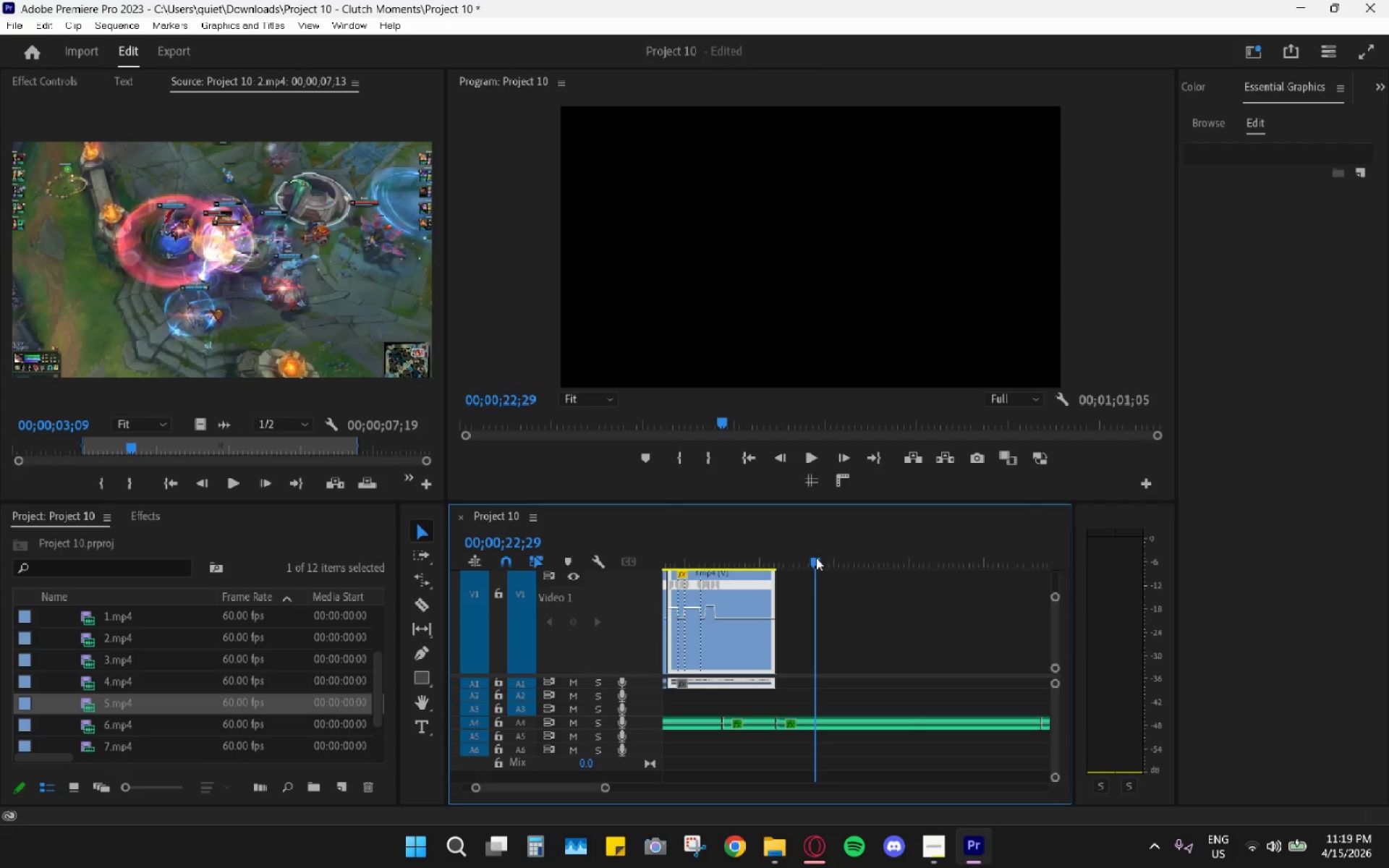 
key(Space)
 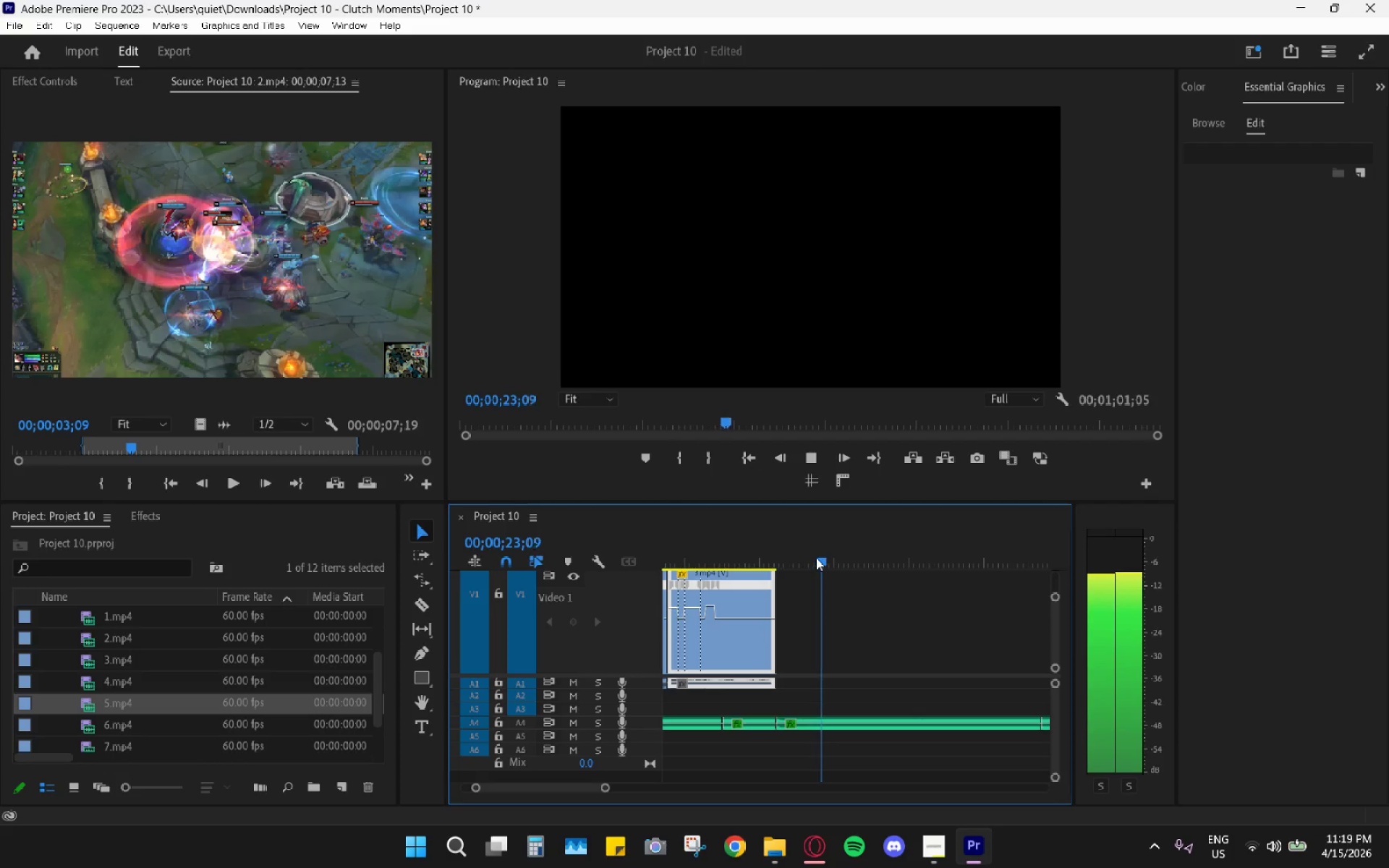 
left_click_drag(start_coordinate=[816, 558], to_coordinate=[809, 555])
 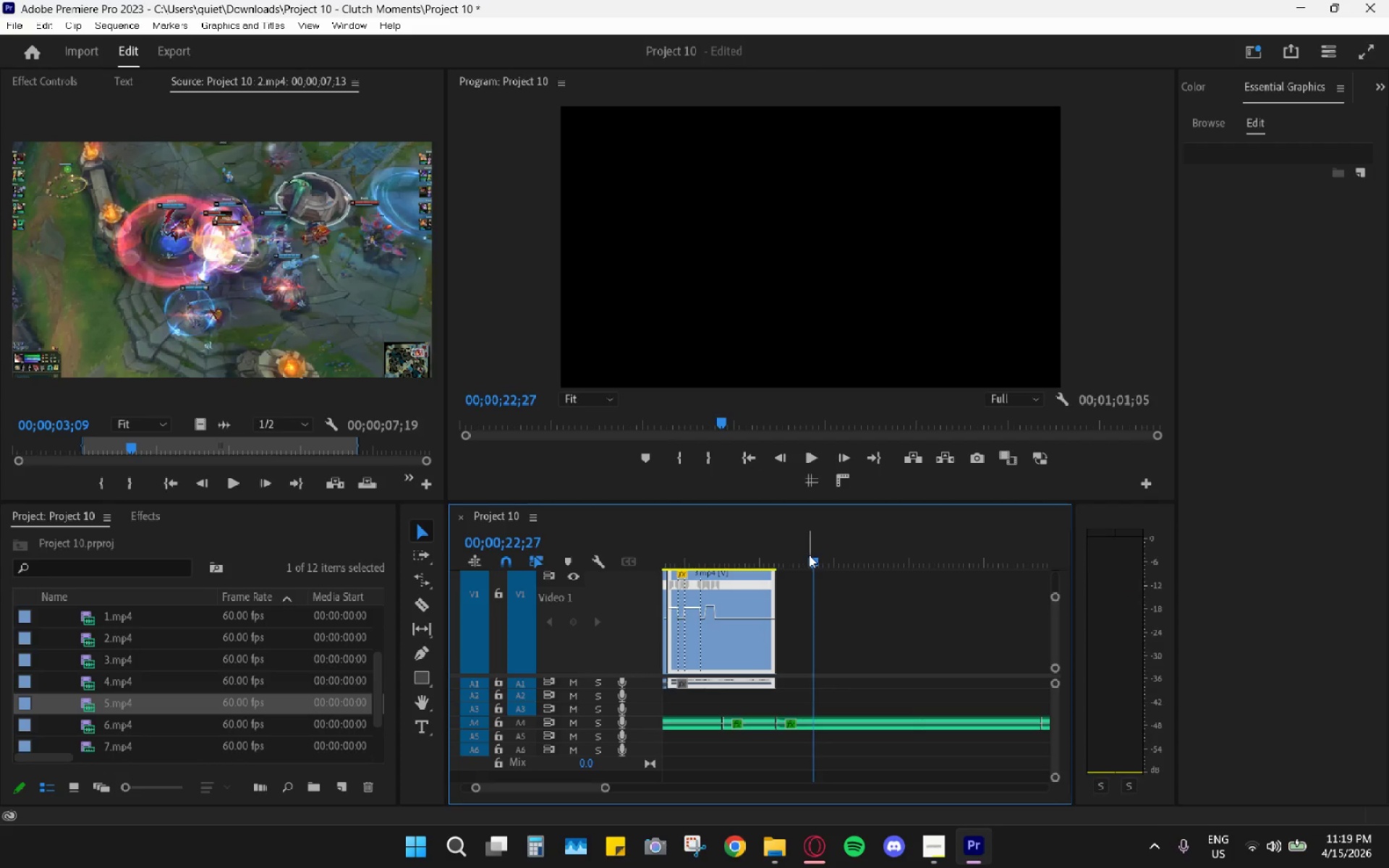 
key(Space)
 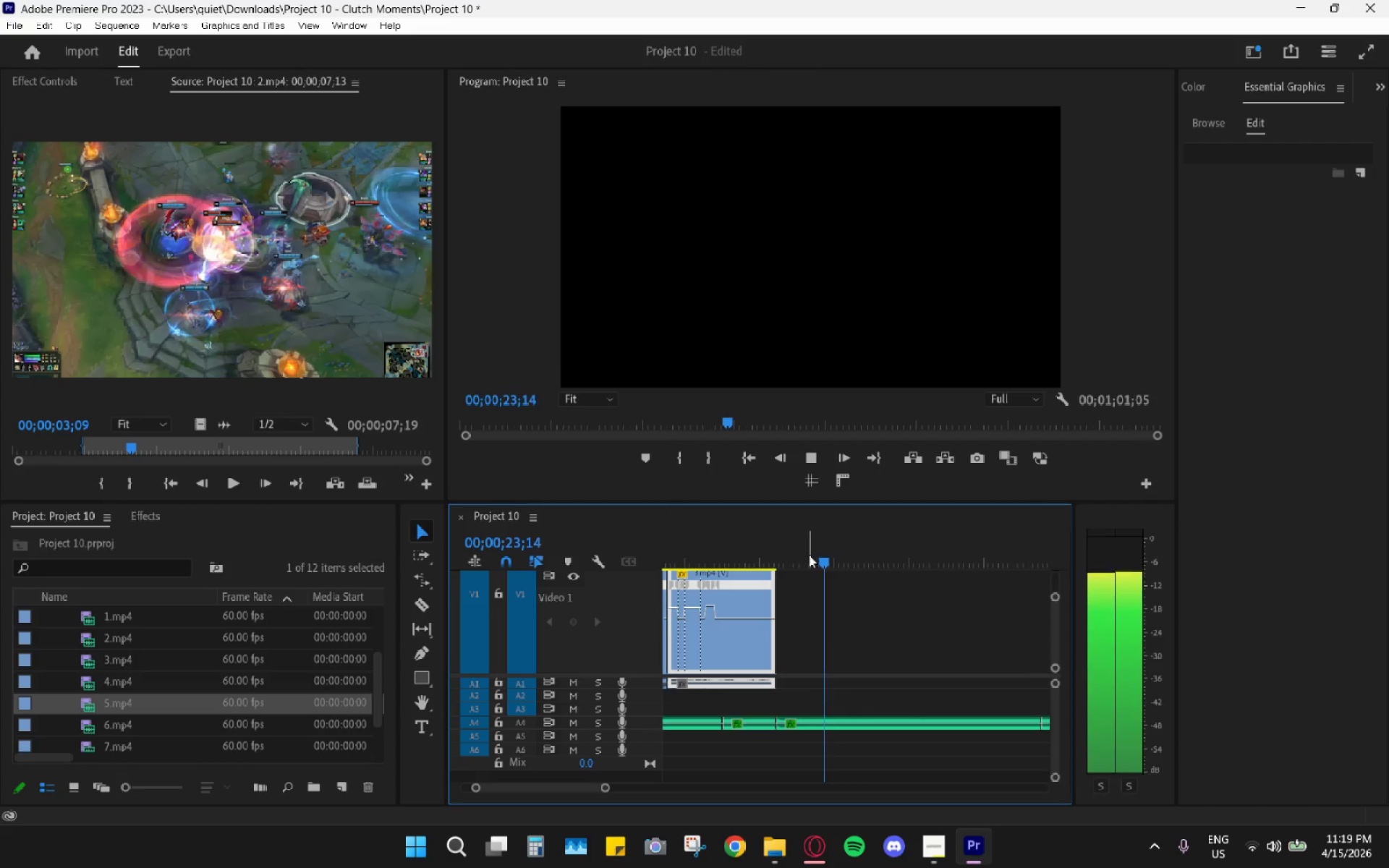 
hold_key(key=AltLeft, duration=0.39)
scroll: coordinate [935, 592], scroll_direction: down, amount: 5.0
 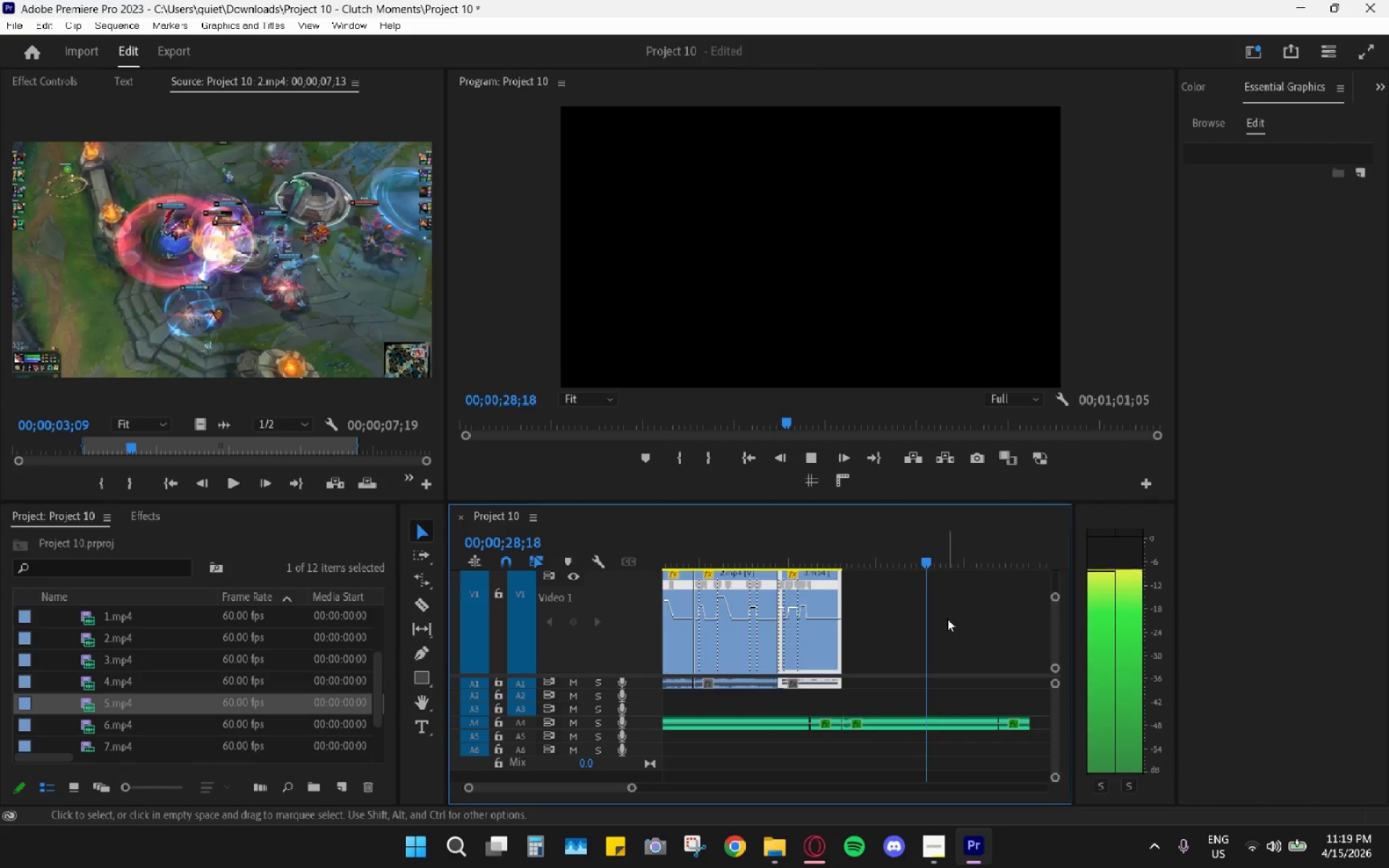 
wait(5.75)
 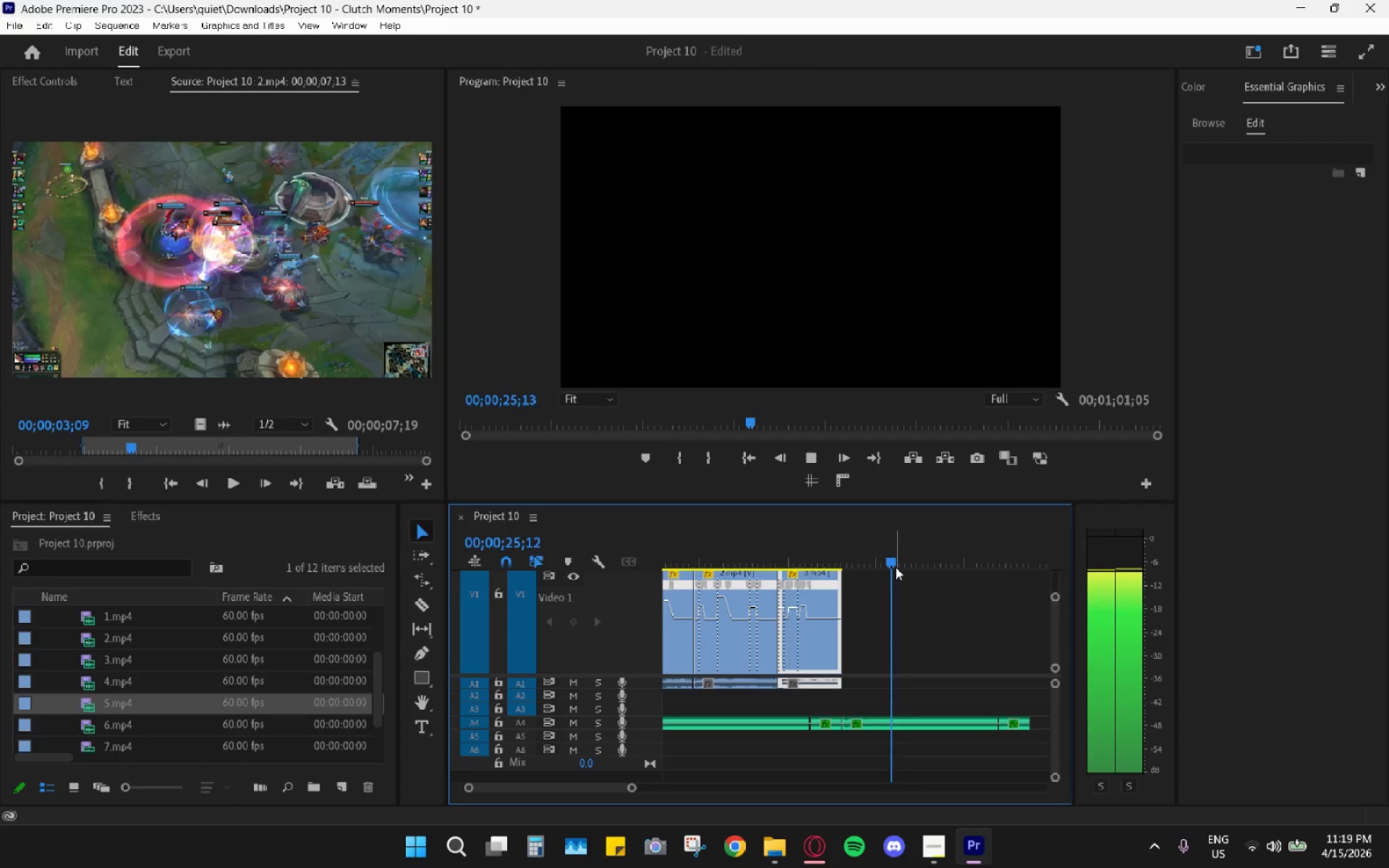 
key(Space)
 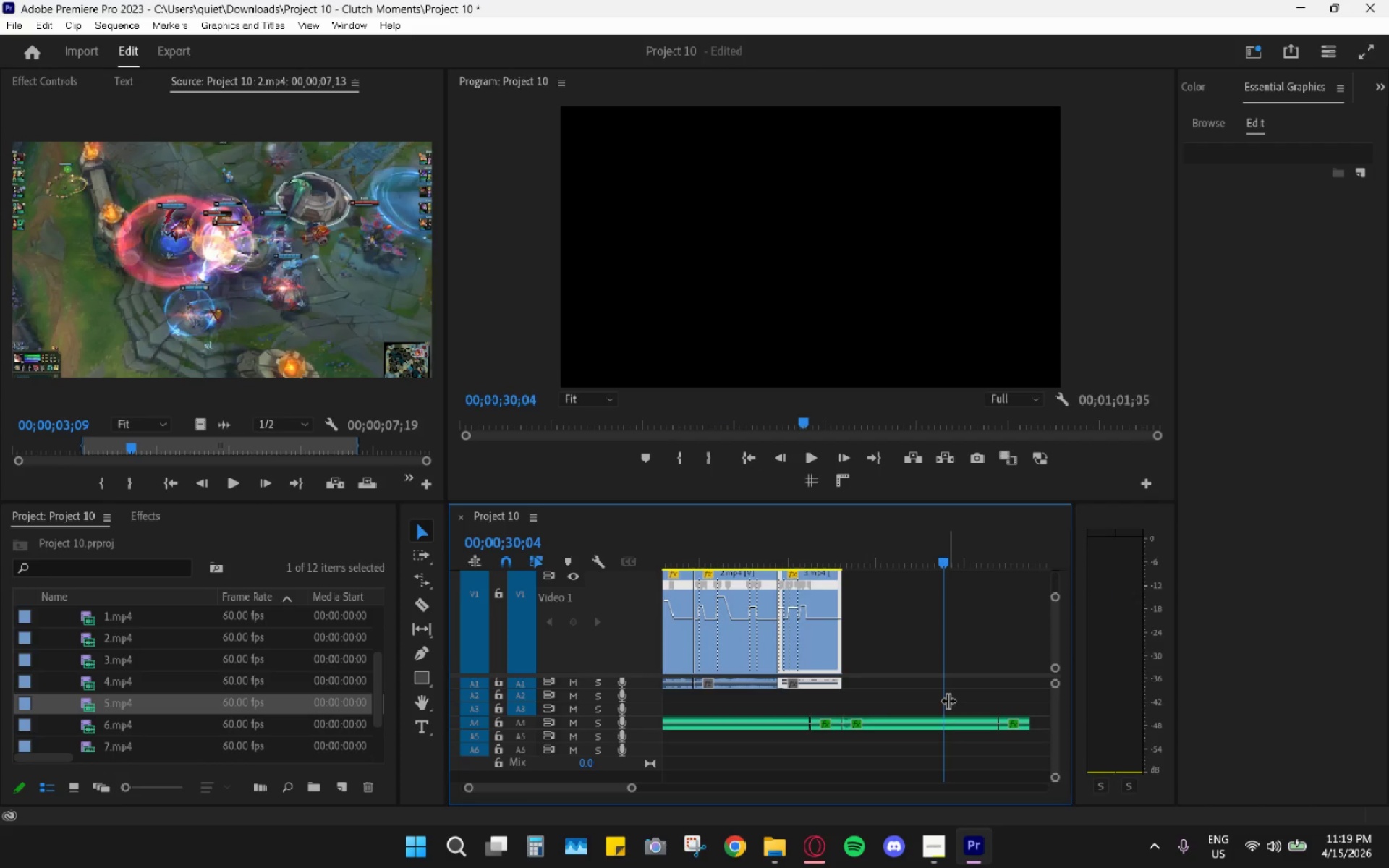 
type(CV)
 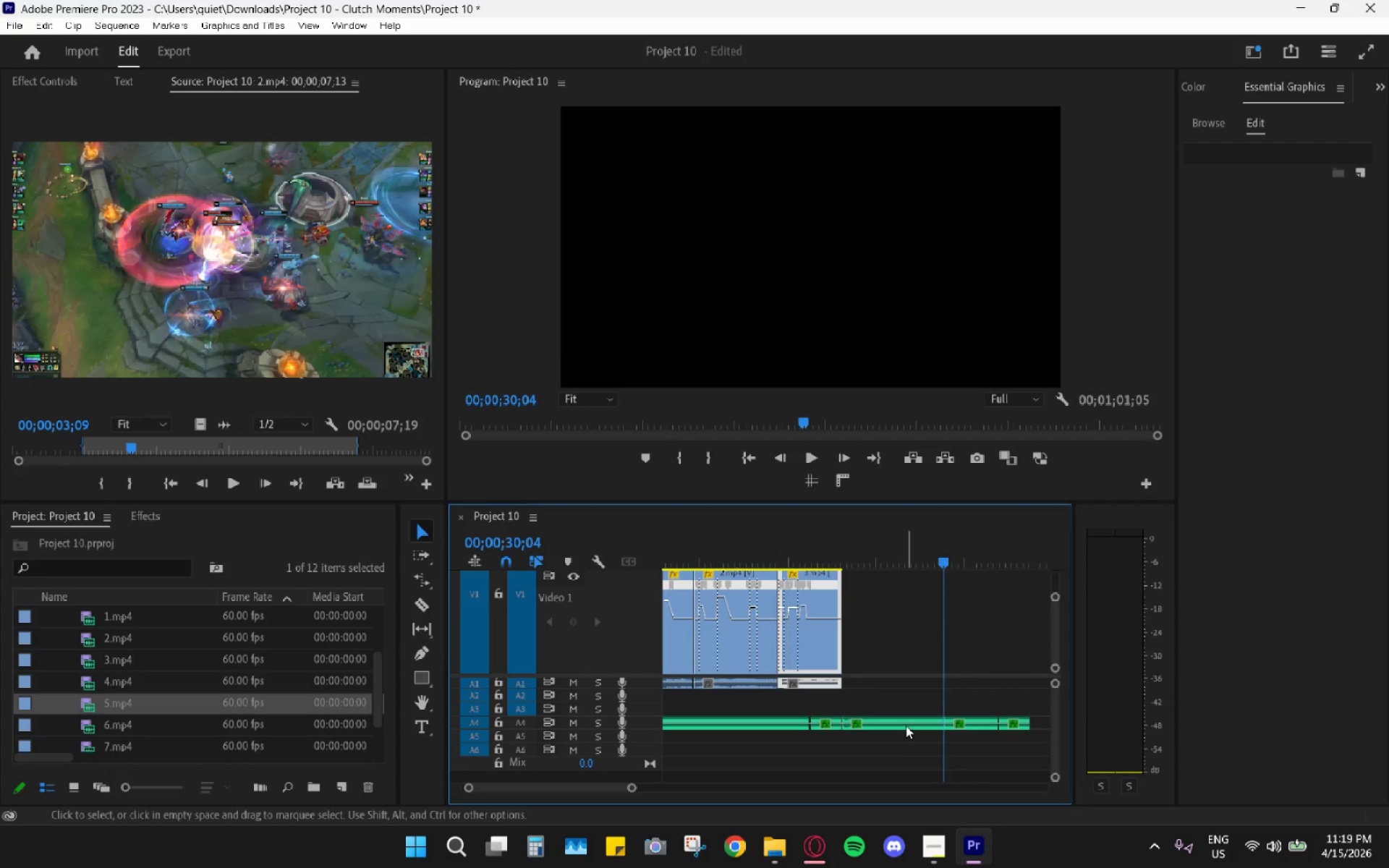 
left_click([906, 726])
 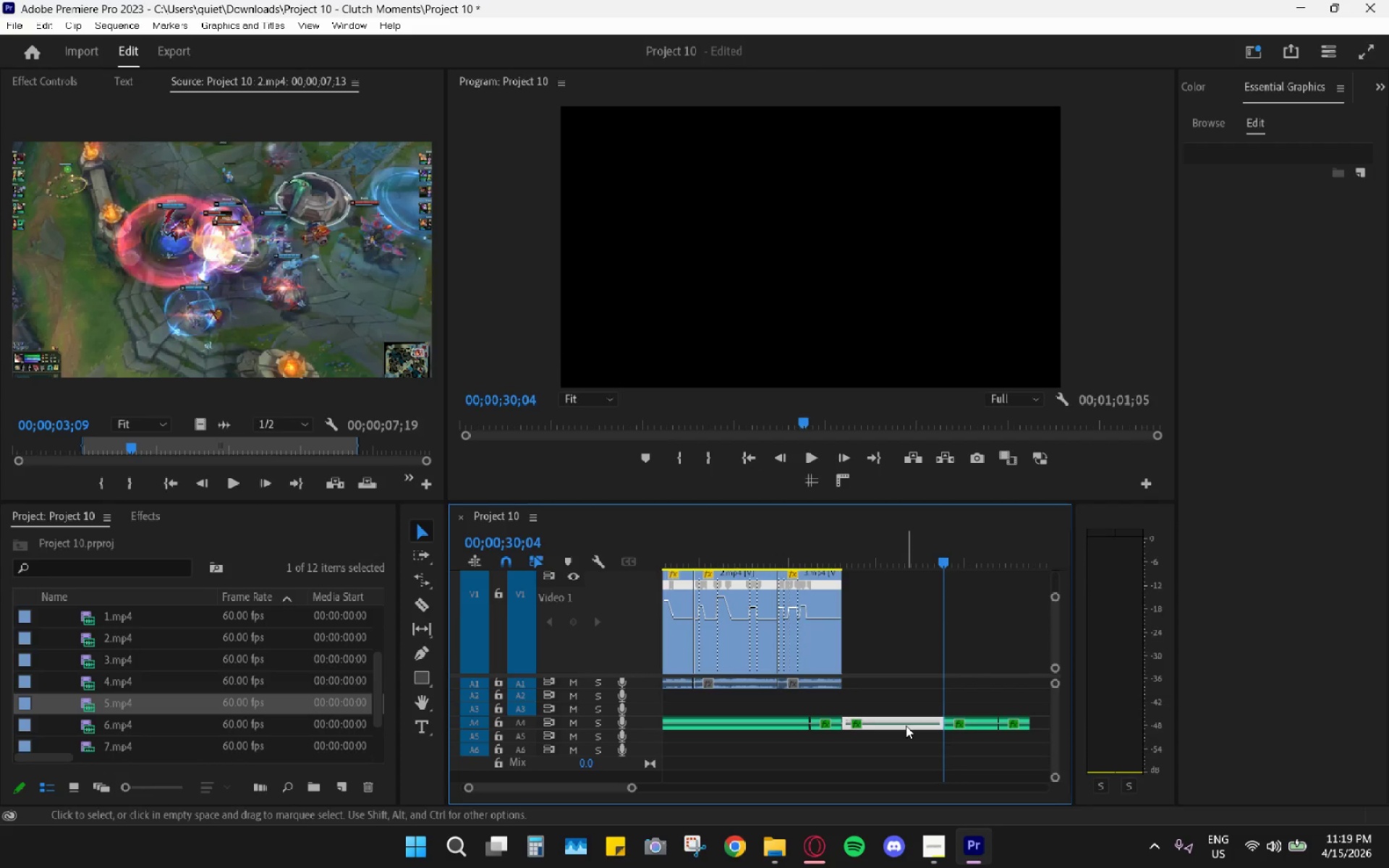 
key(H)
 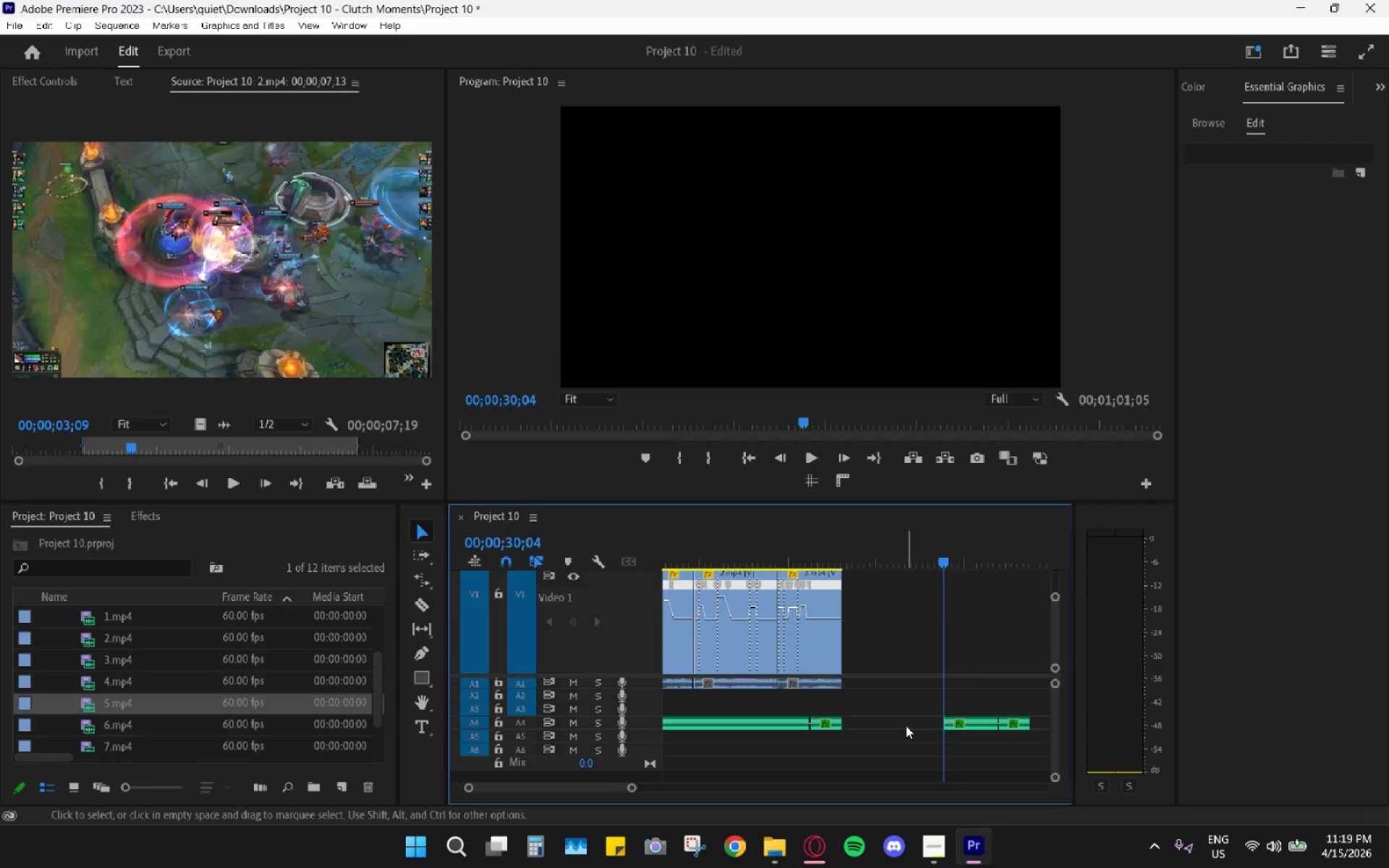 
left_click([906, 726])
 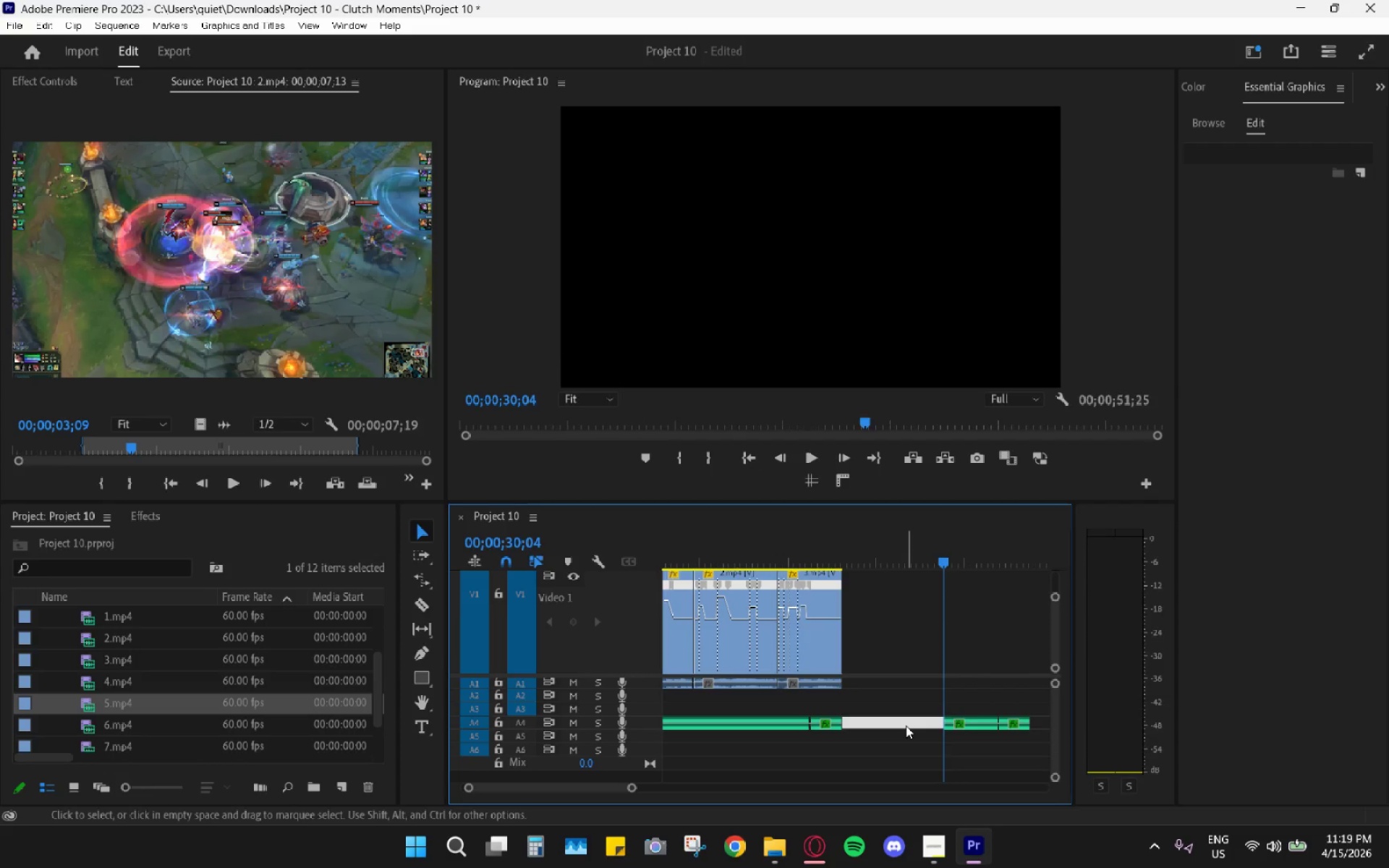 
key(H)
 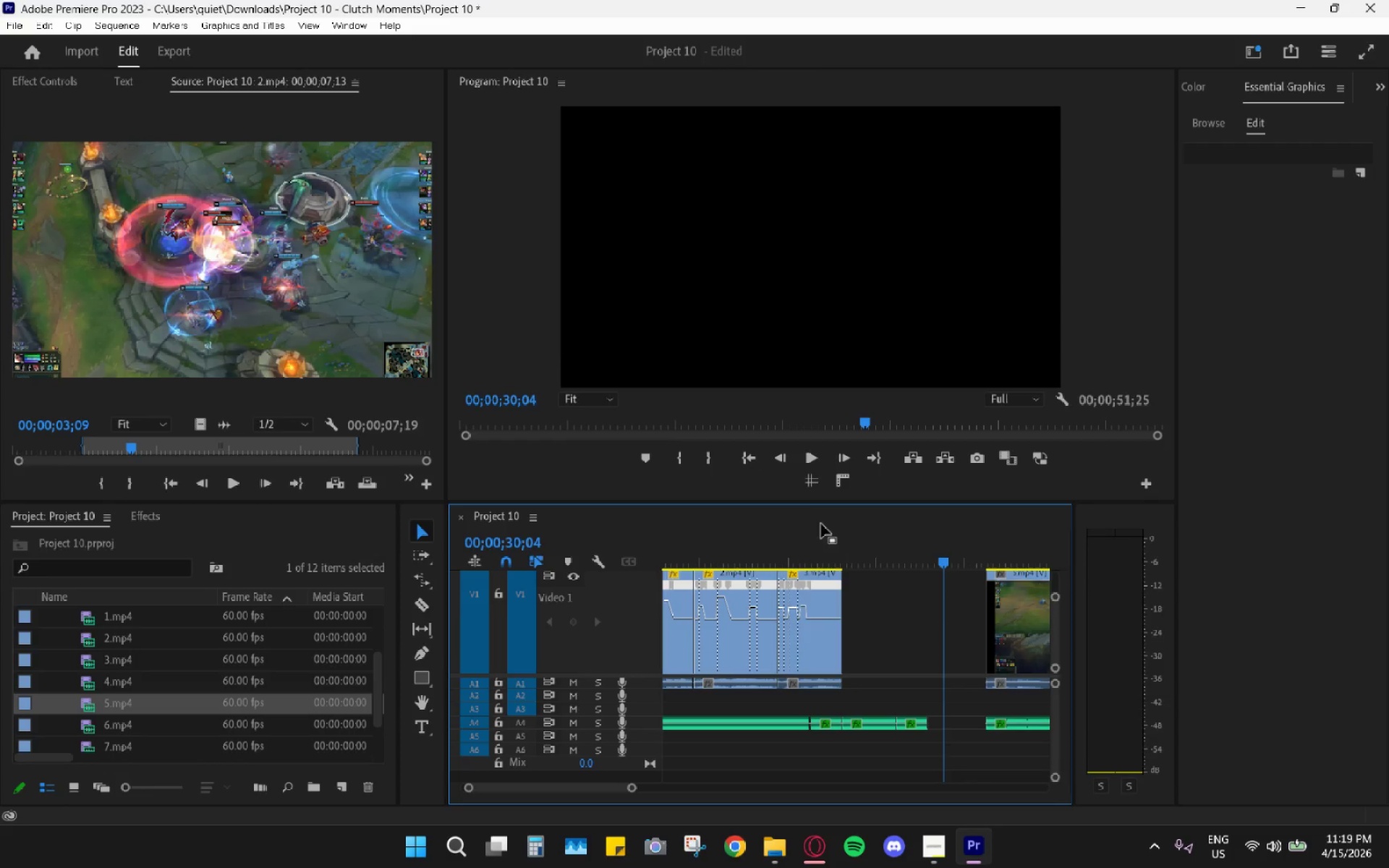 
left_click_drag(start_coordinate=[822, 542], to_coordinate=[823, 550])
 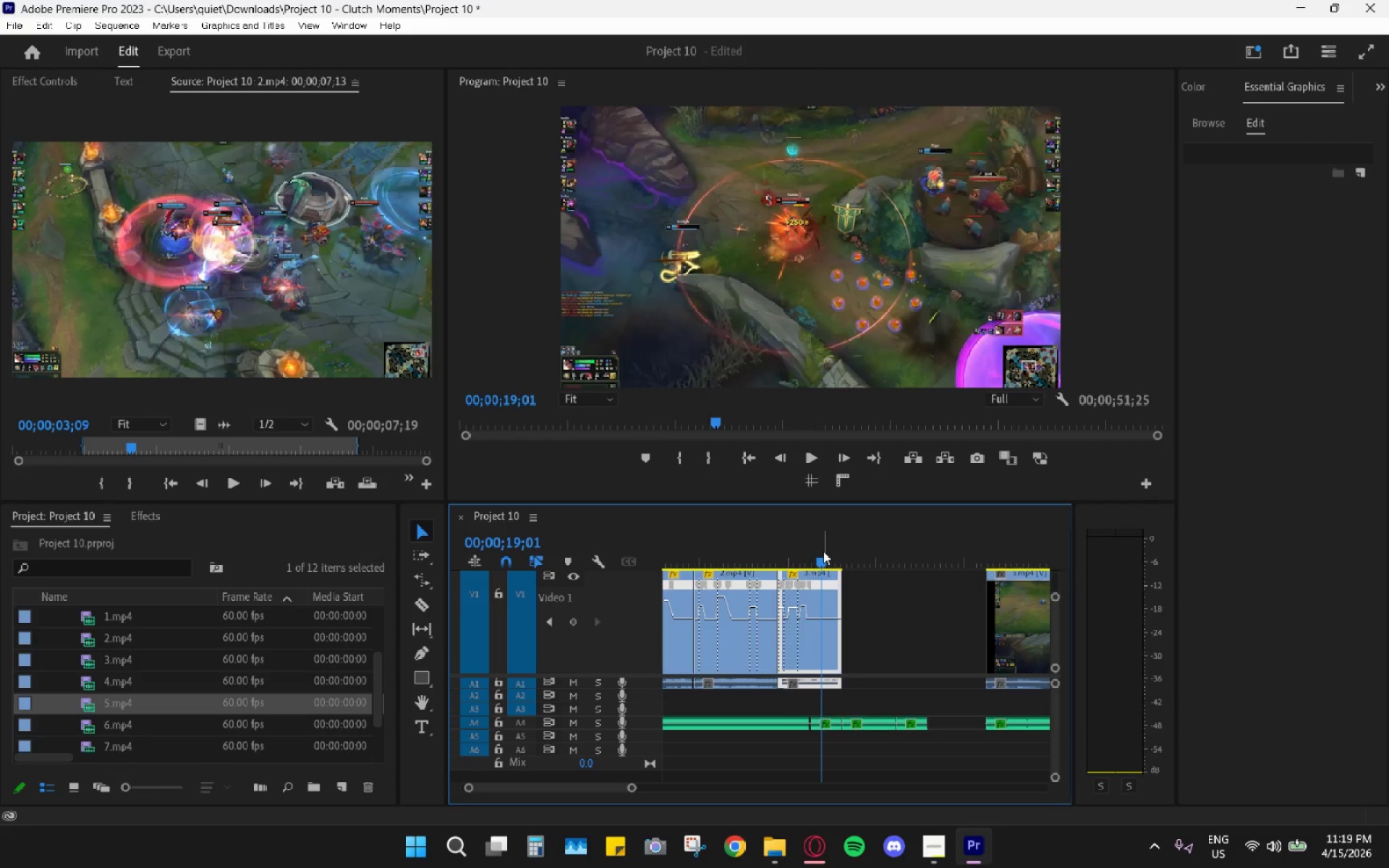 
key(Space)
 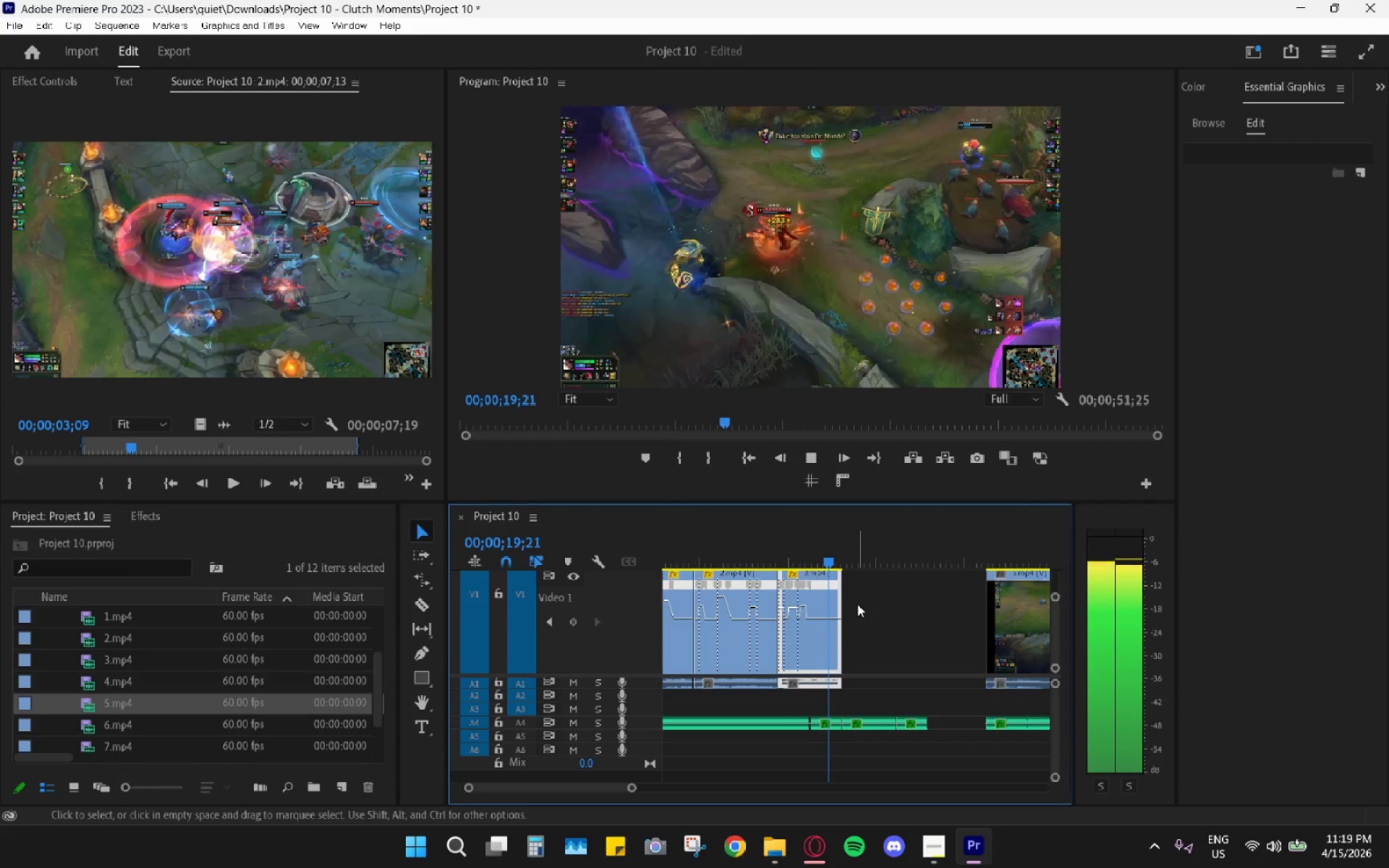 
hold_key(key=Space, duration=0.52)
 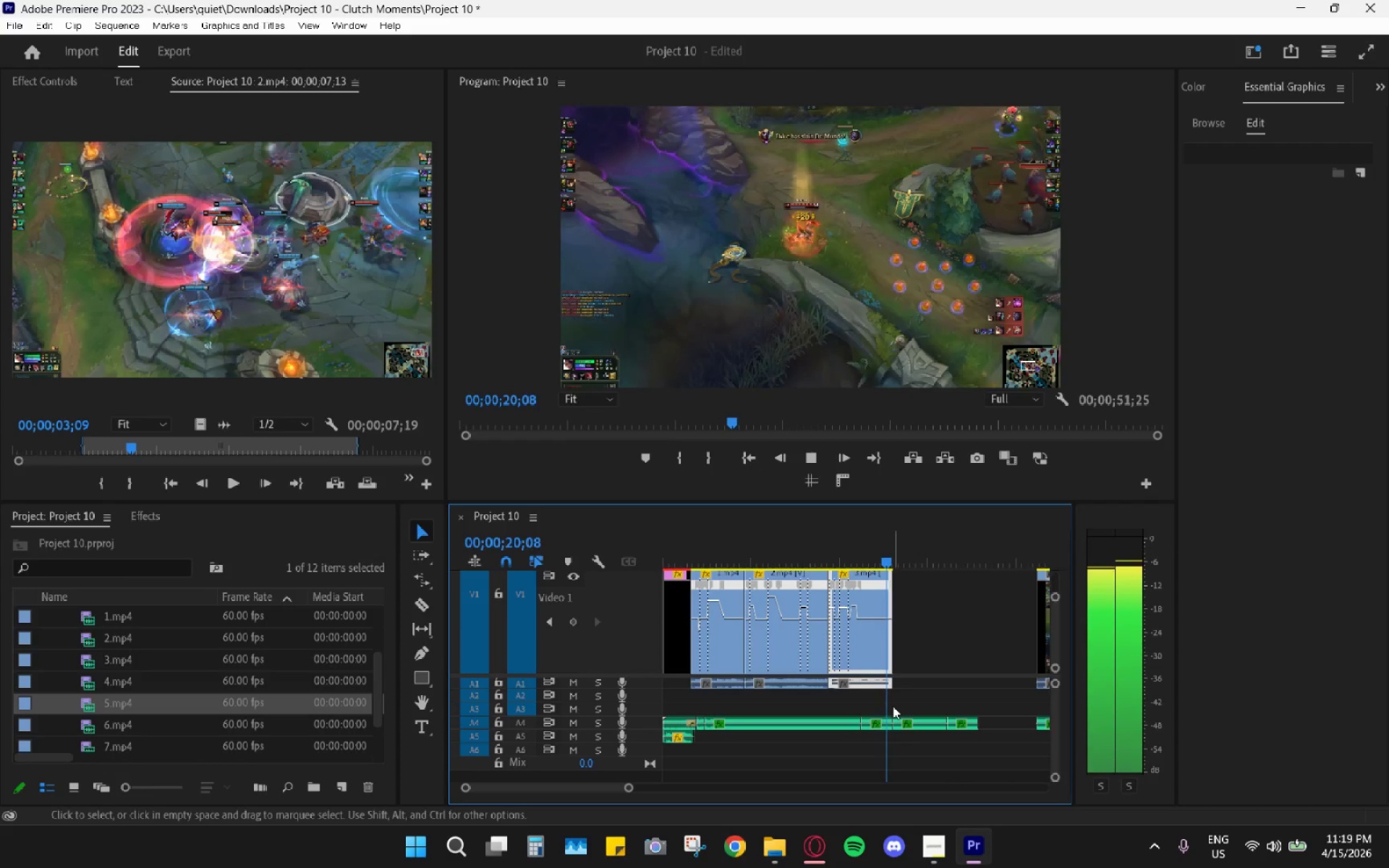 
key(Space)
 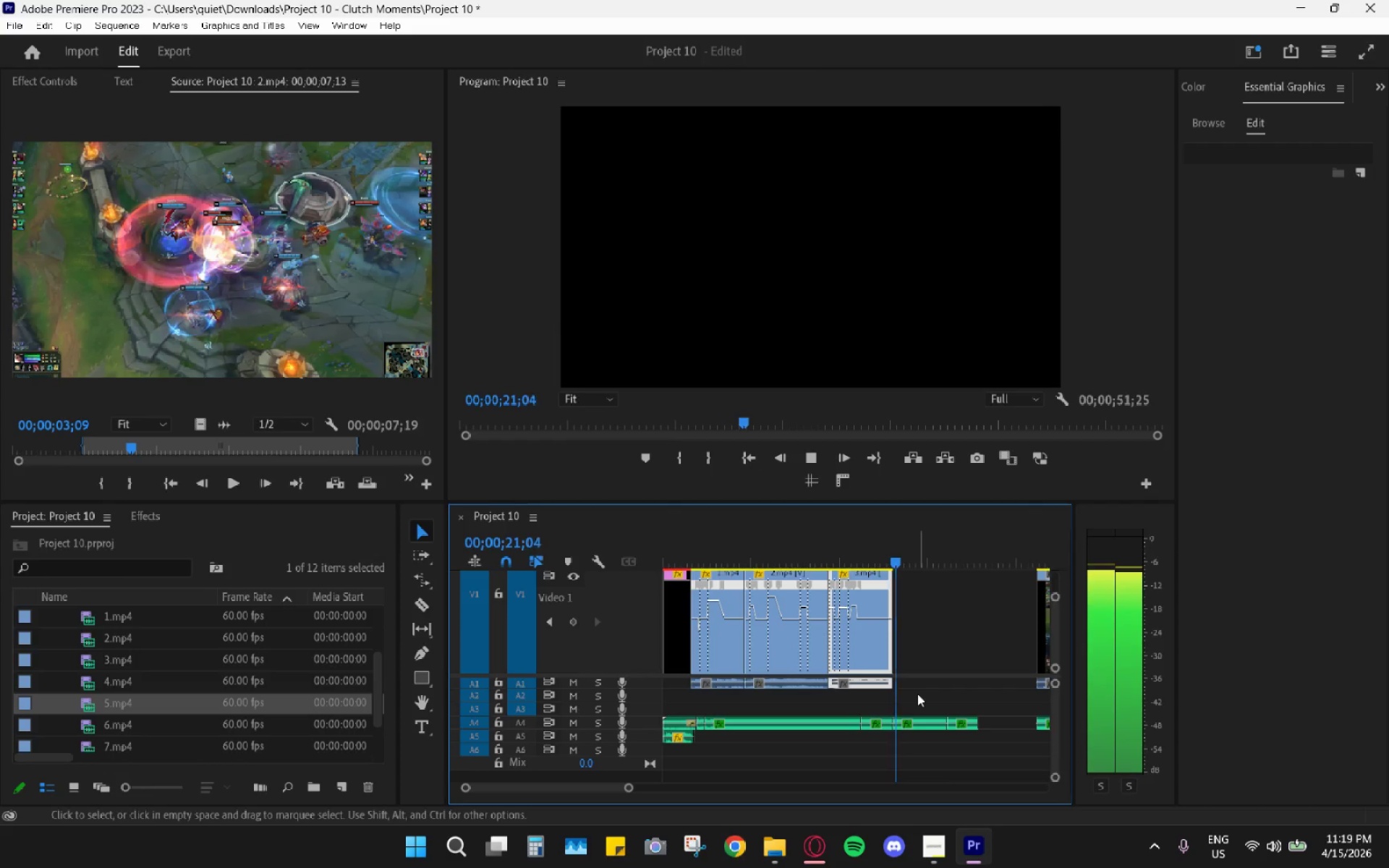 
scroll: coordinate [865, 722], scroll_direction: up, amount: 9.0
 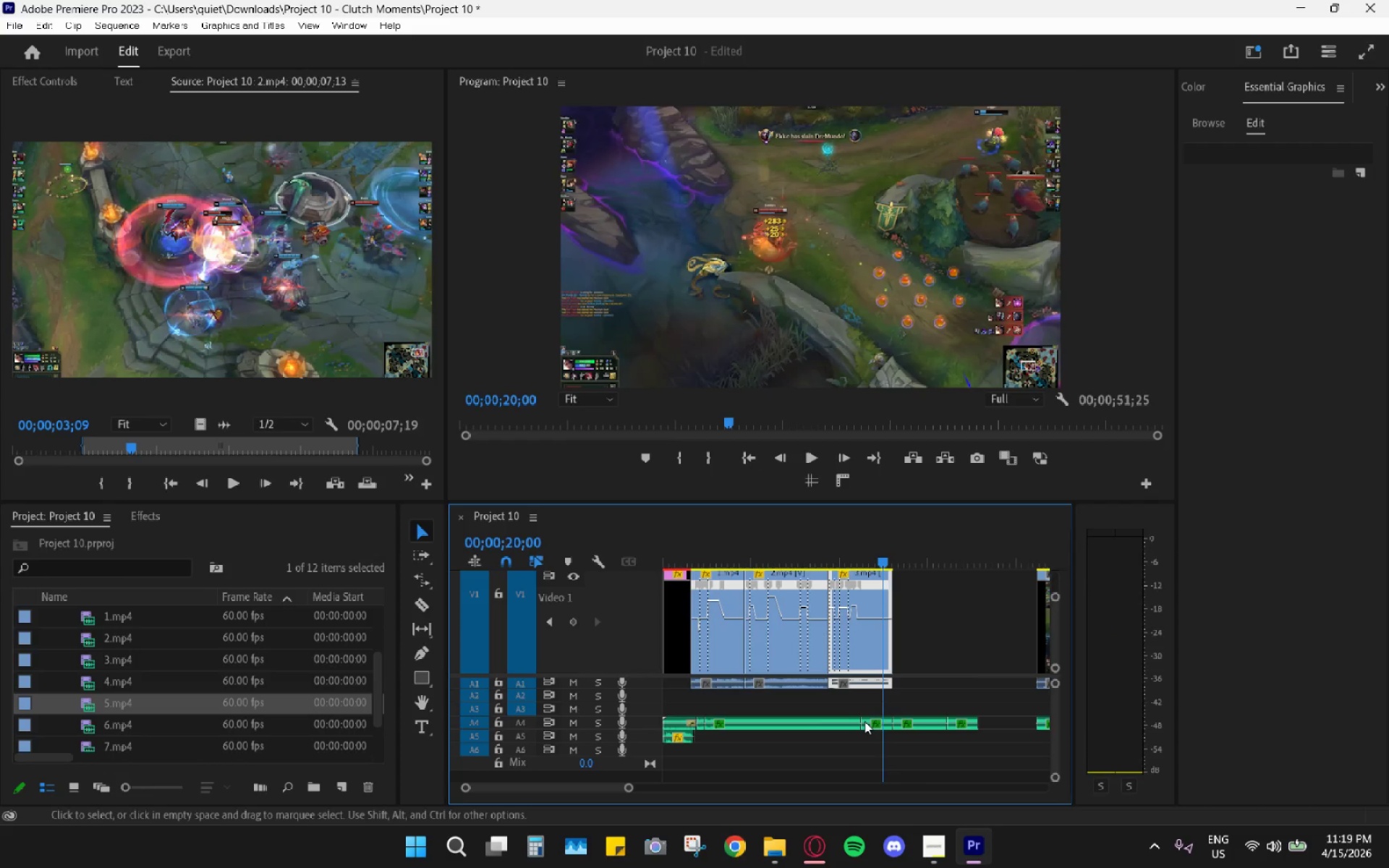 
key(Space)
 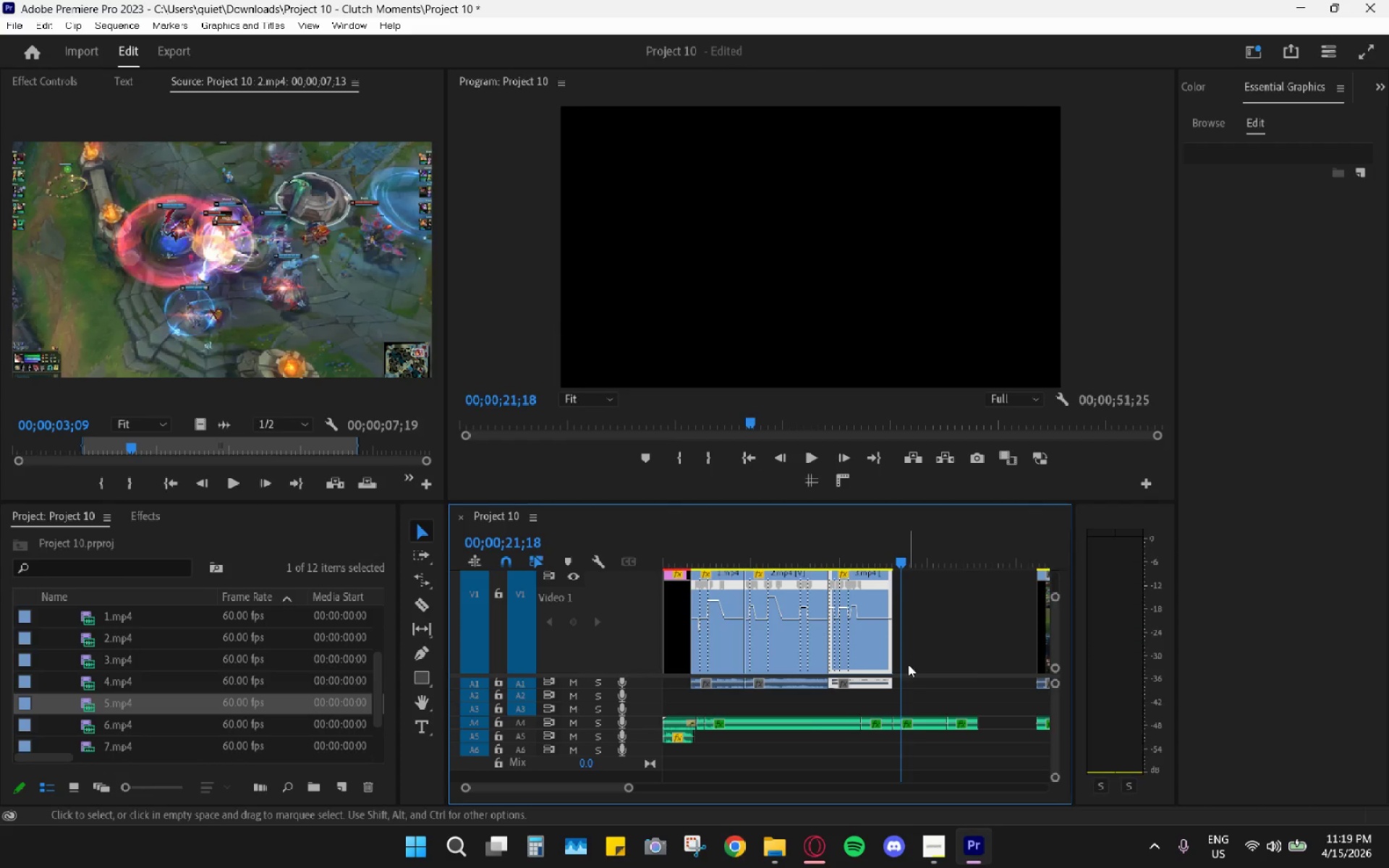 
hold_key(key=AltLeft, duration=0.81)
scroll: coordinate [895, 692], scroll_direction: up, amount: 18.0
 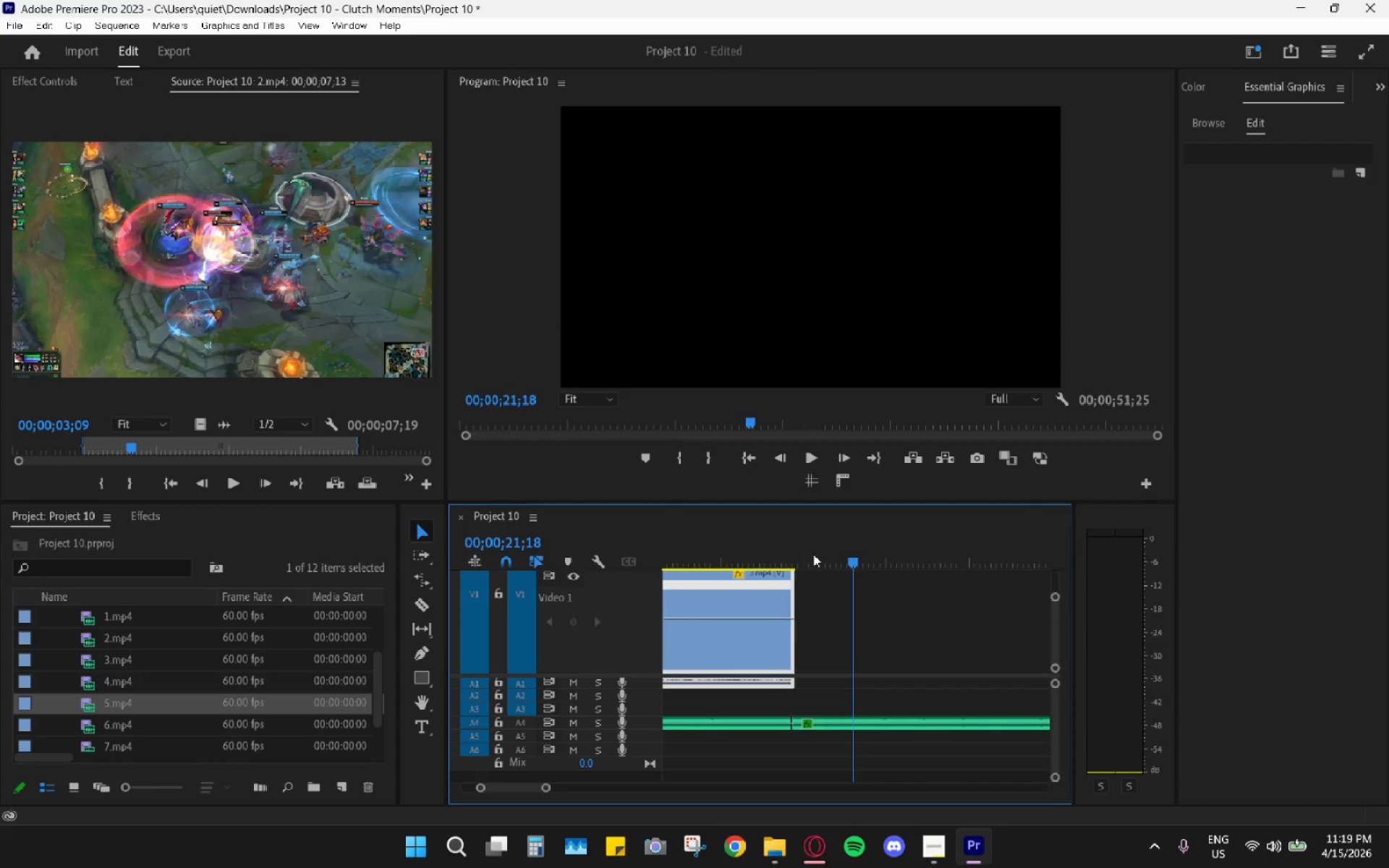 
left_click_drag(start_coordinate=[813, 554], to_coordinate=[796, 549])
 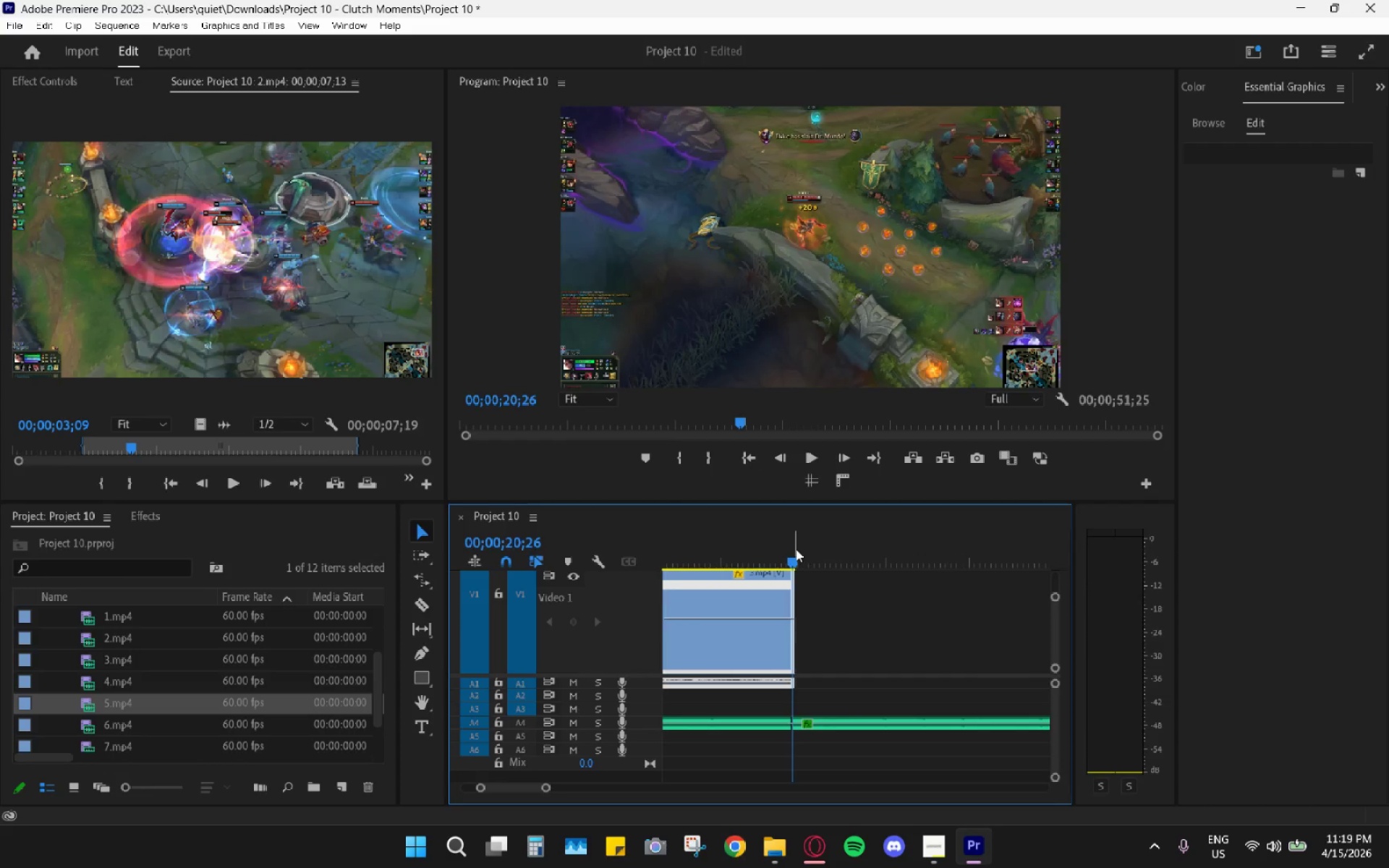 
key(Space)
 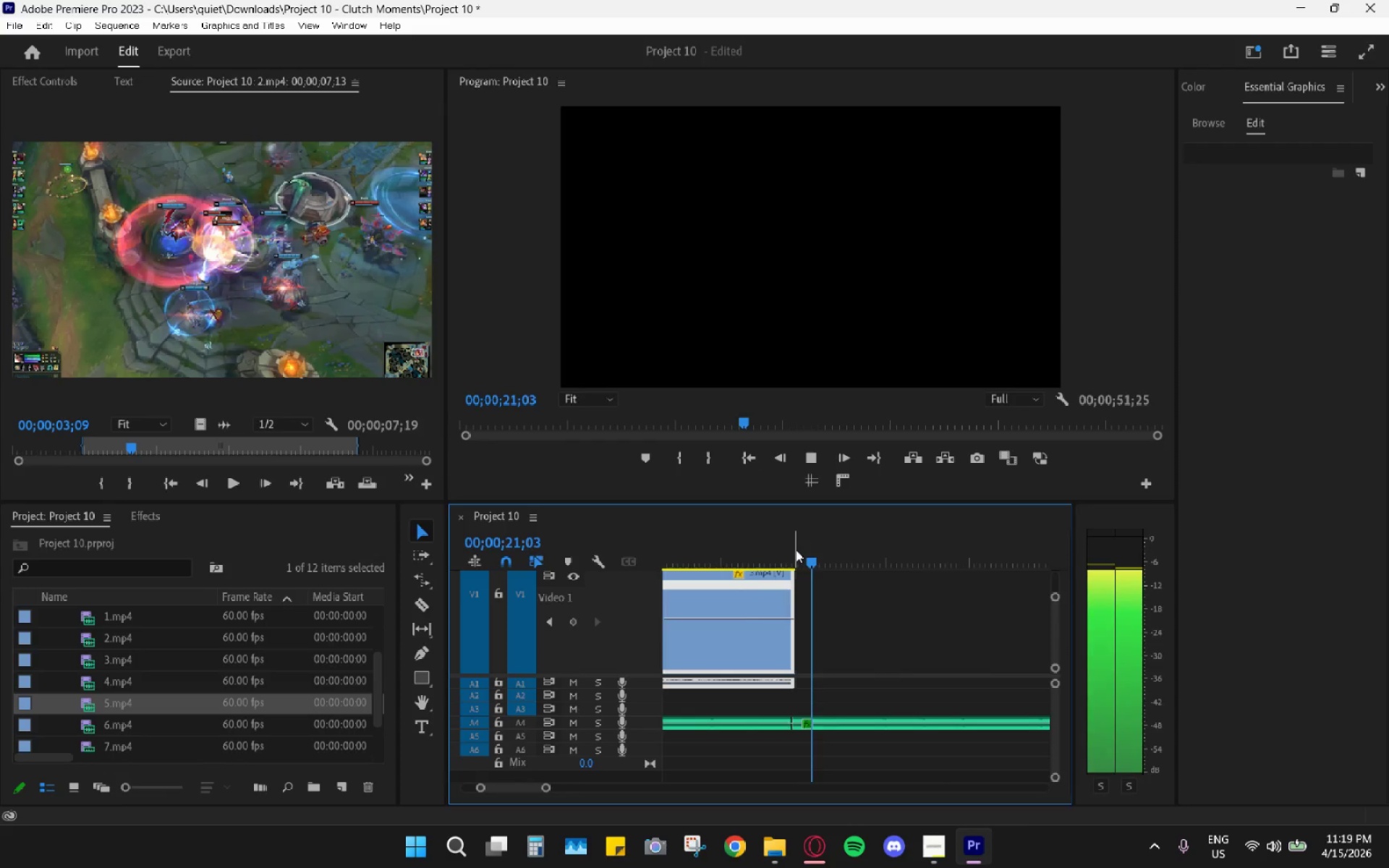 
key(Space)
 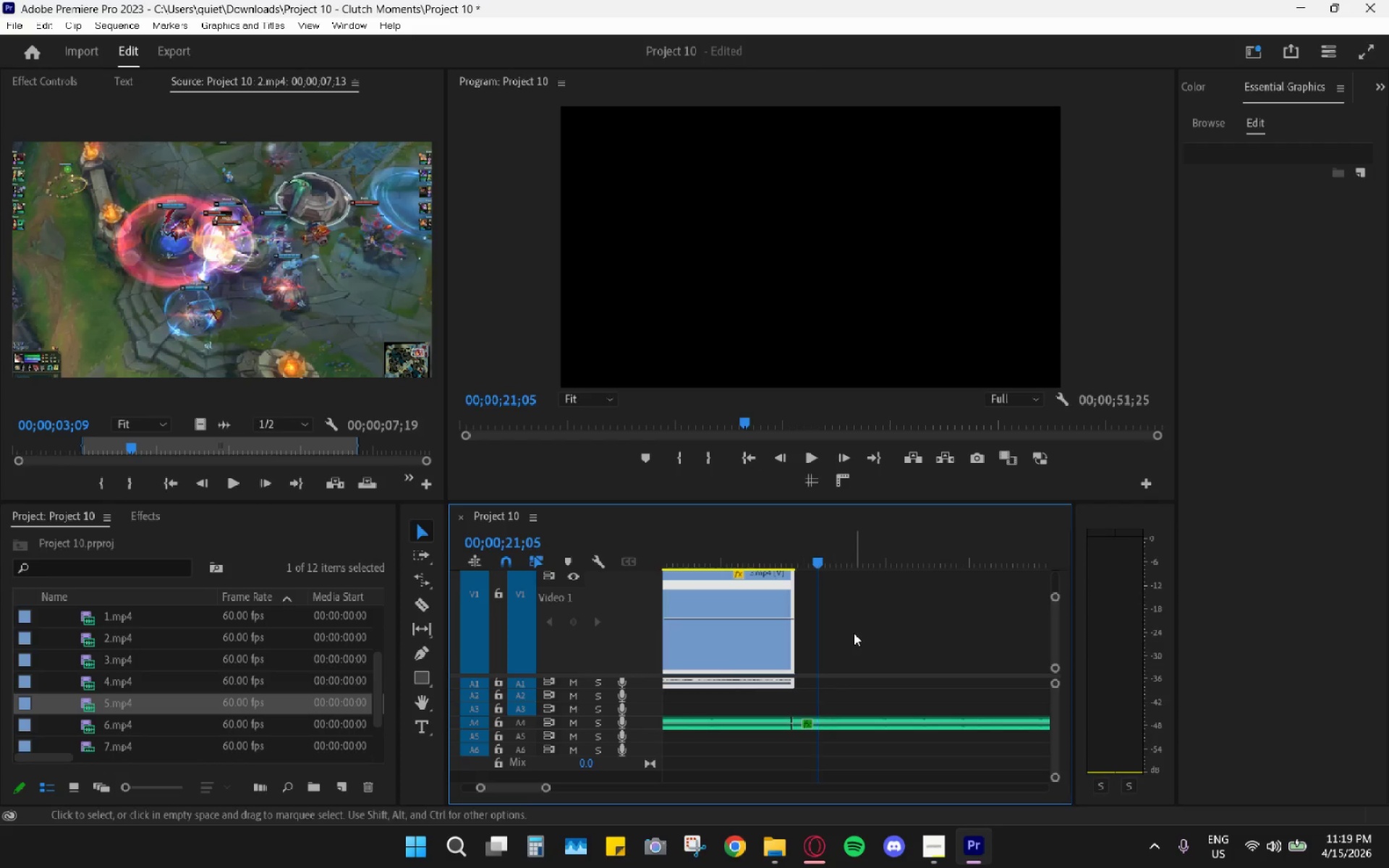 
key(C)
 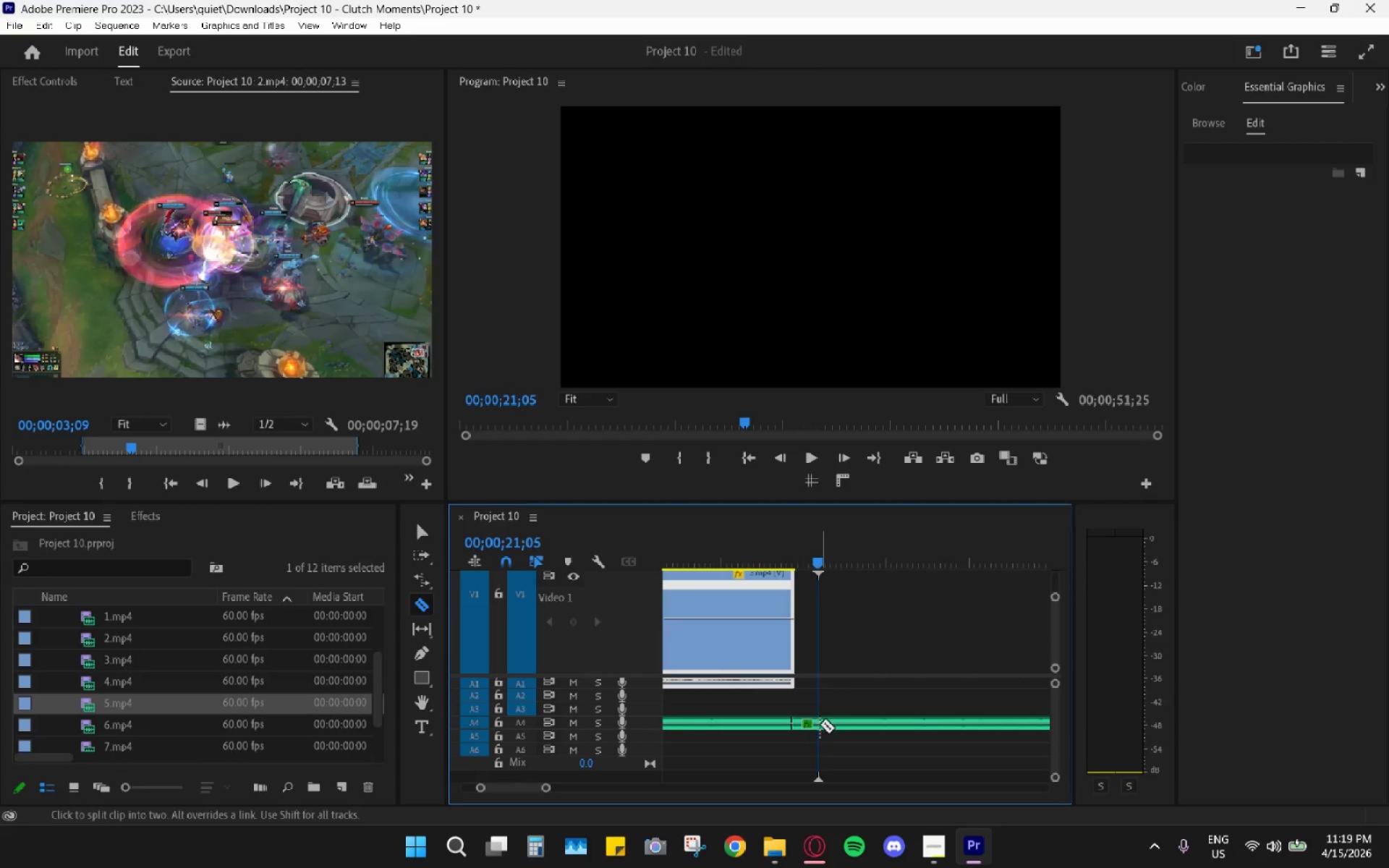 
left_click([820, 724])
 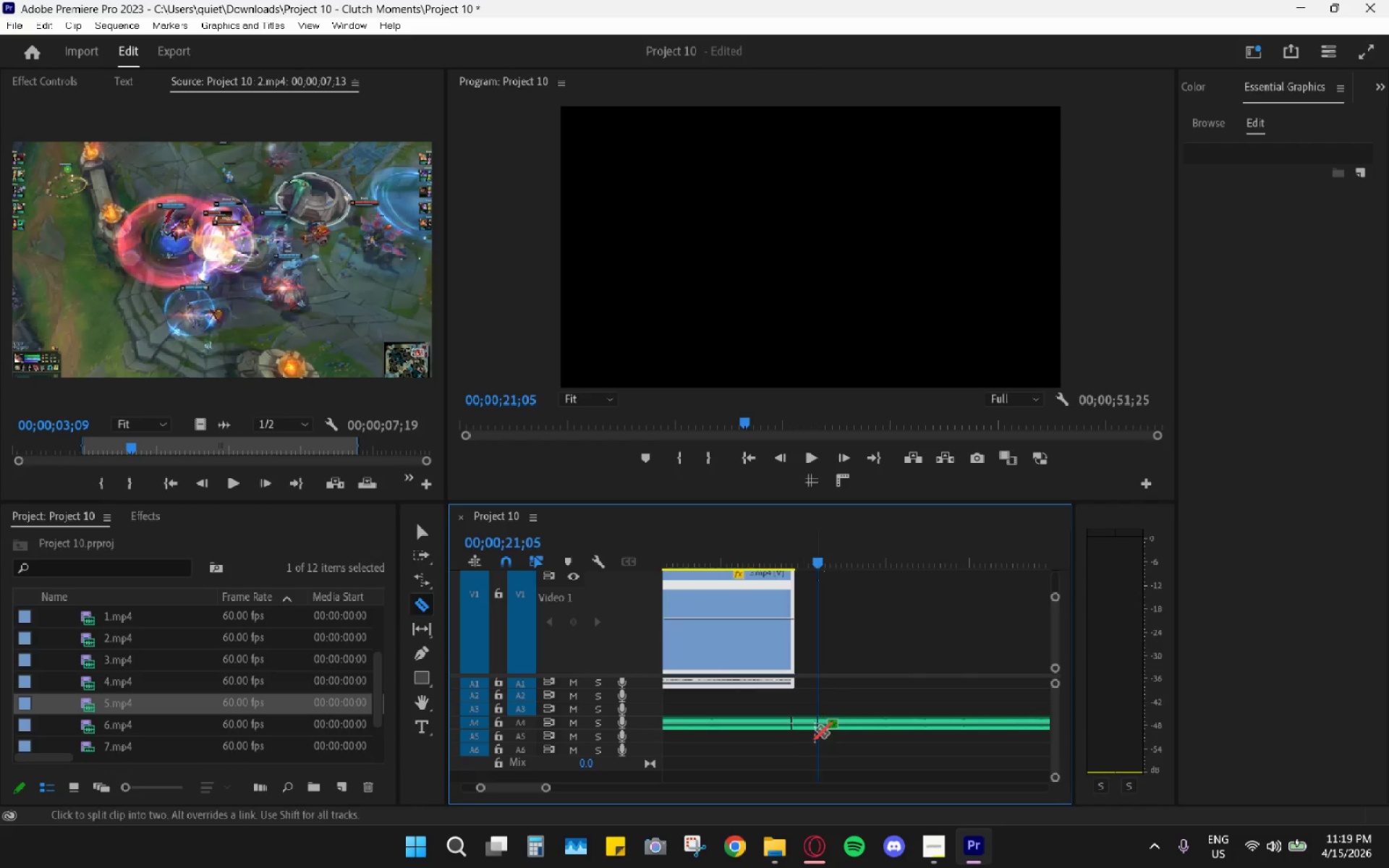 
key(V)
 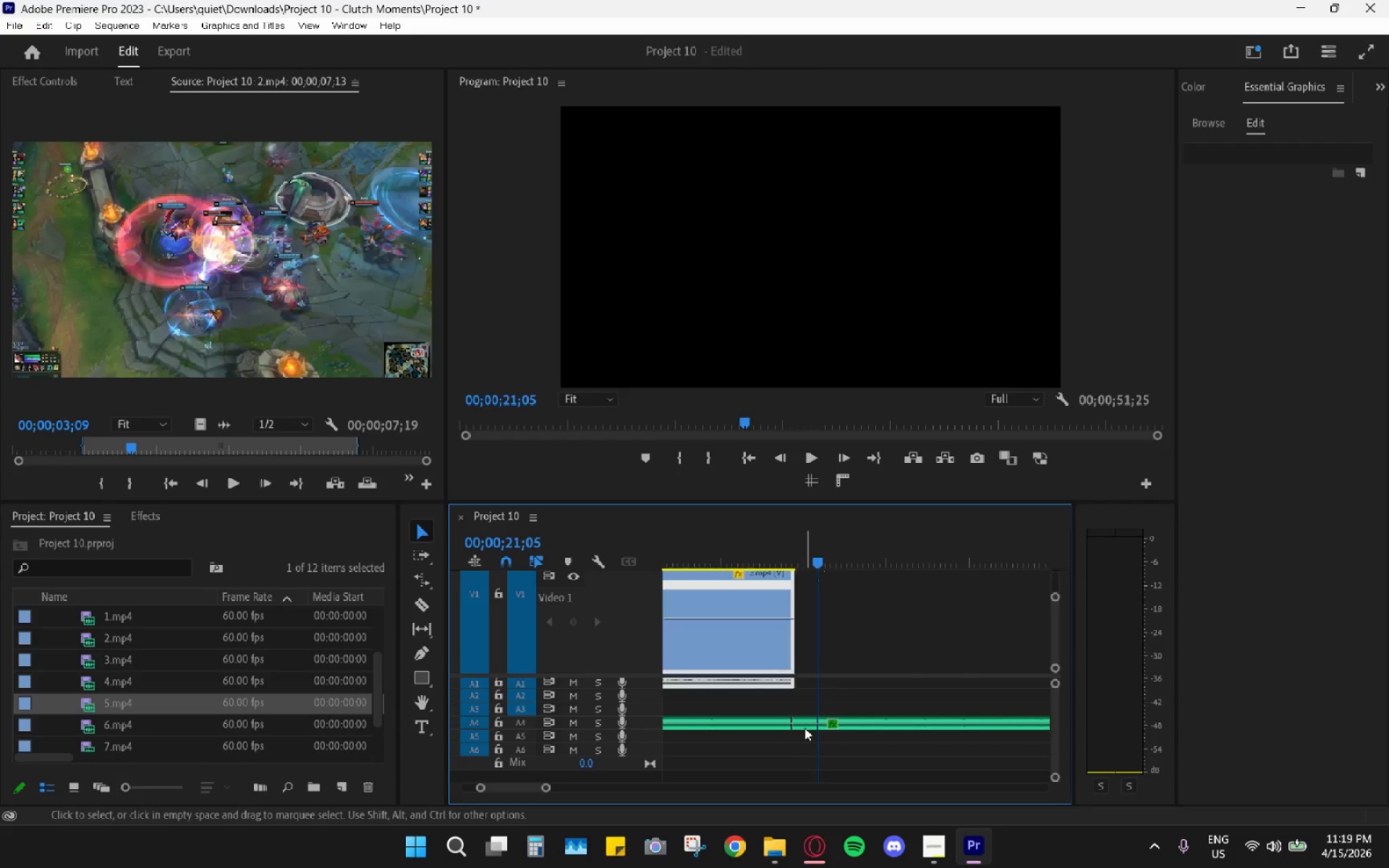 
double_click([804, 727])
 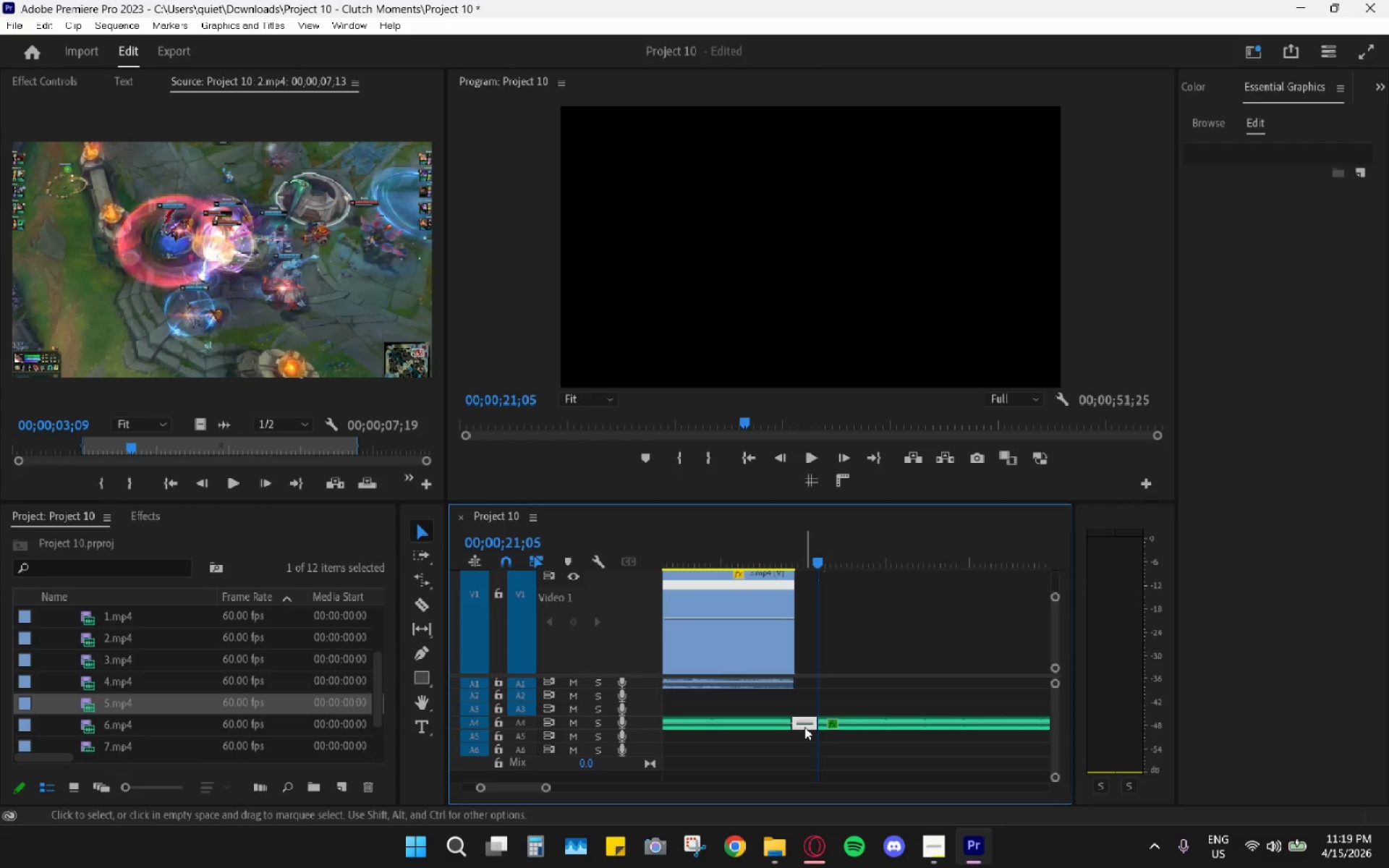 
key(H)
 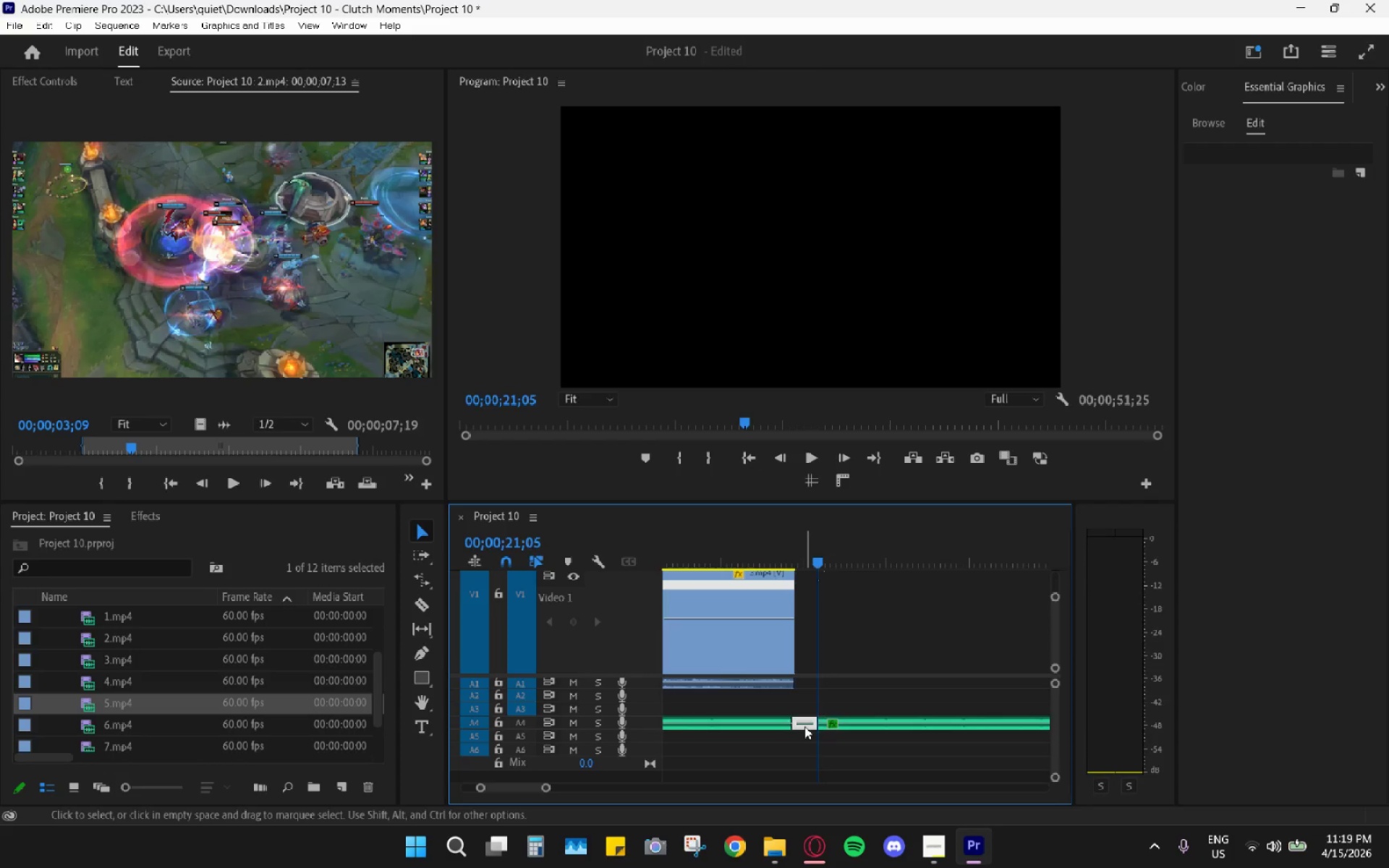 
left_click([804, 726])
 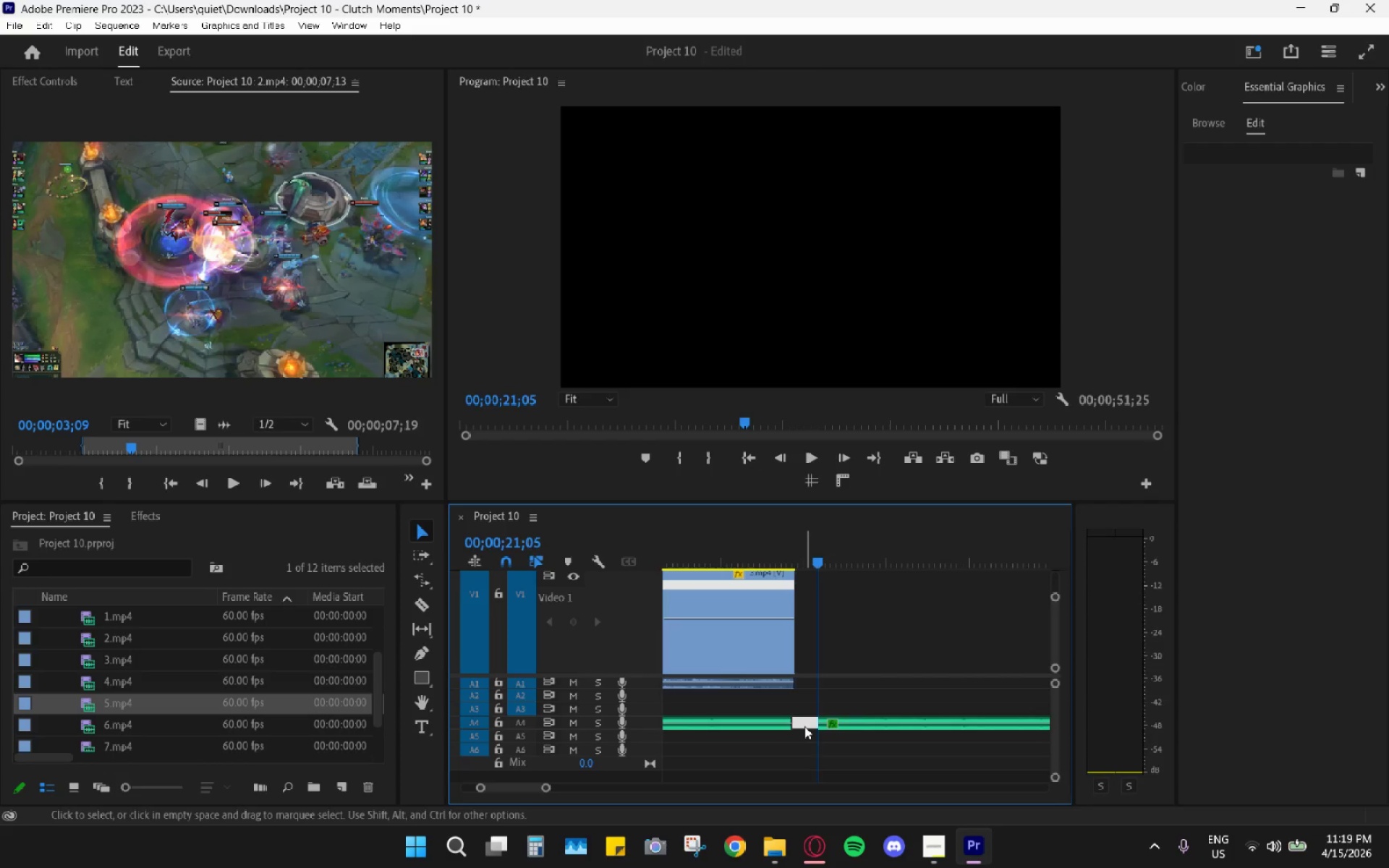 
key(H)
 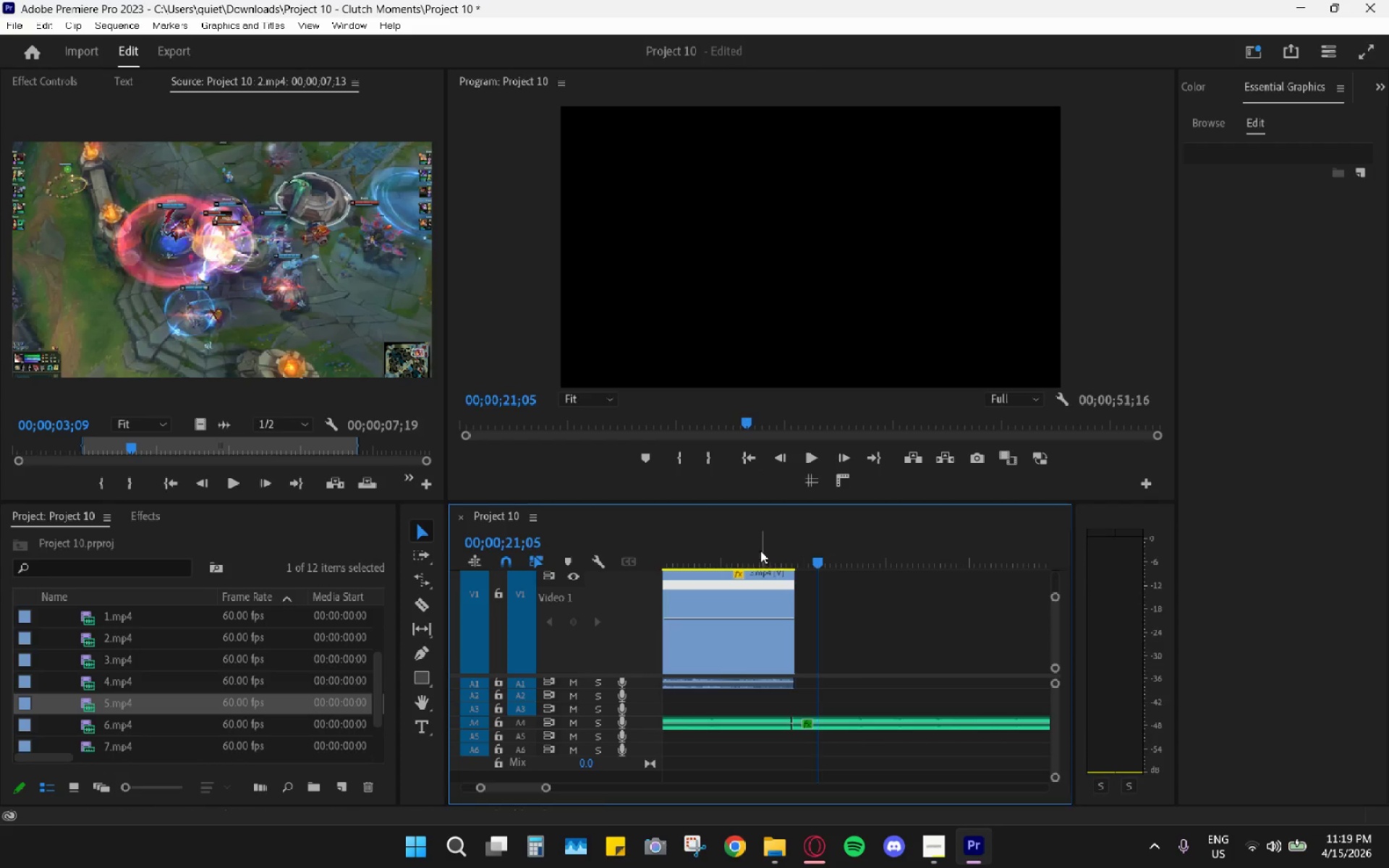 
left_click([746, 527])
 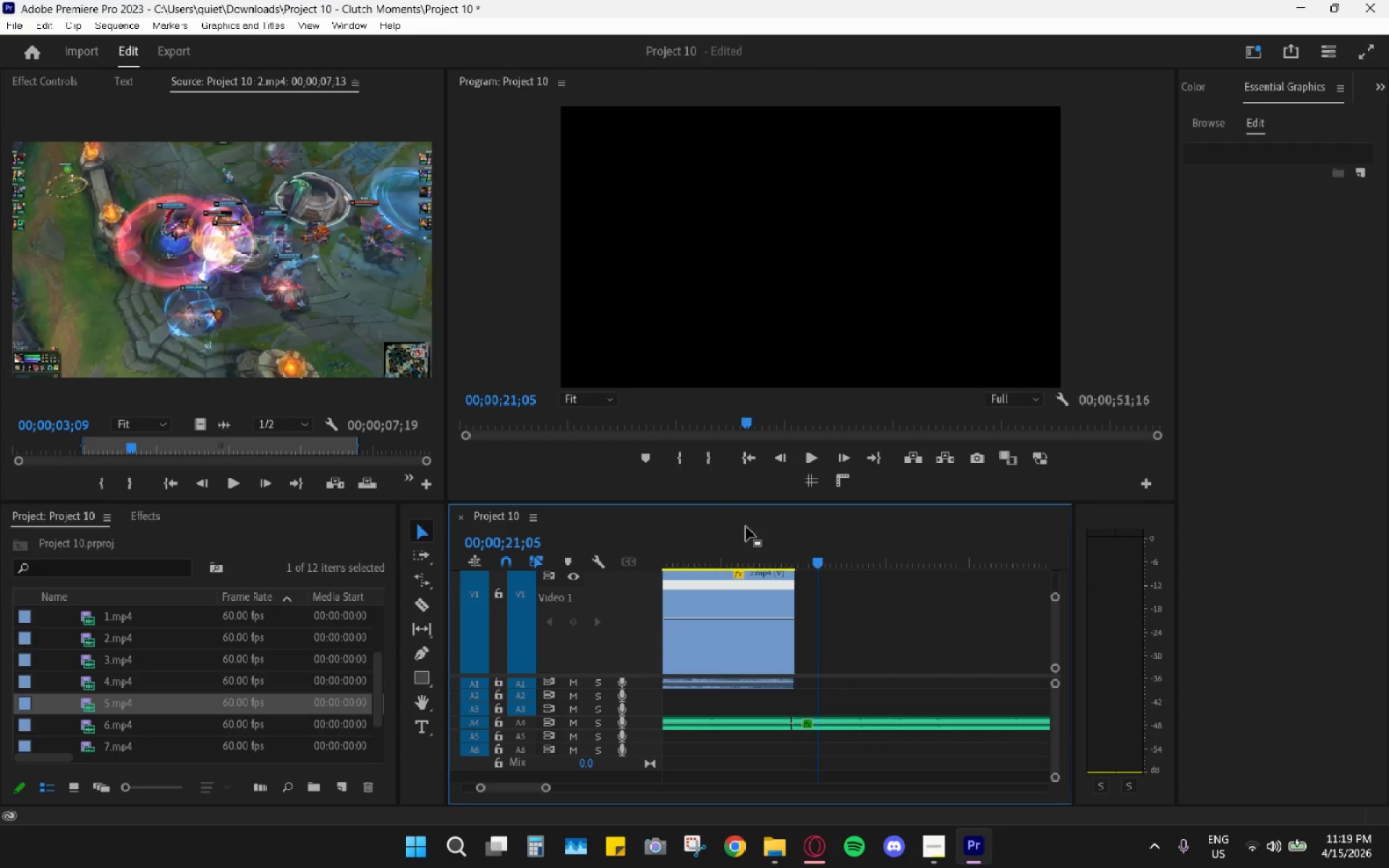 
left_click_drag(start_coordinate=[746, 523], to_coordinate=[744, 531])
 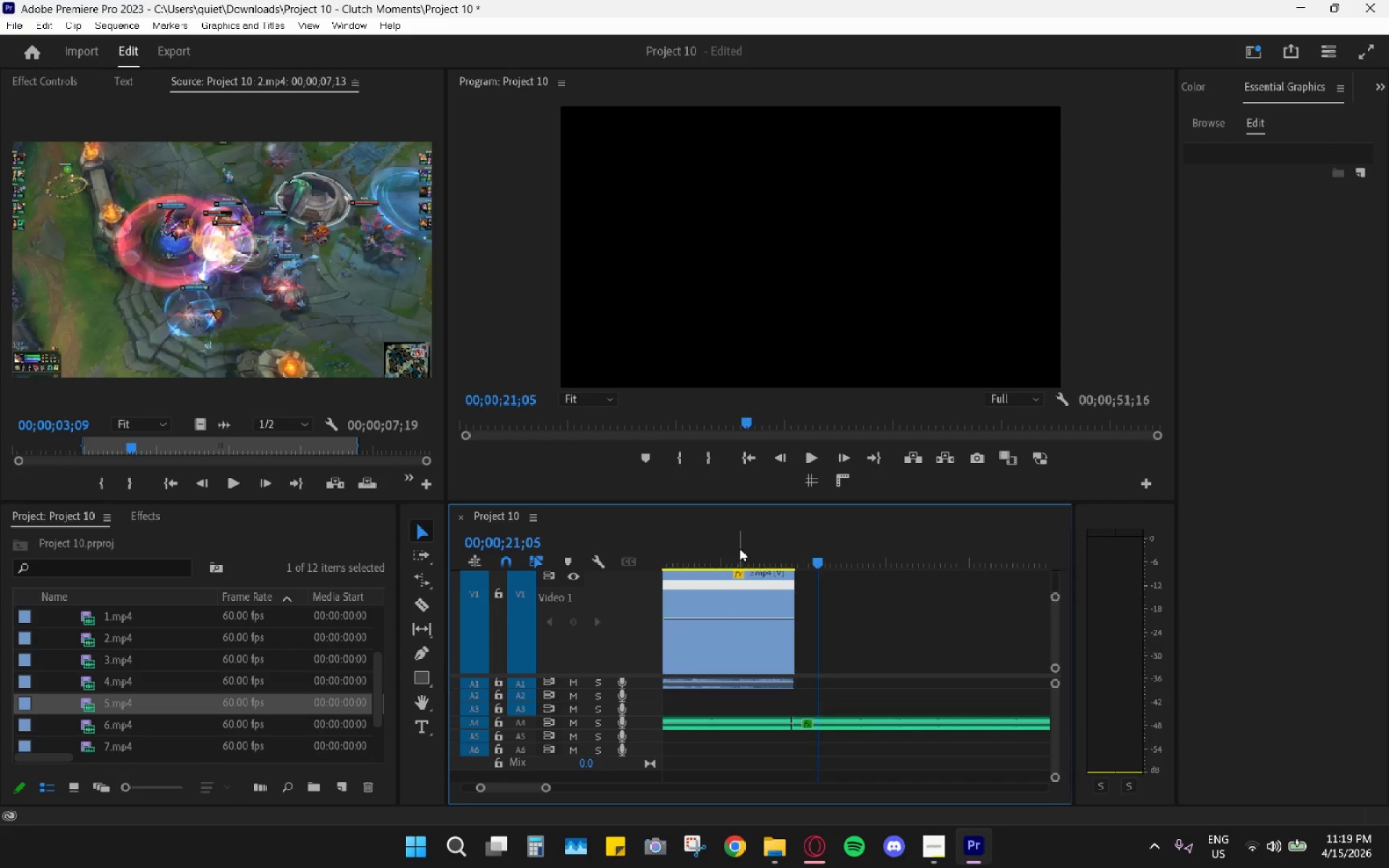 
double_click([739, 548])
 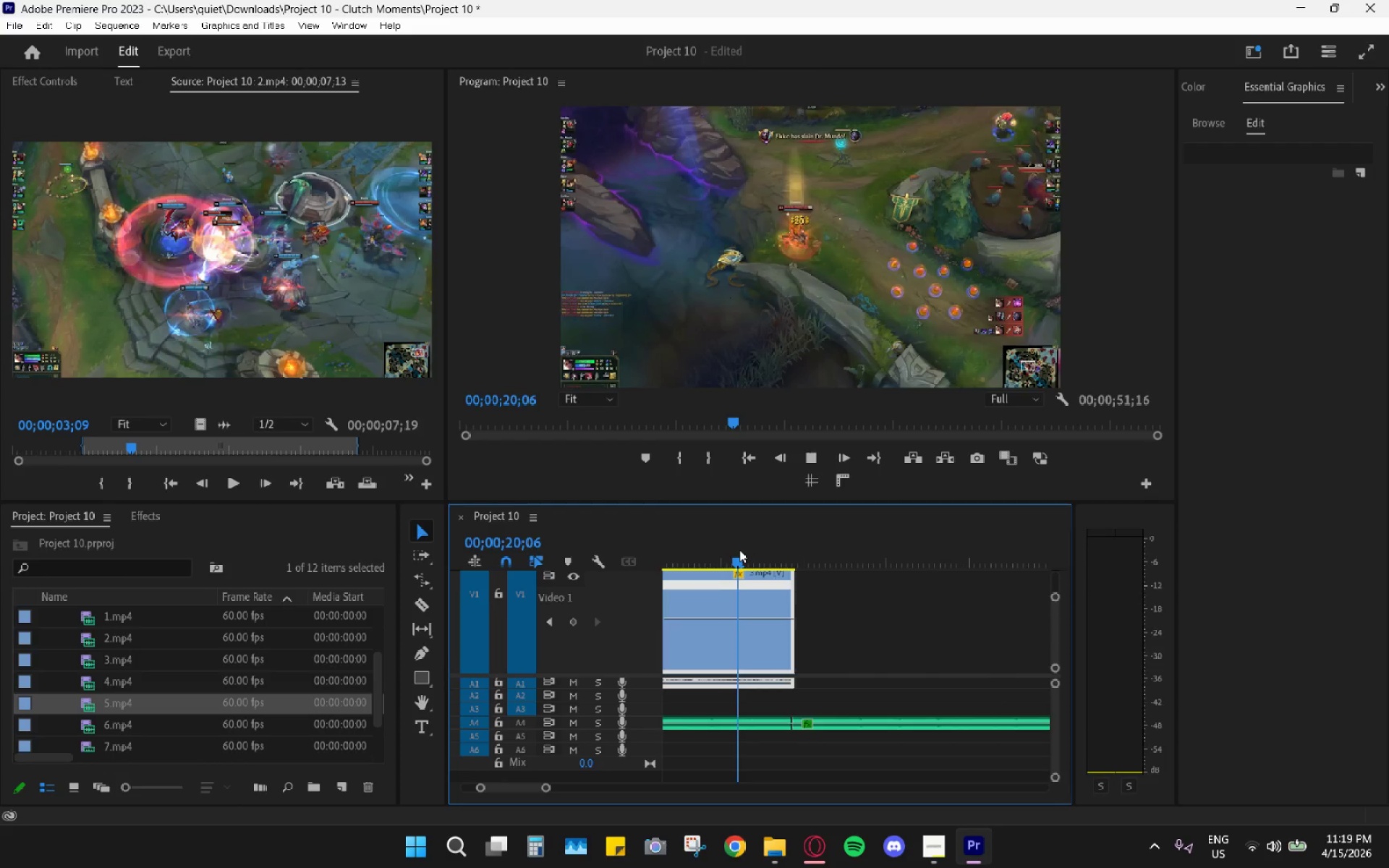 
key(Space)
 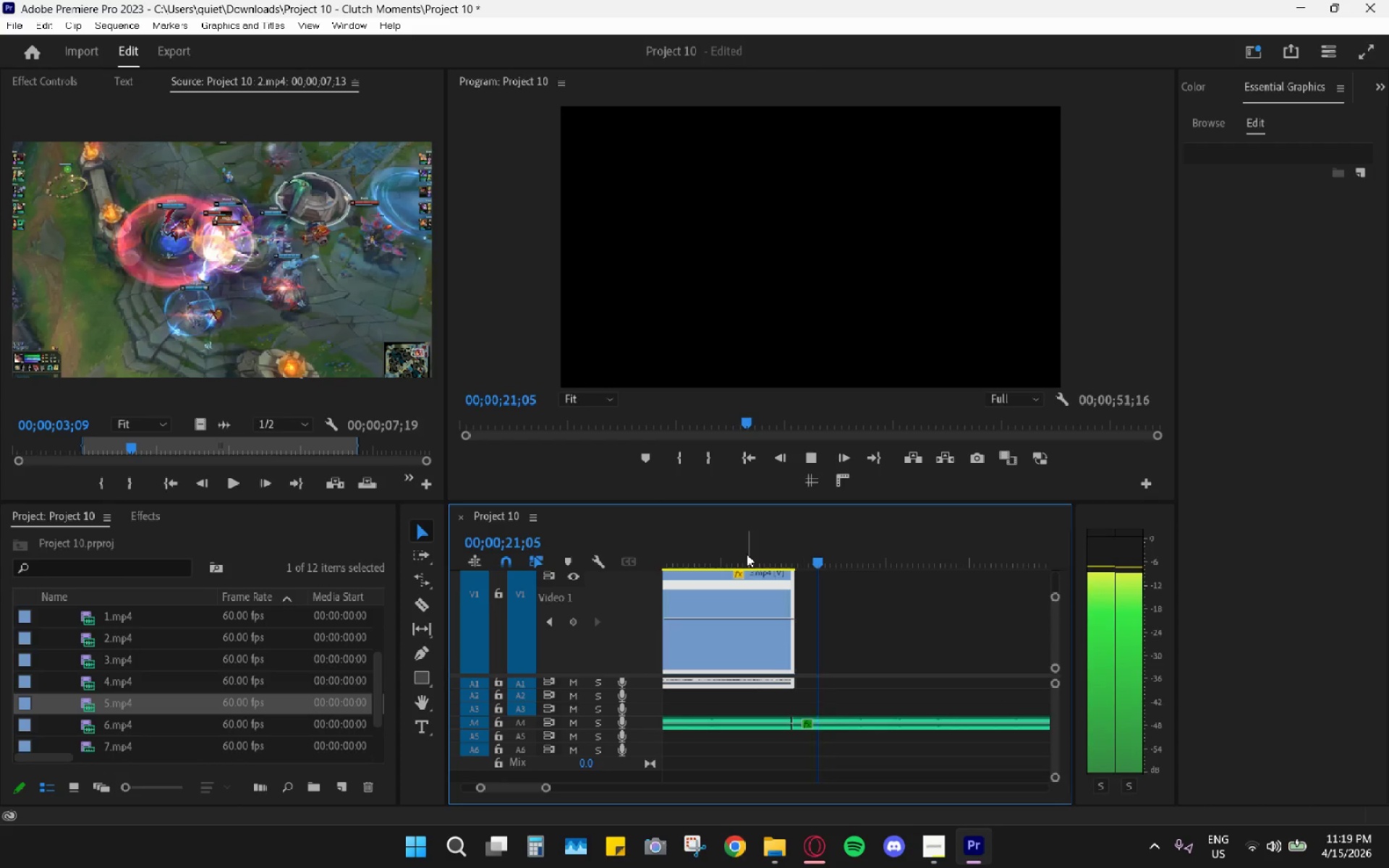 
key(Space)
 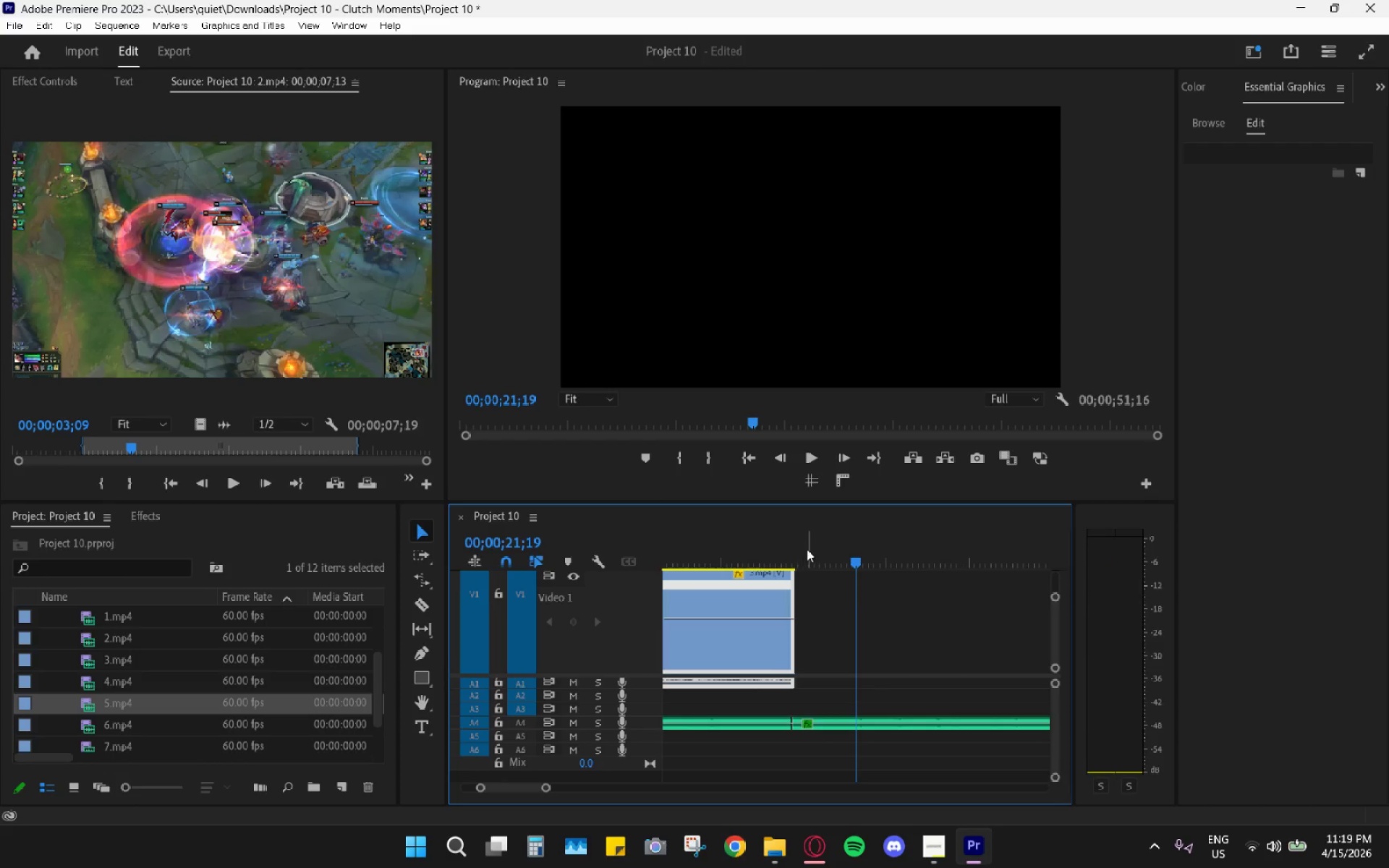 
left_click_drag(start_coordinate=[805, 546], to_coordinate=[798, 565])
 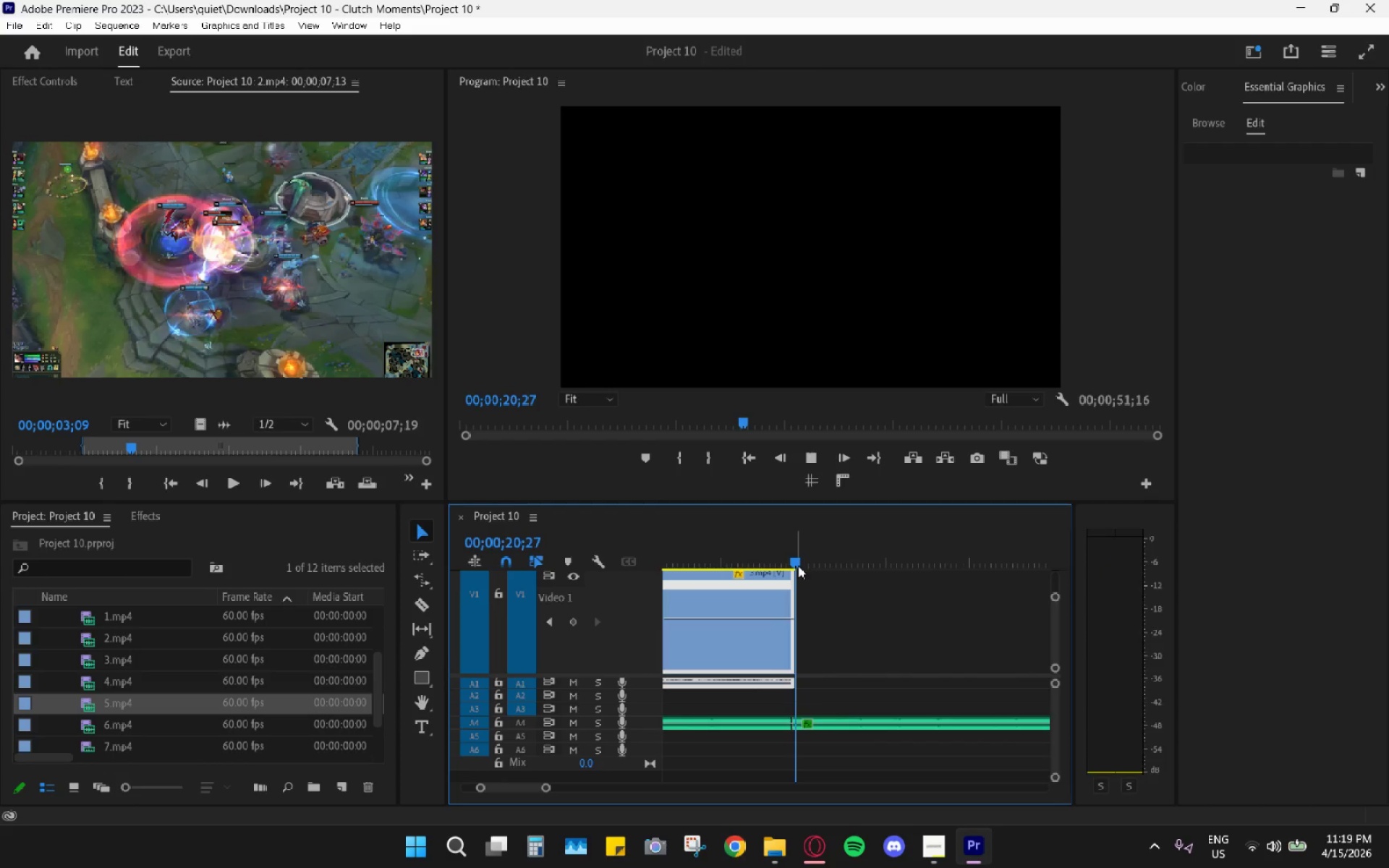 
key(Space)
 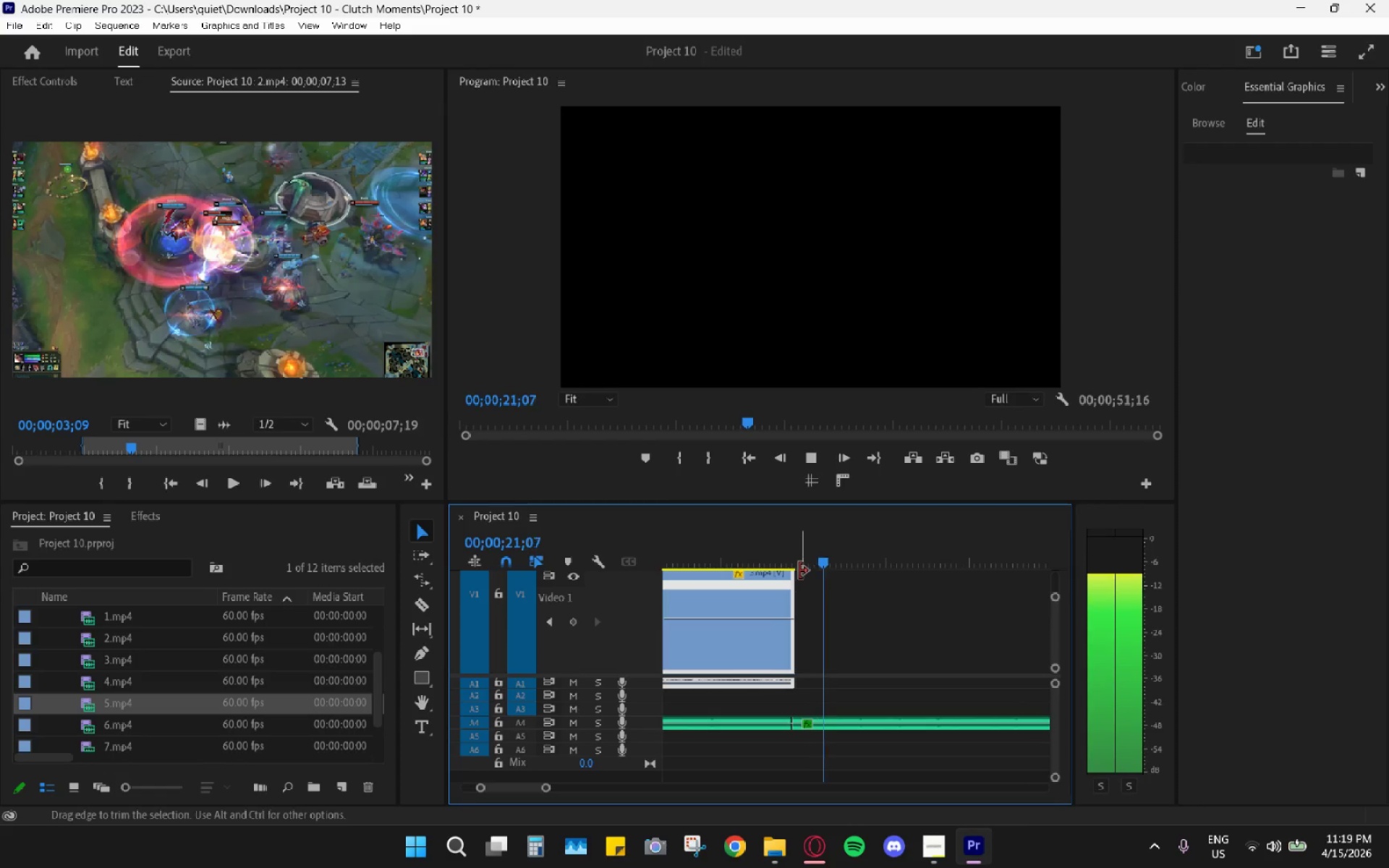 
key(Space)
 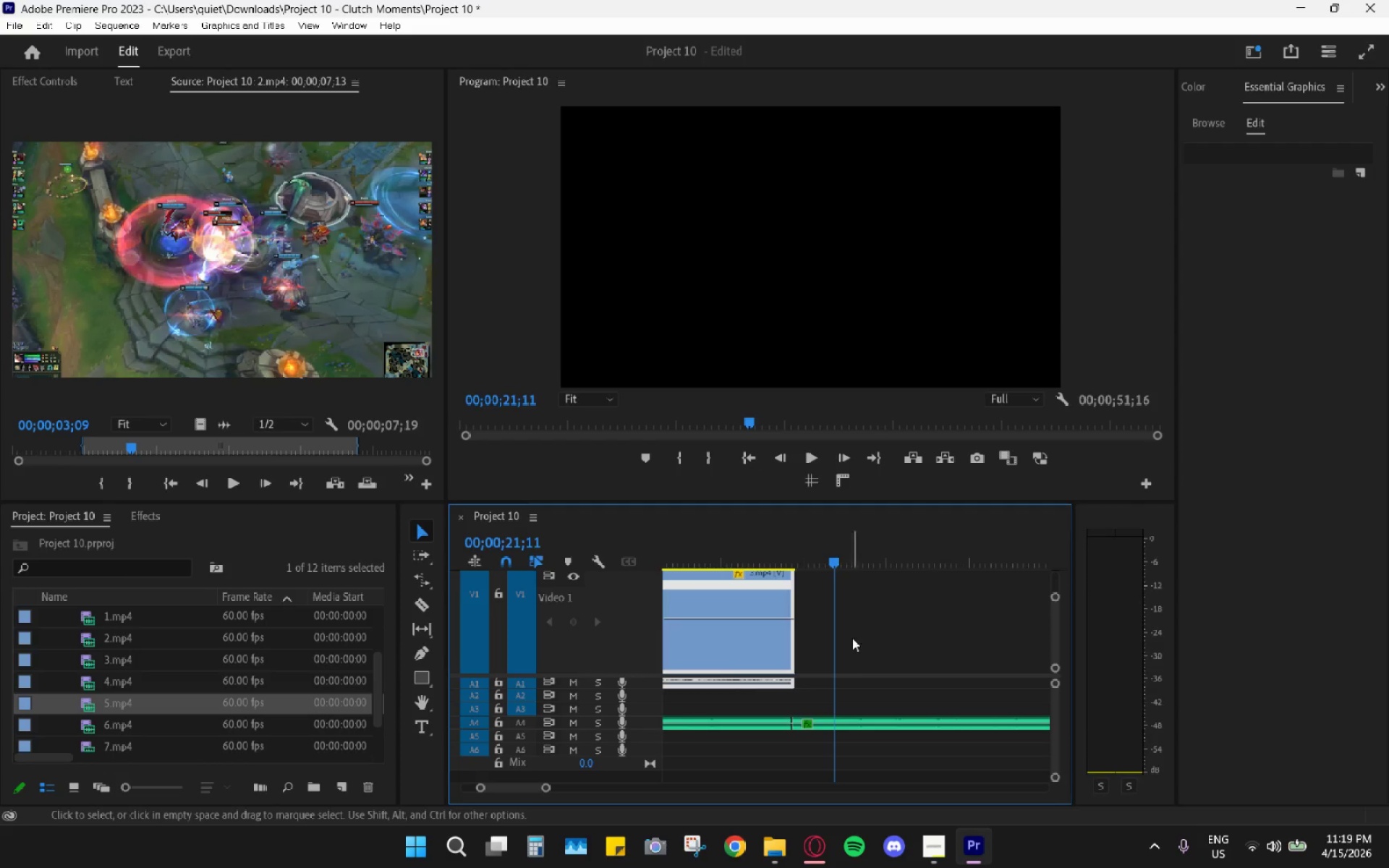 
key(C)
 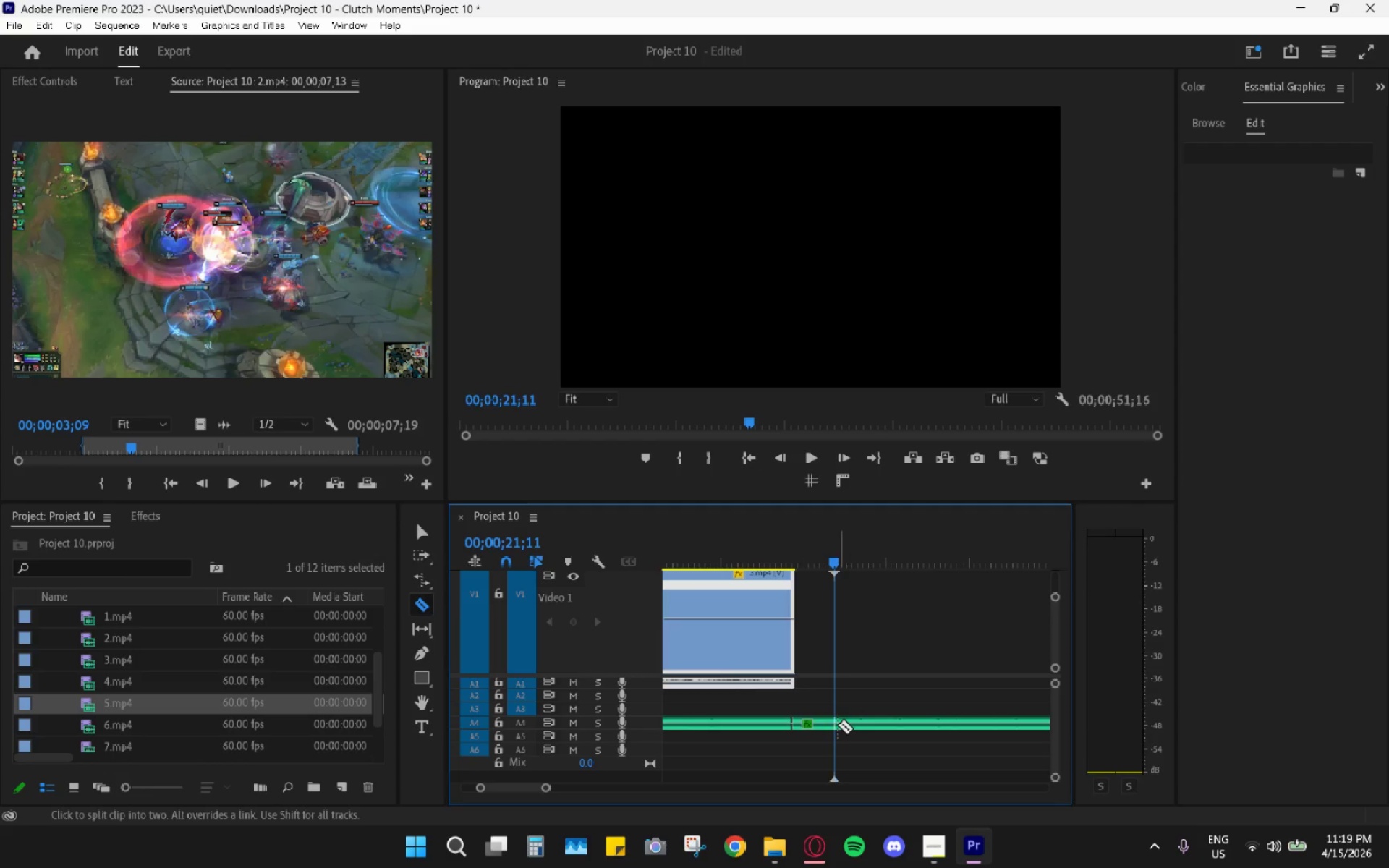 
left_click([837, 726])
 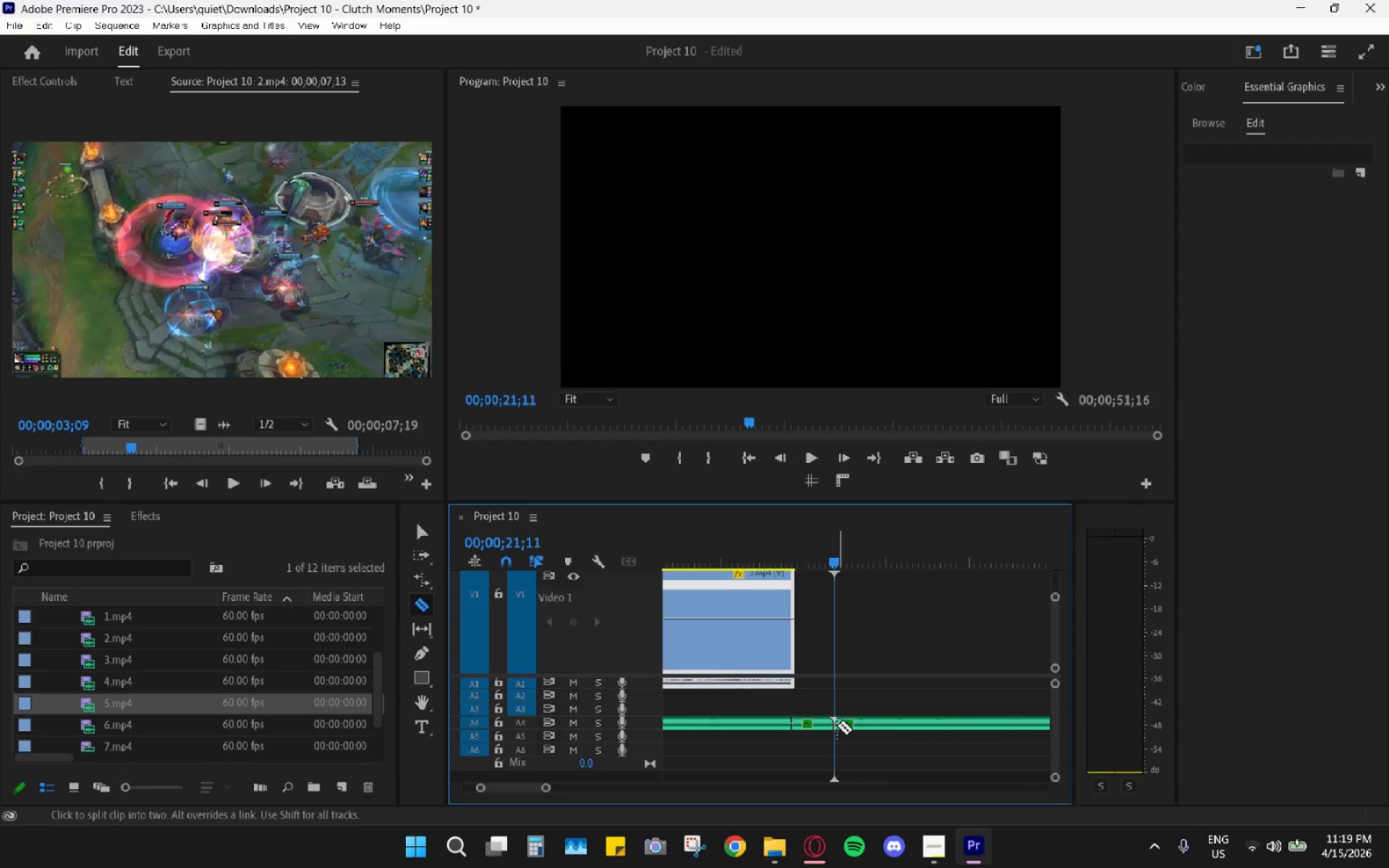 
key(V)
 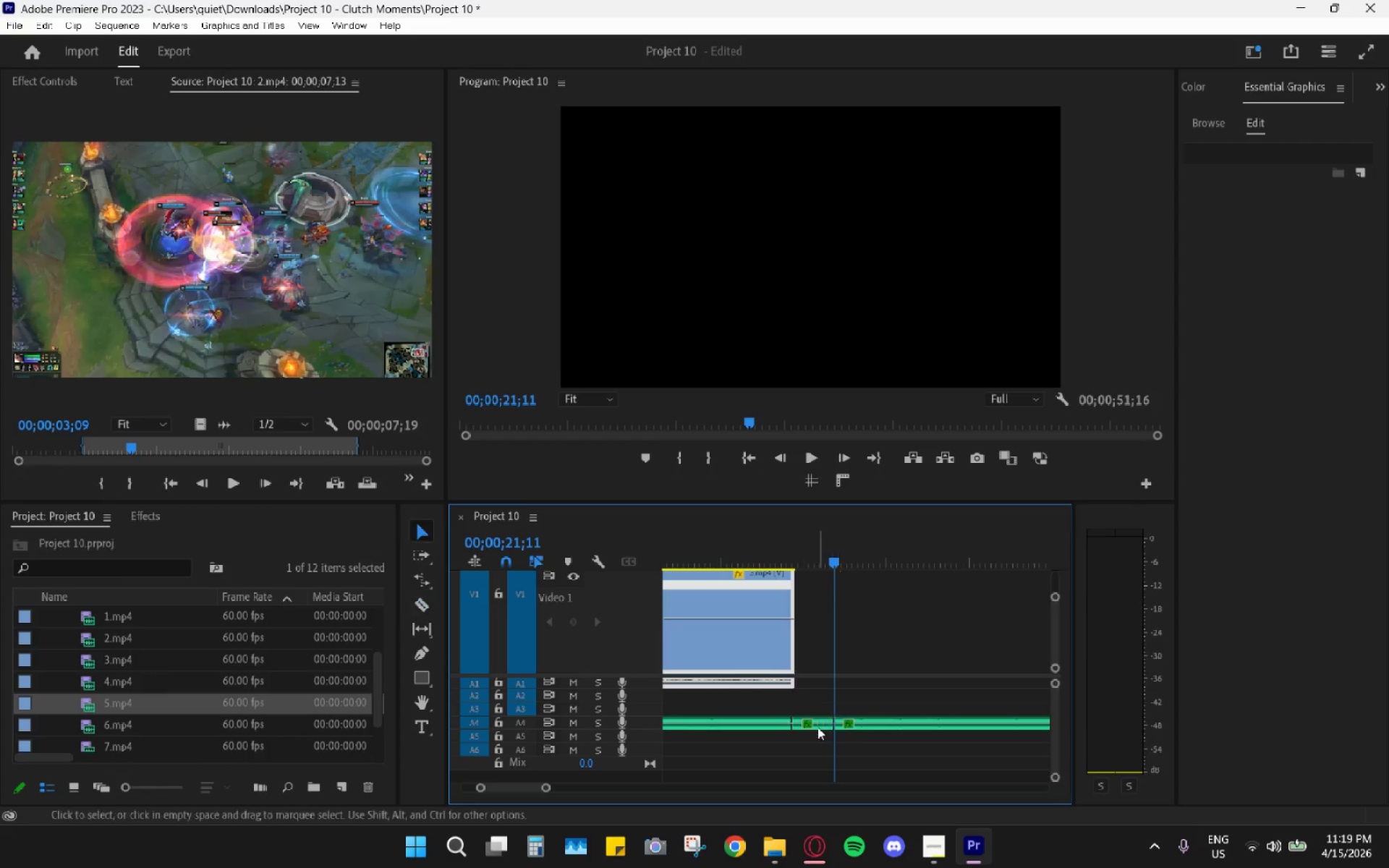 
double_click([817, 727])
 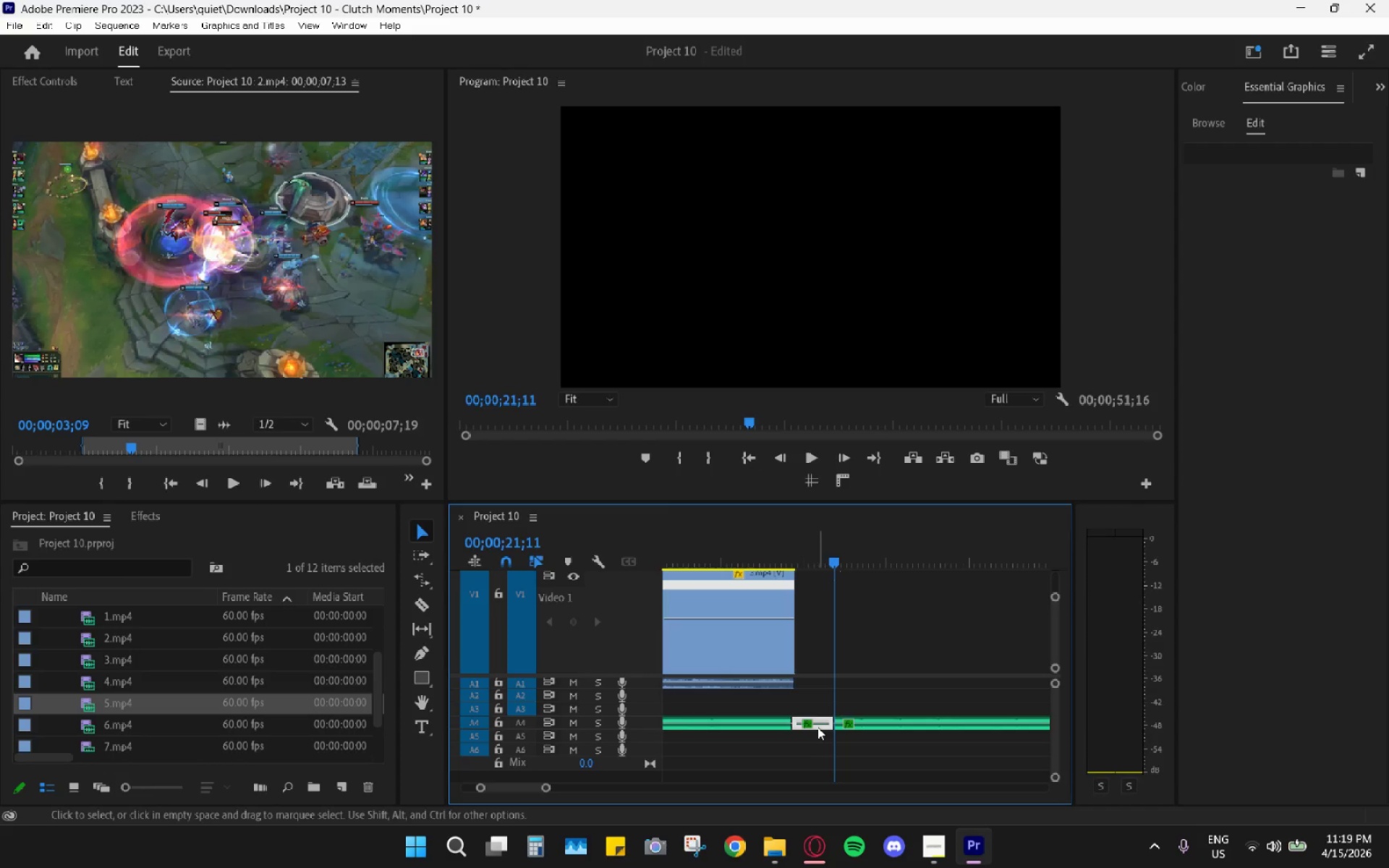 
key(H)
 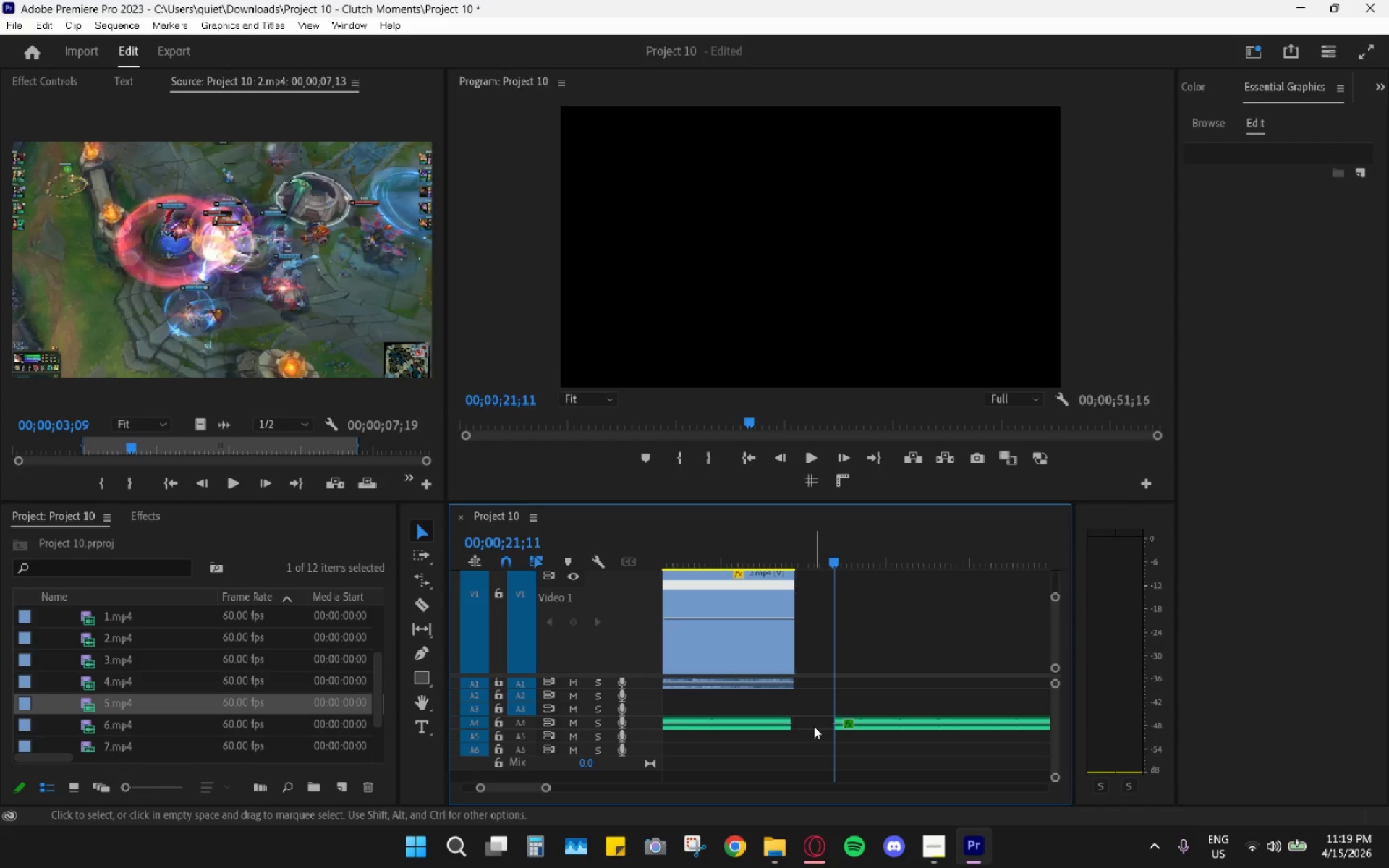 
left_click([814, 726])
 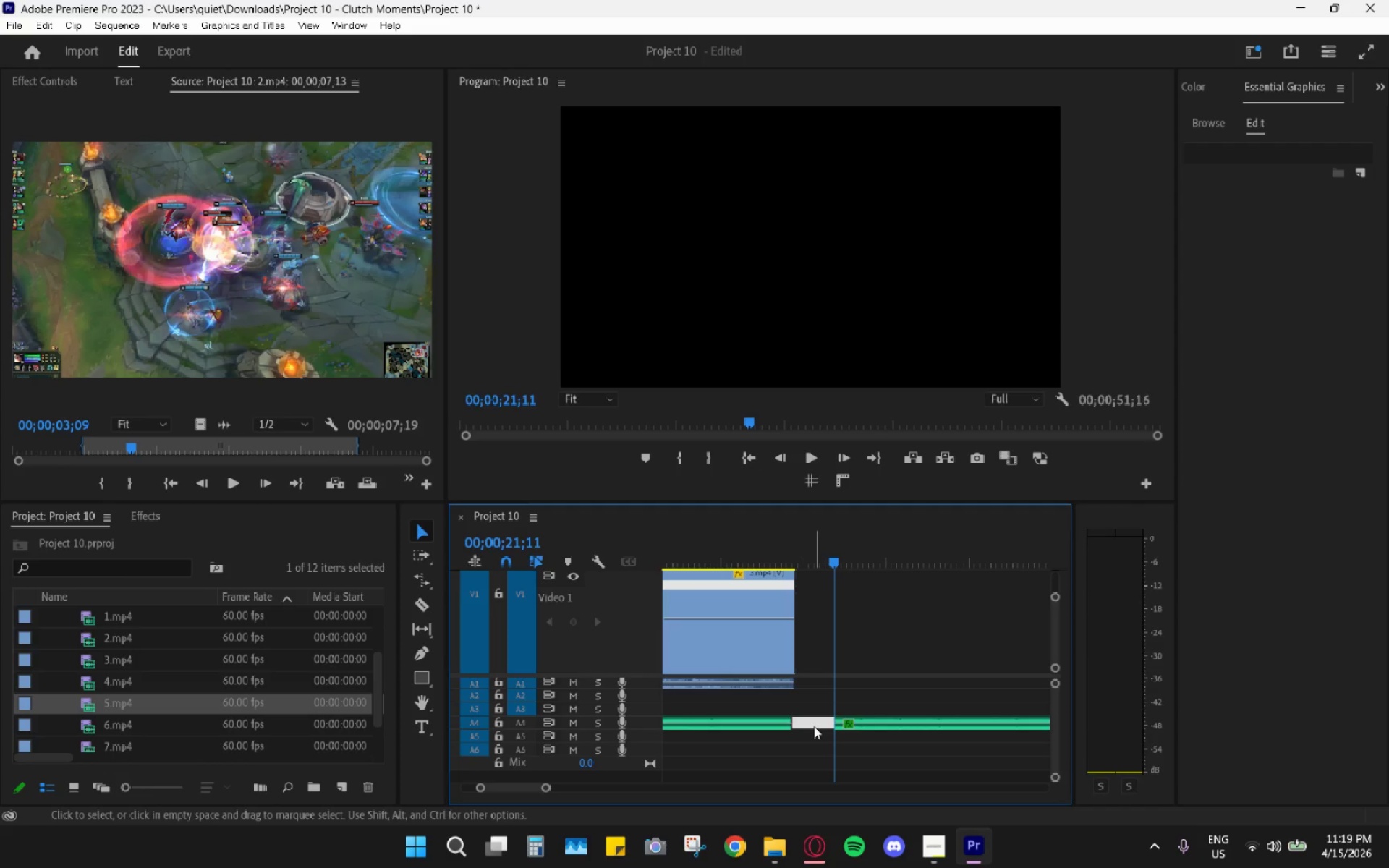 
key(H)
 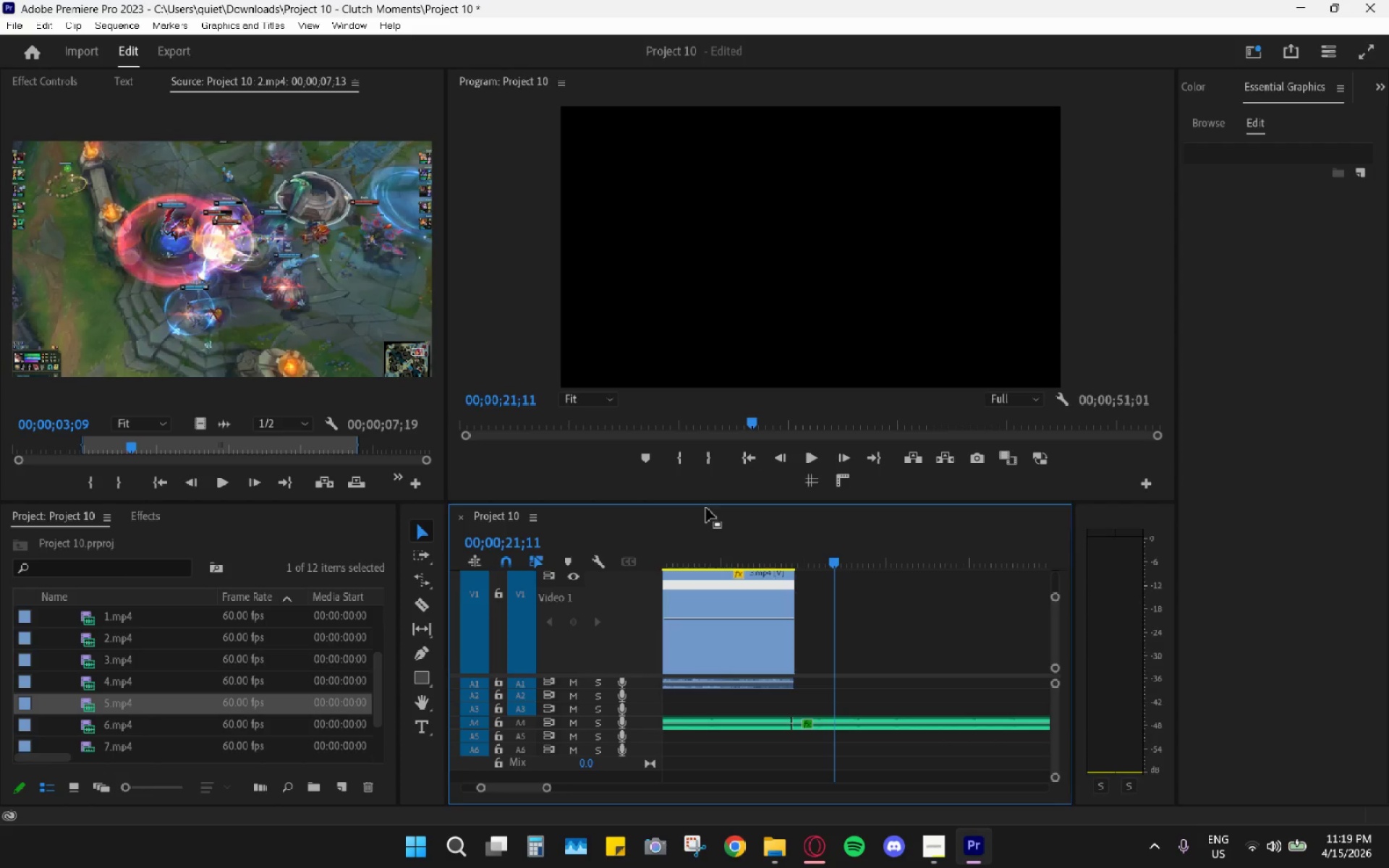 
double_click([708, 537])
 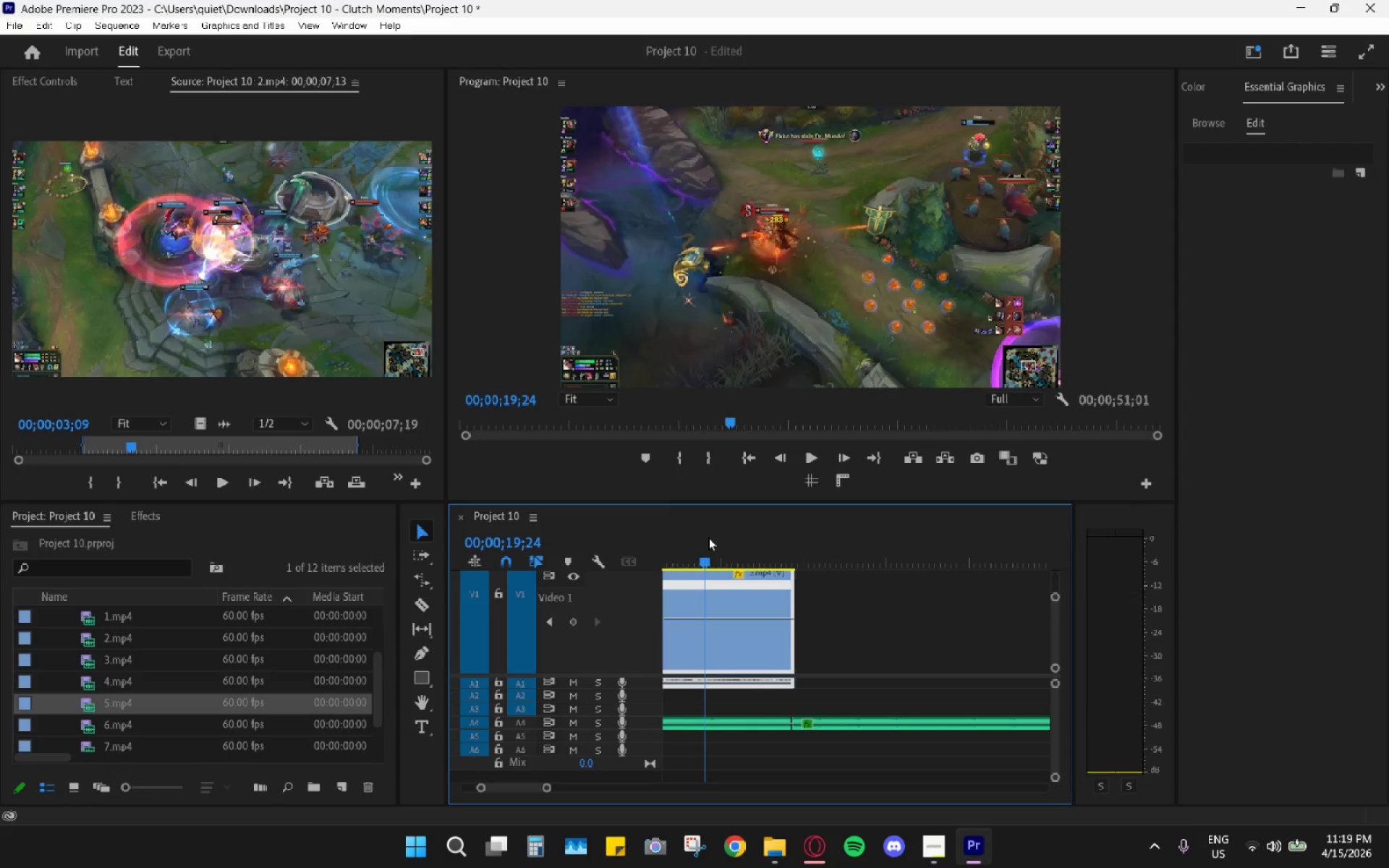 
key(Space)
 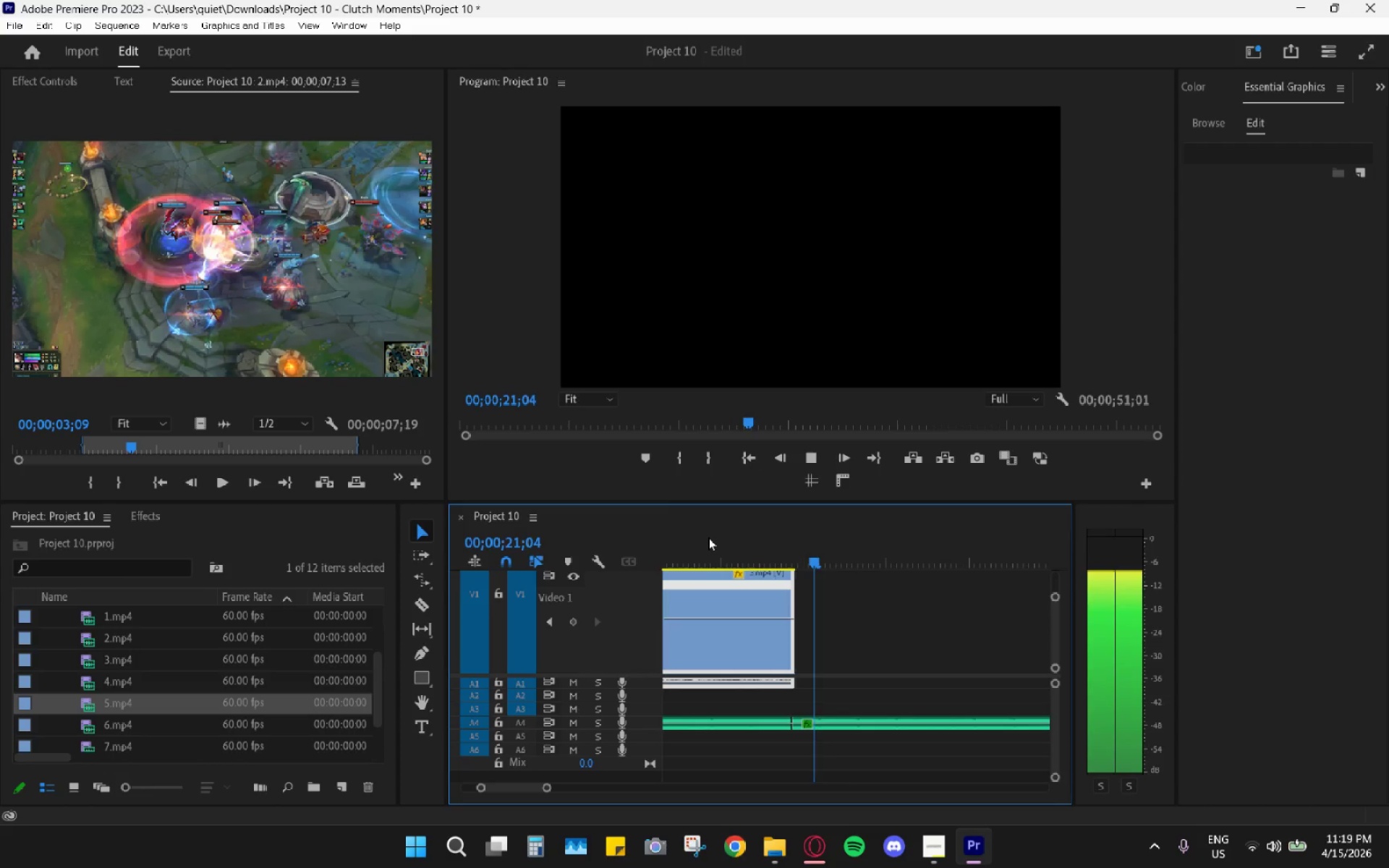 
key(Space)
 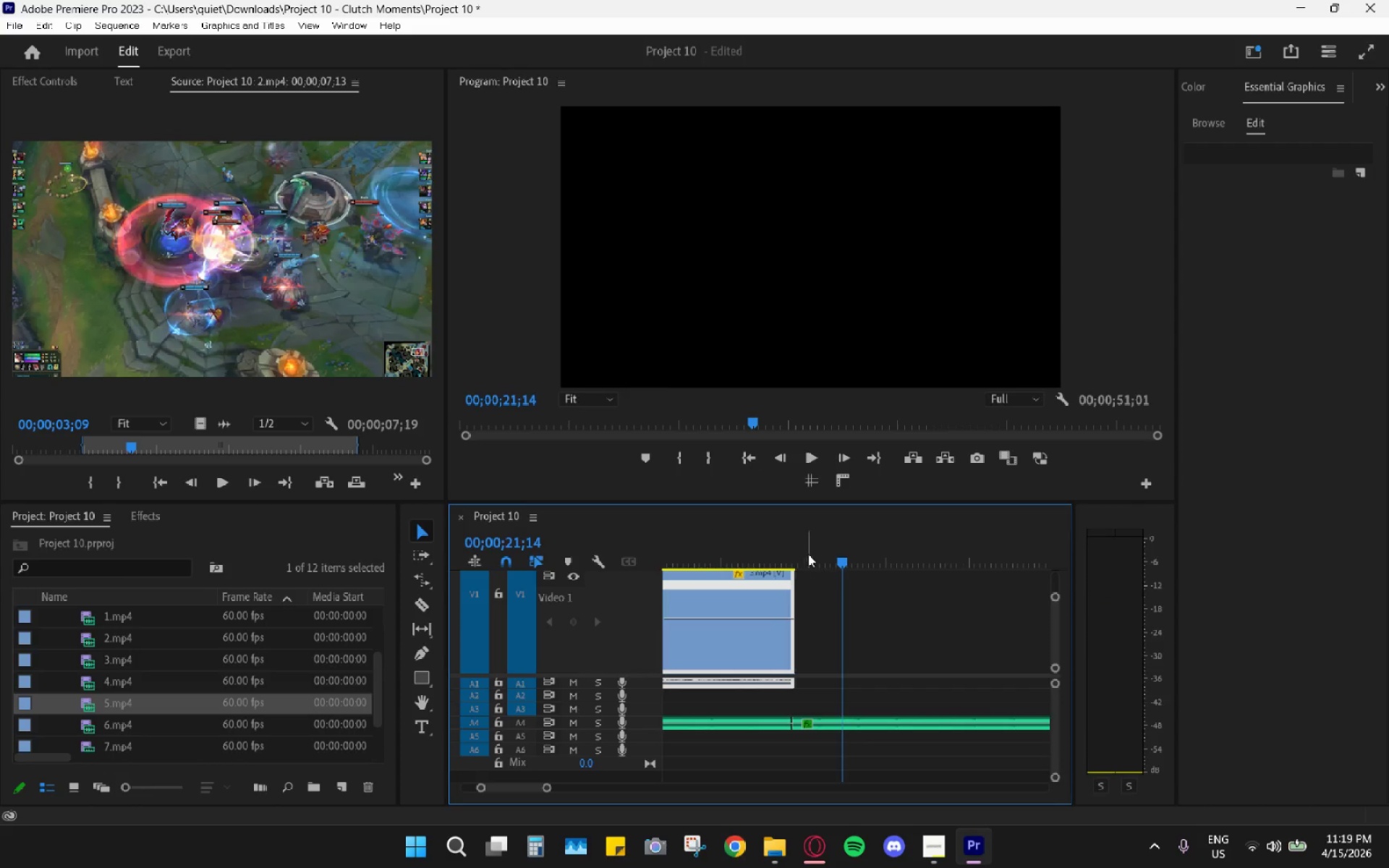 
left_click_drag(start_coordinate=[796, 541], to_coordinate=[823, 558])
 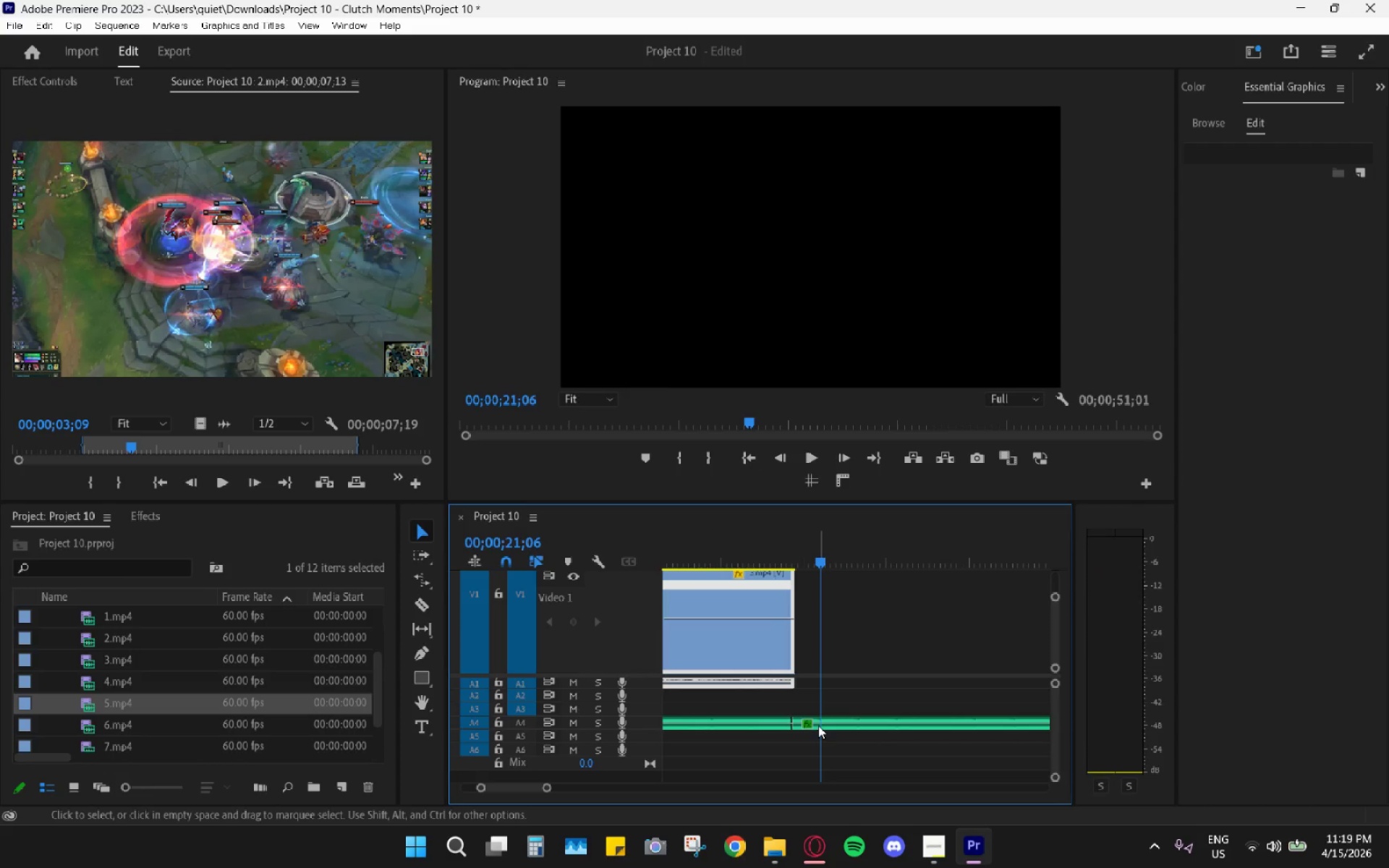 
left_click_drag(start_coordinate=[831, 723], to_coordinate=[849, 722])
 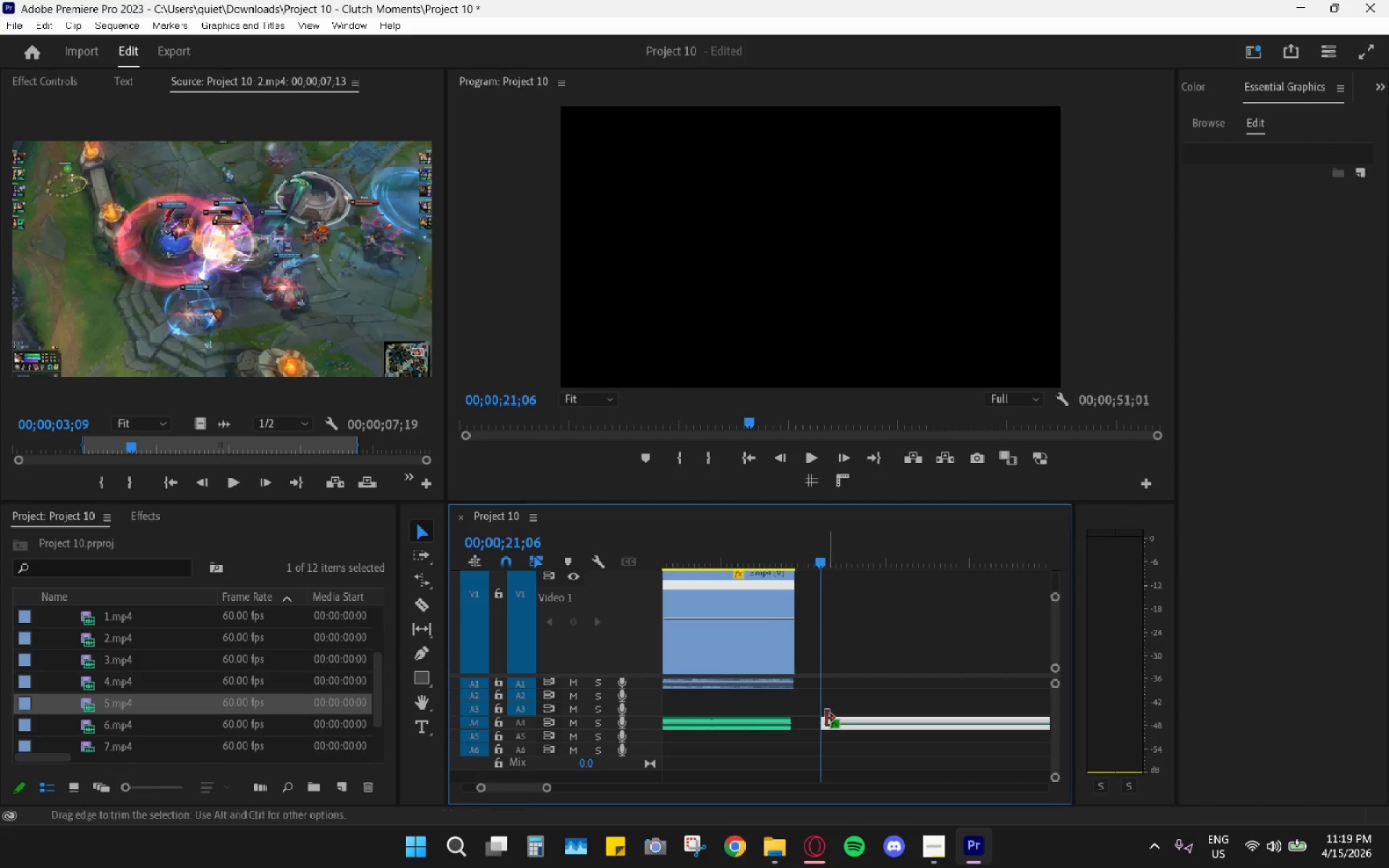 
left_click([809, 717])
 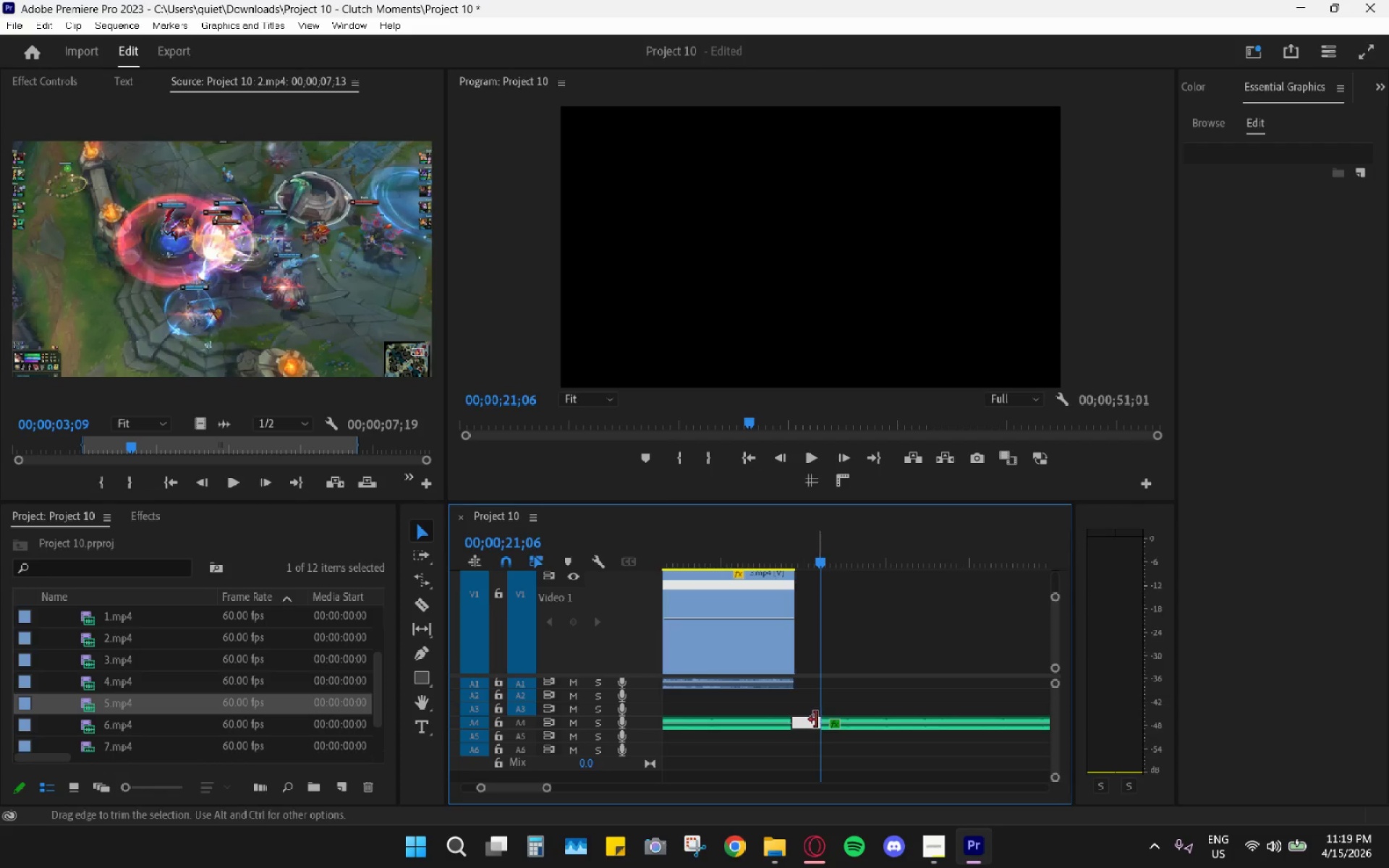 
left_click_drag(start_coordinate=[821, 722], to_coordinate=[776, 719])
 